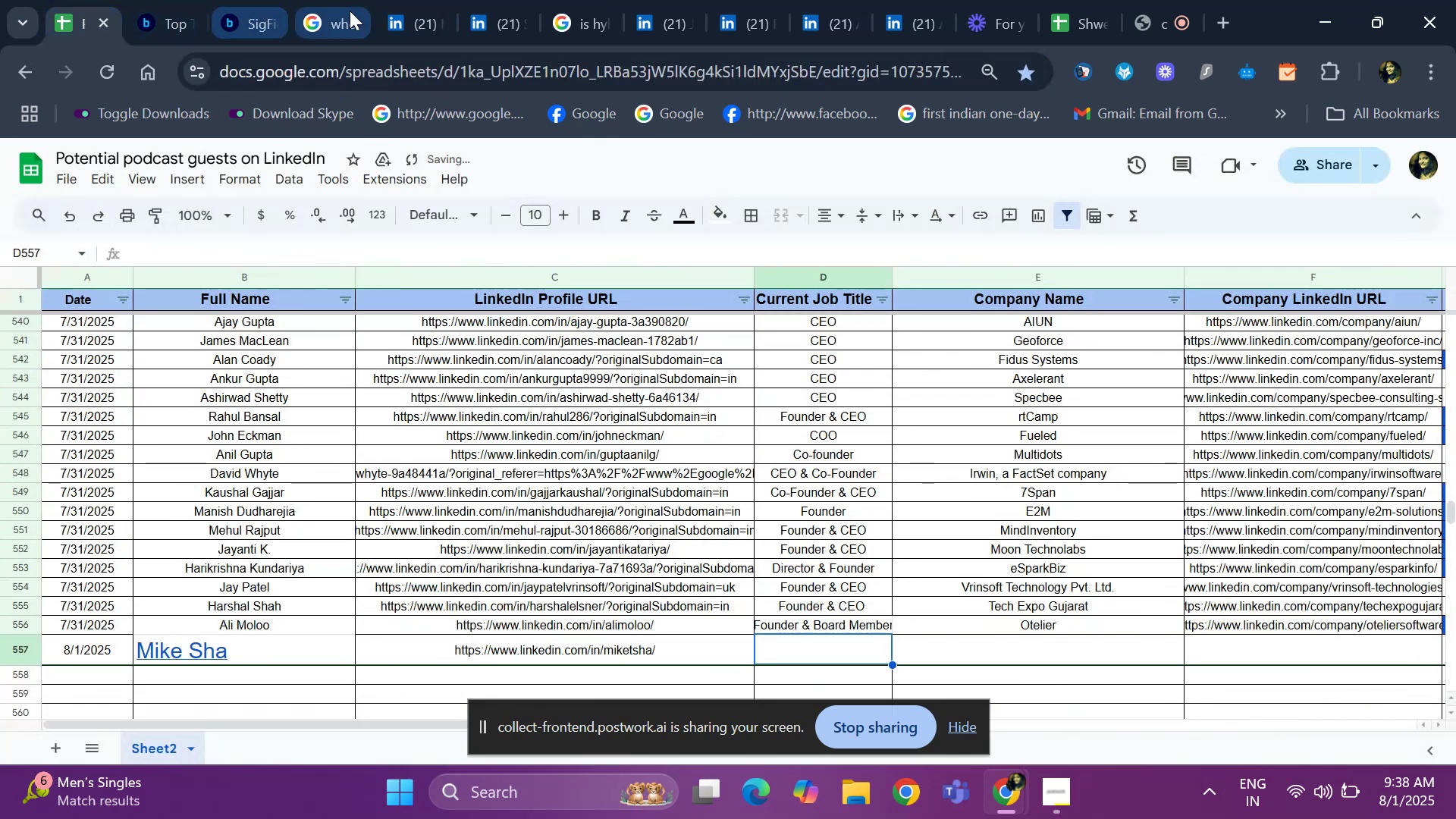 
type(CEO)
 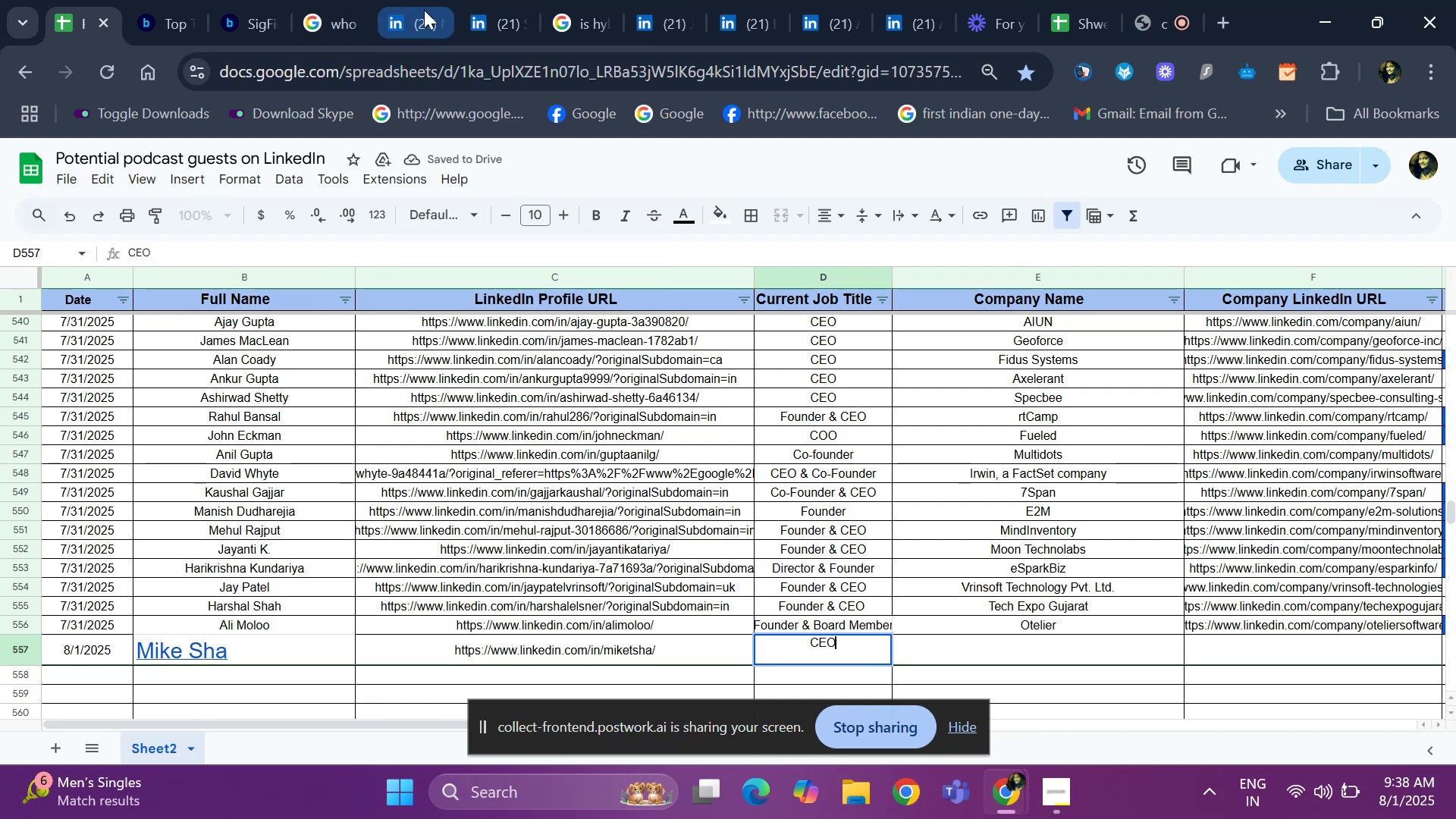 
key(ArrowRight)
 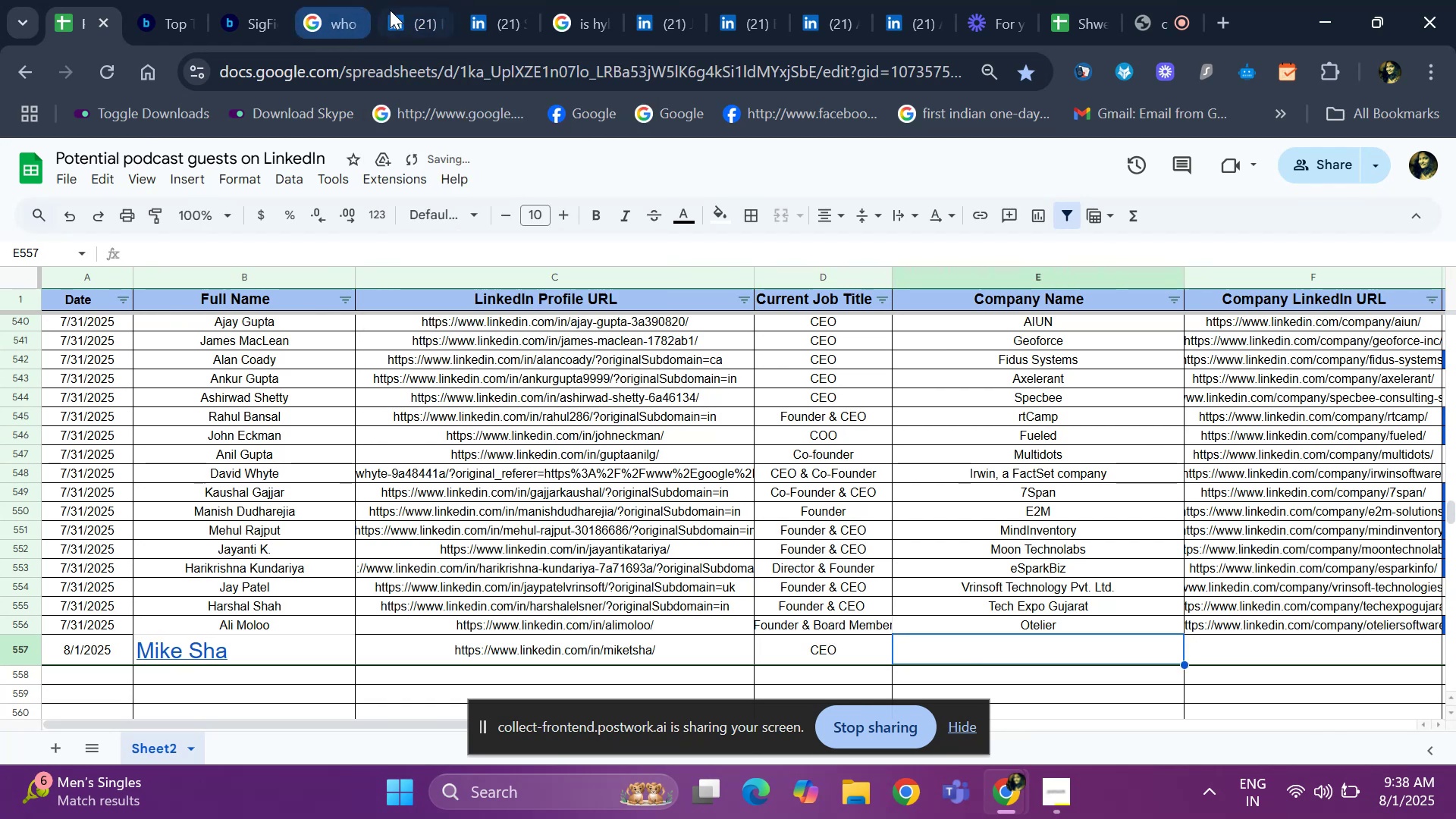 
left_click([391, 10])
 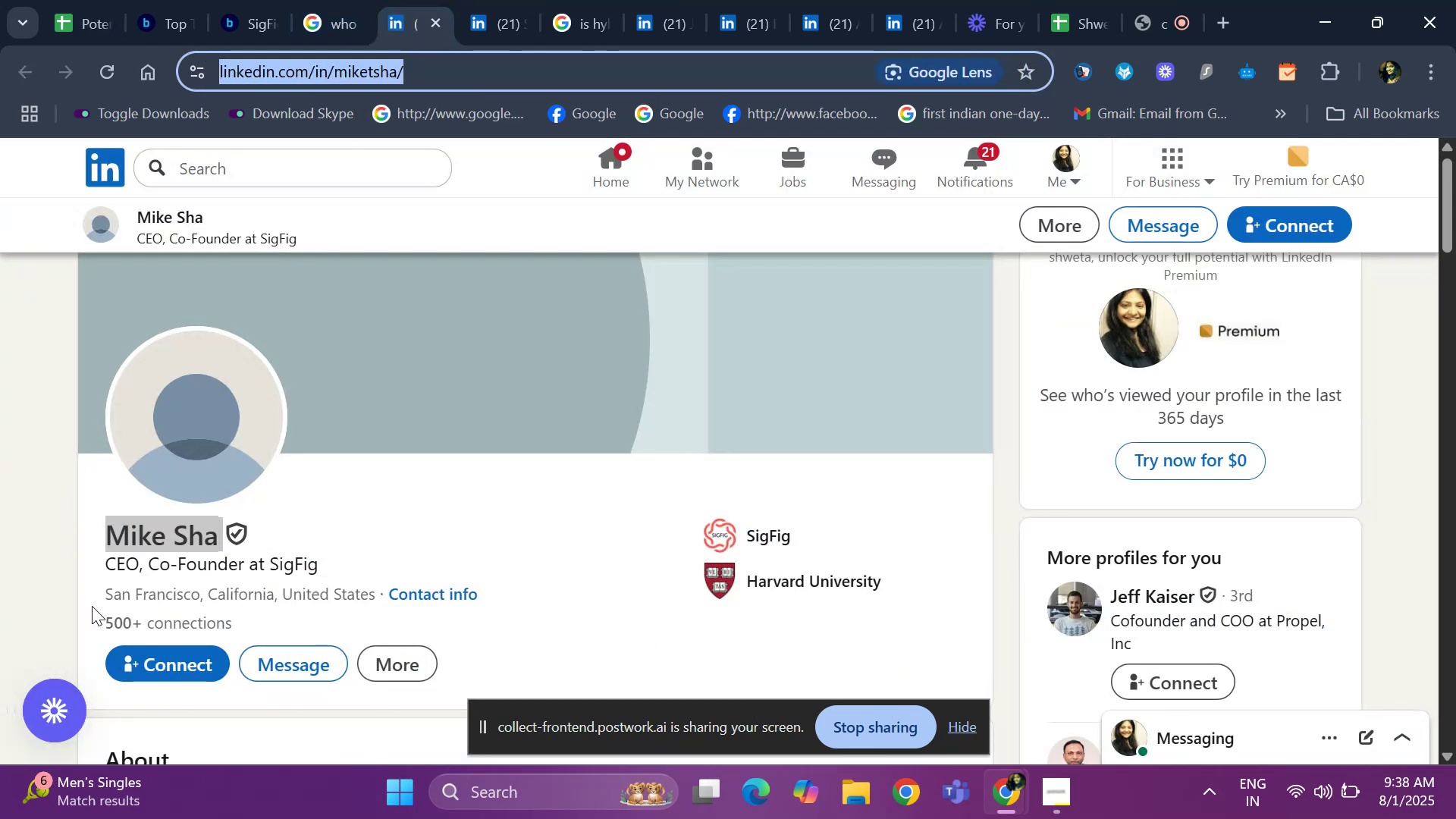 
left_click_drag(start_coordinate=[99, 590], to_coordinate=[383, 589])
 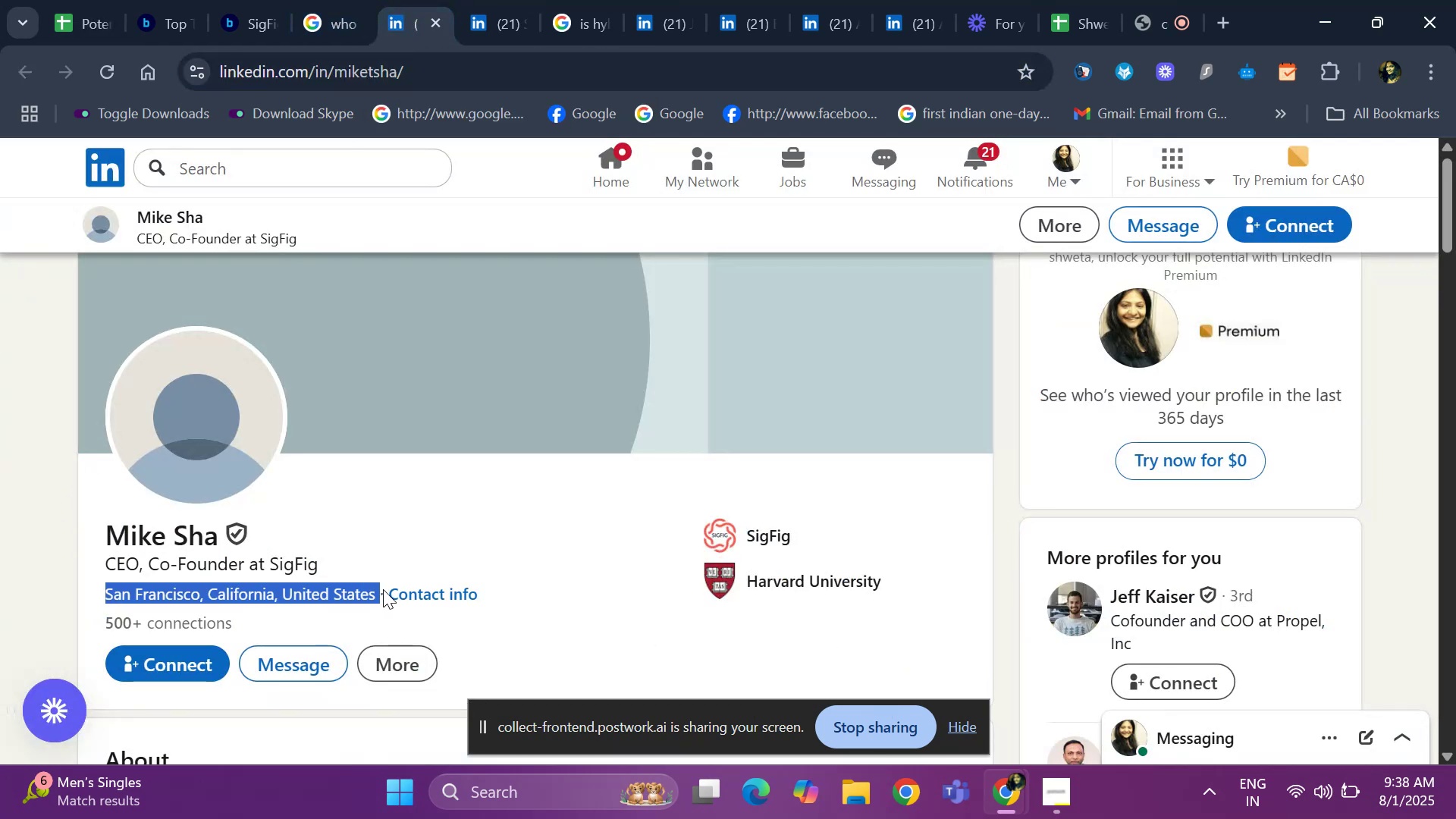 
key(Control+ControlLeft)
 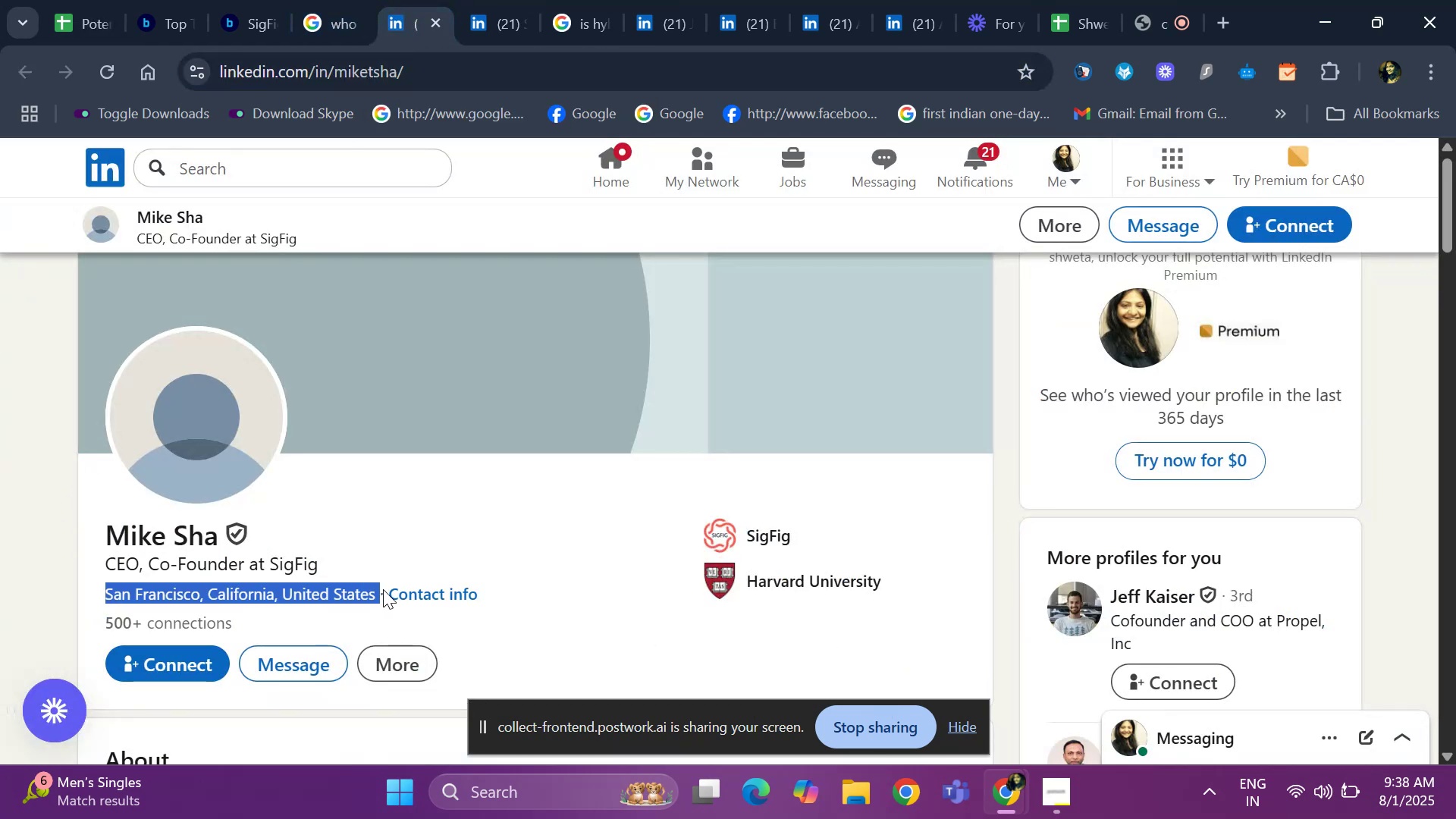 
key(Control+C)
 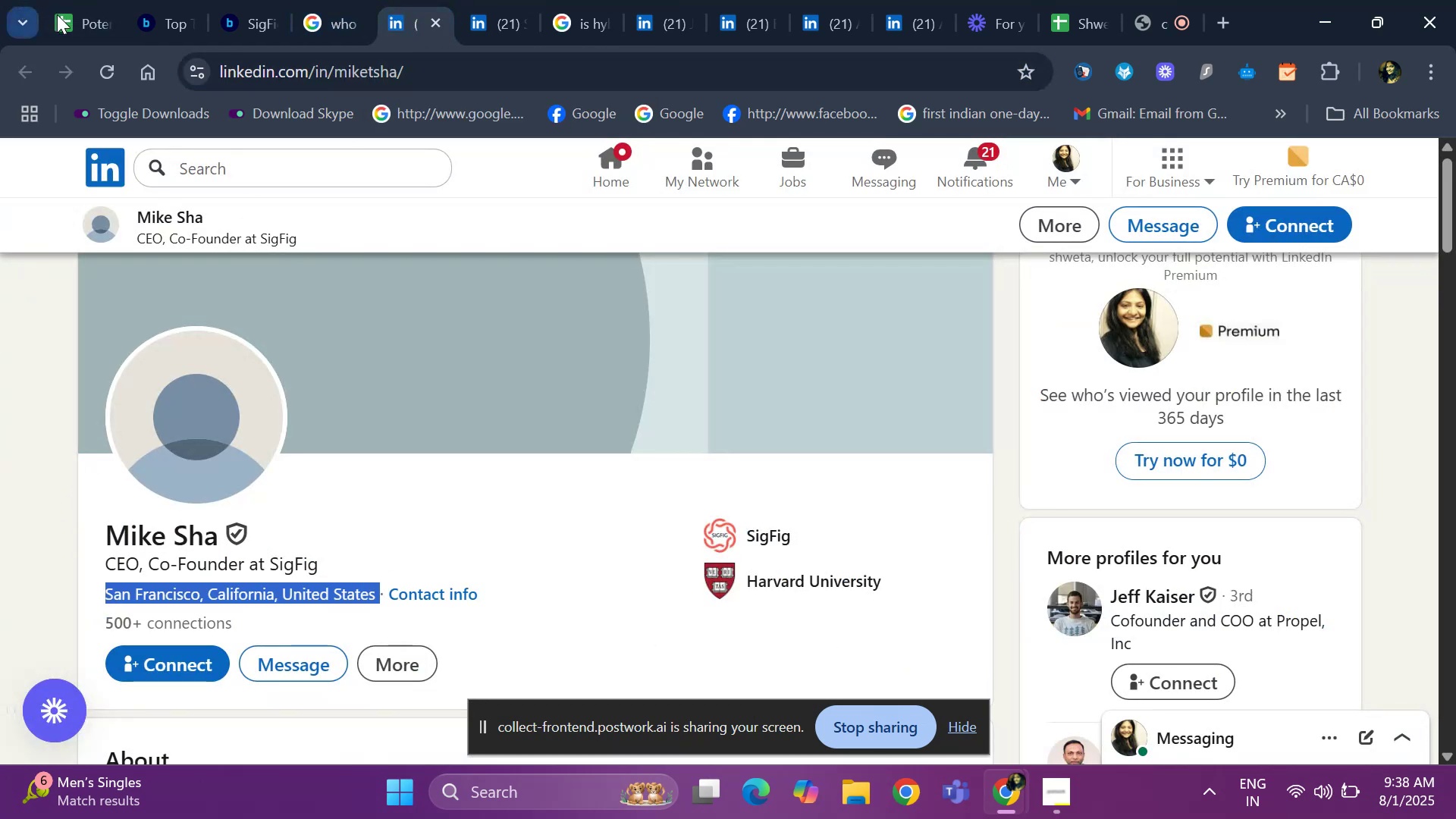 
left_click([58, 14])
 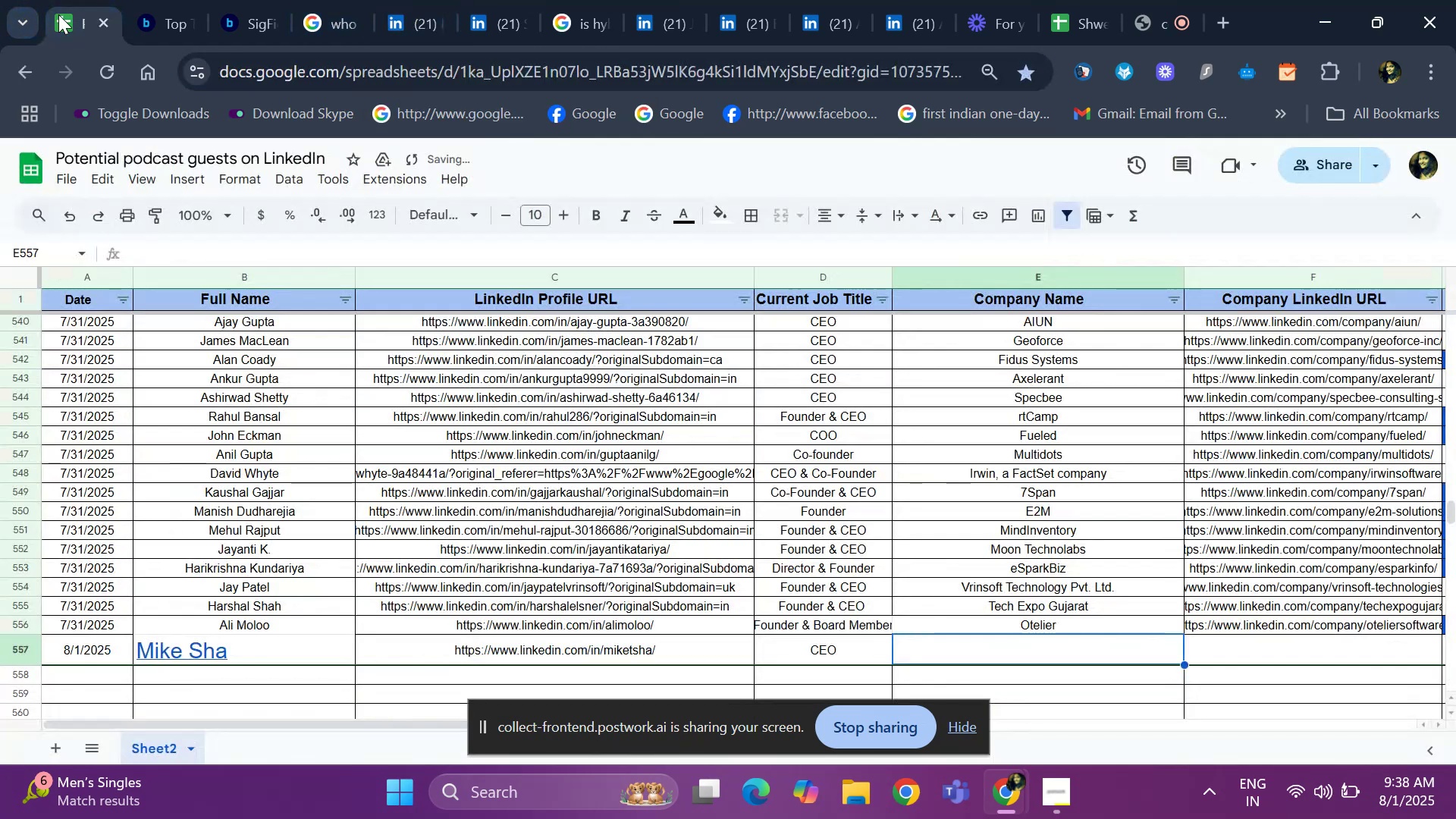 
key(ArrowRight)
 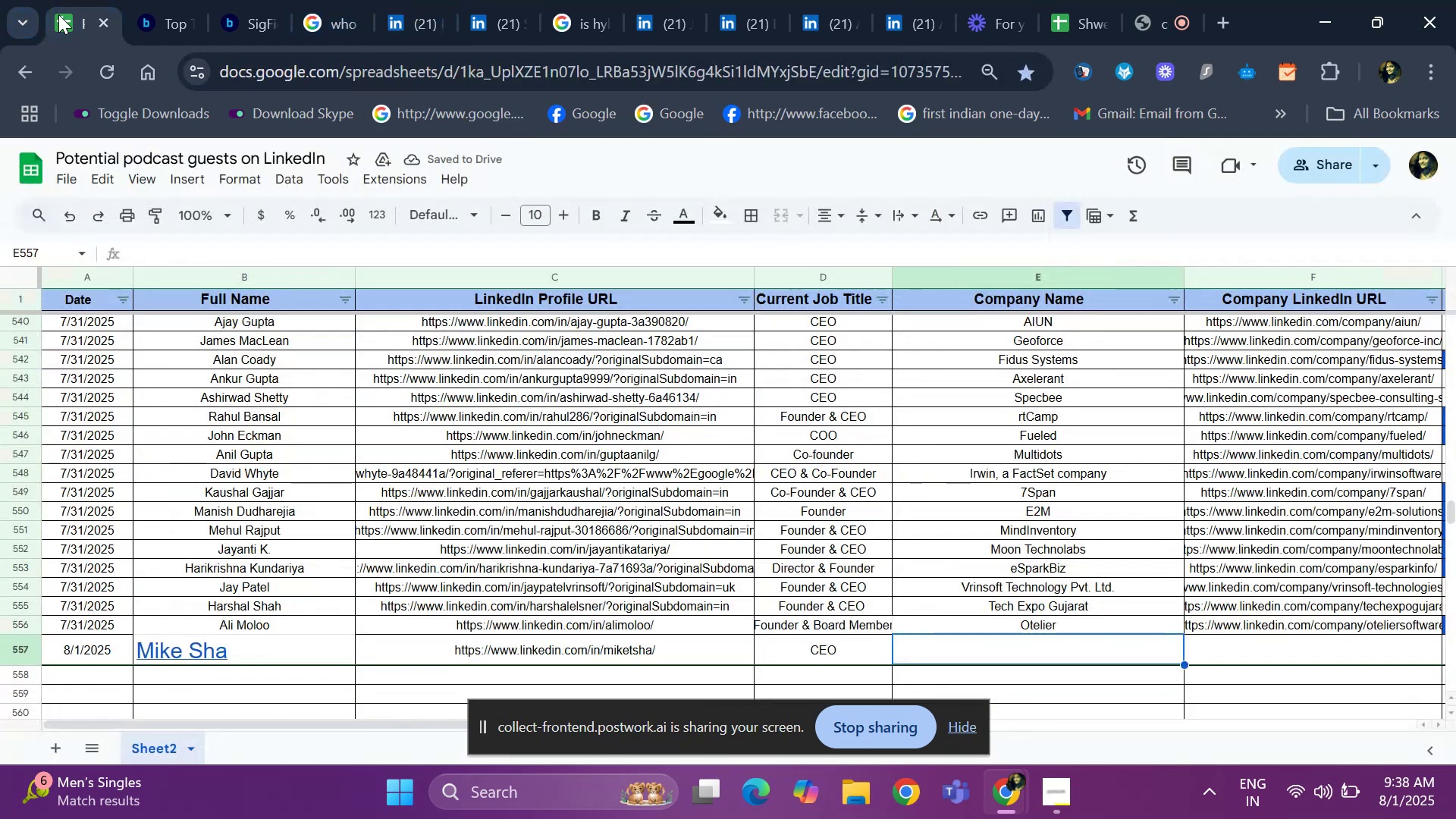 
key(ArrowRight)
 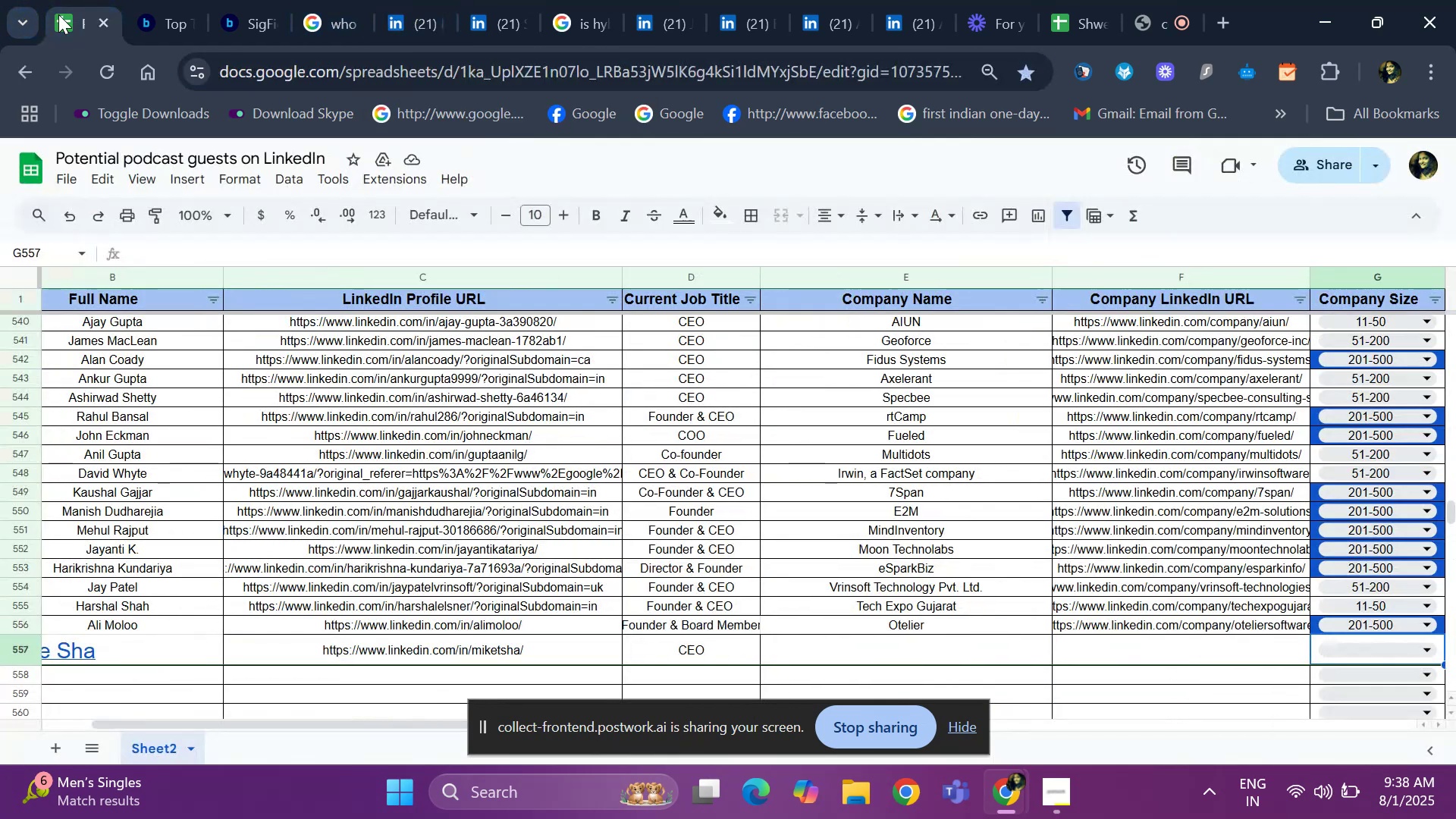 
key(ArrowRight)
 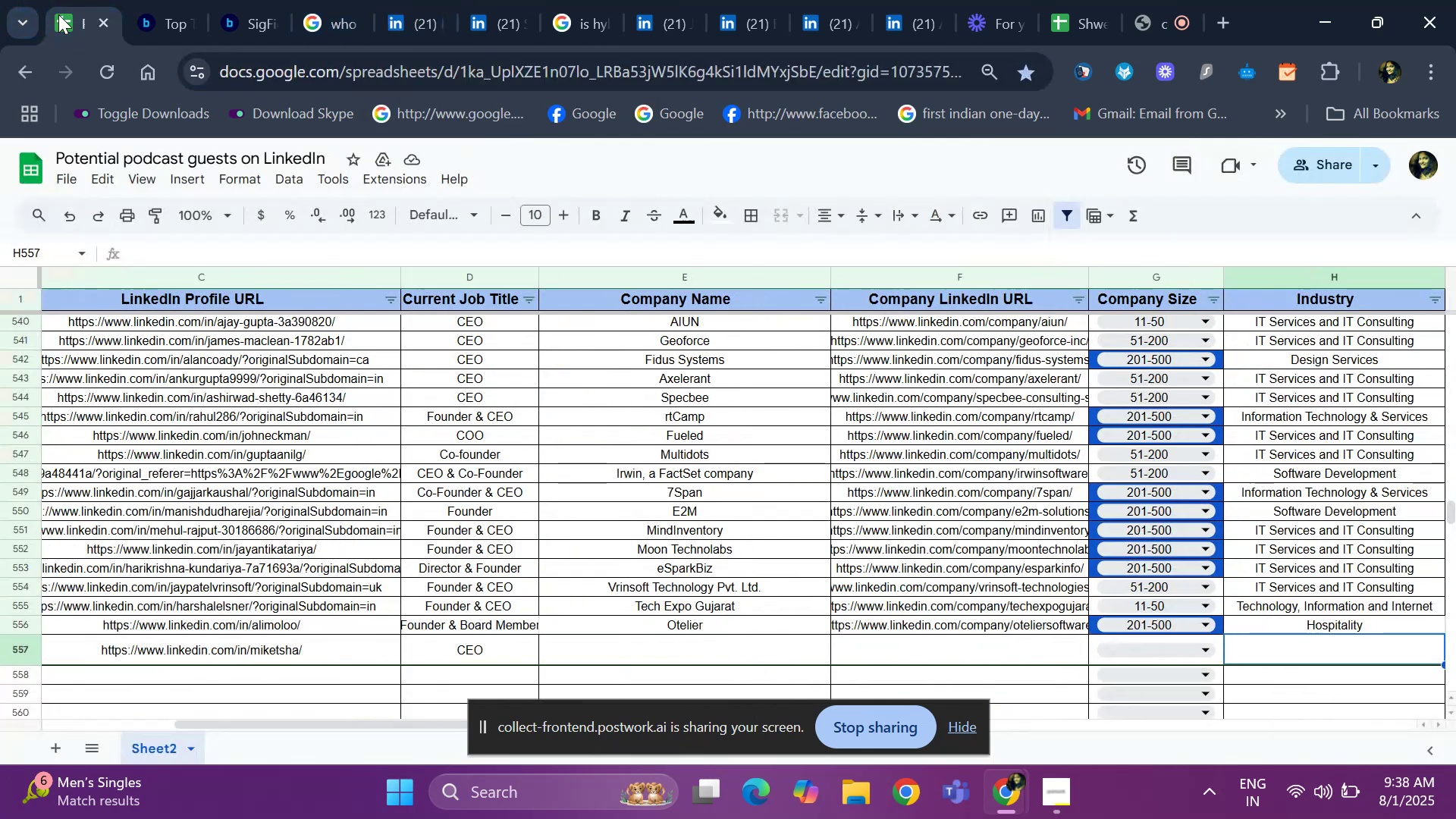 
key(ArrowRight)
 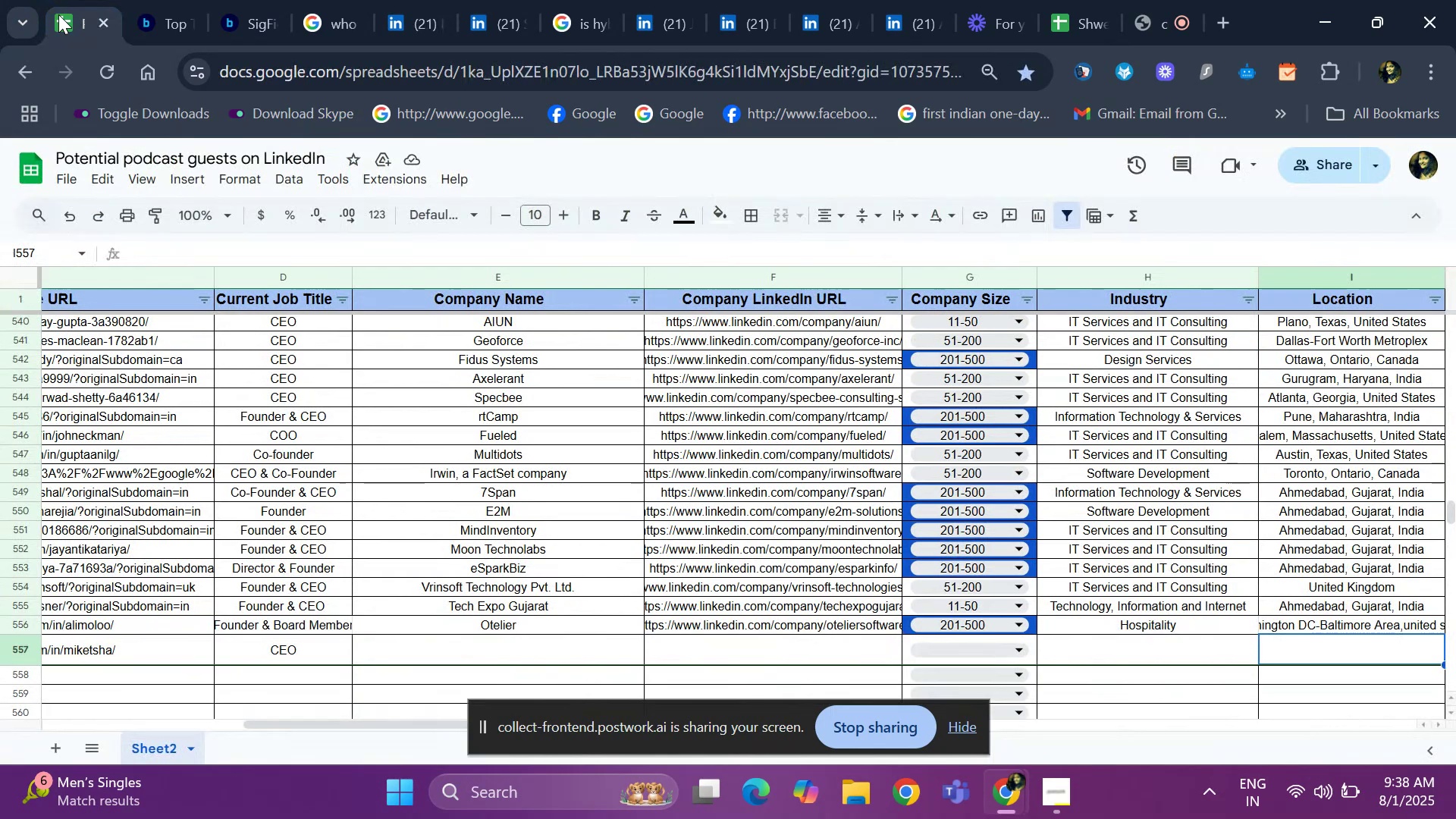 
key(ArrowLeft)
 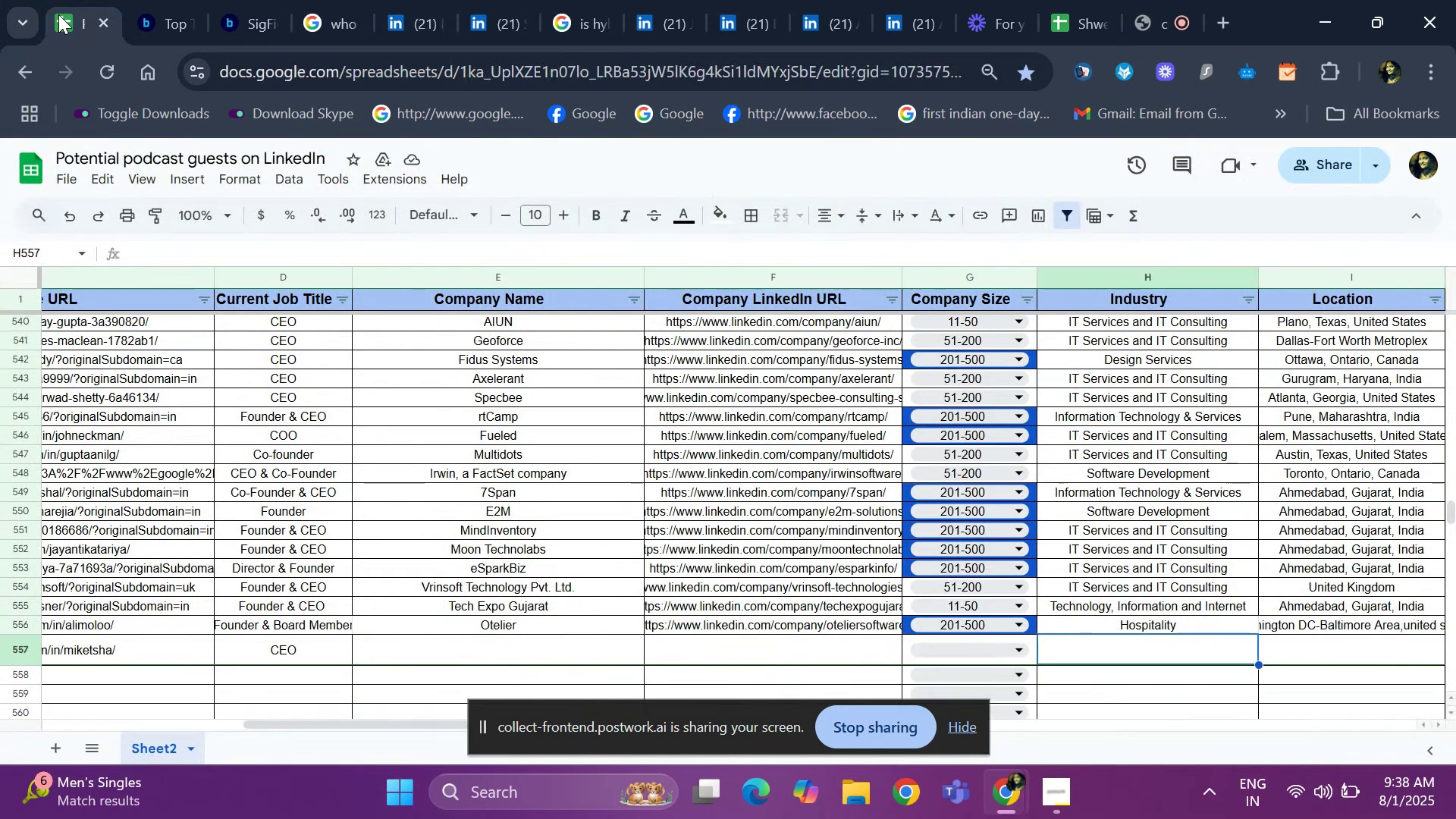 
key(ArrowRight)
 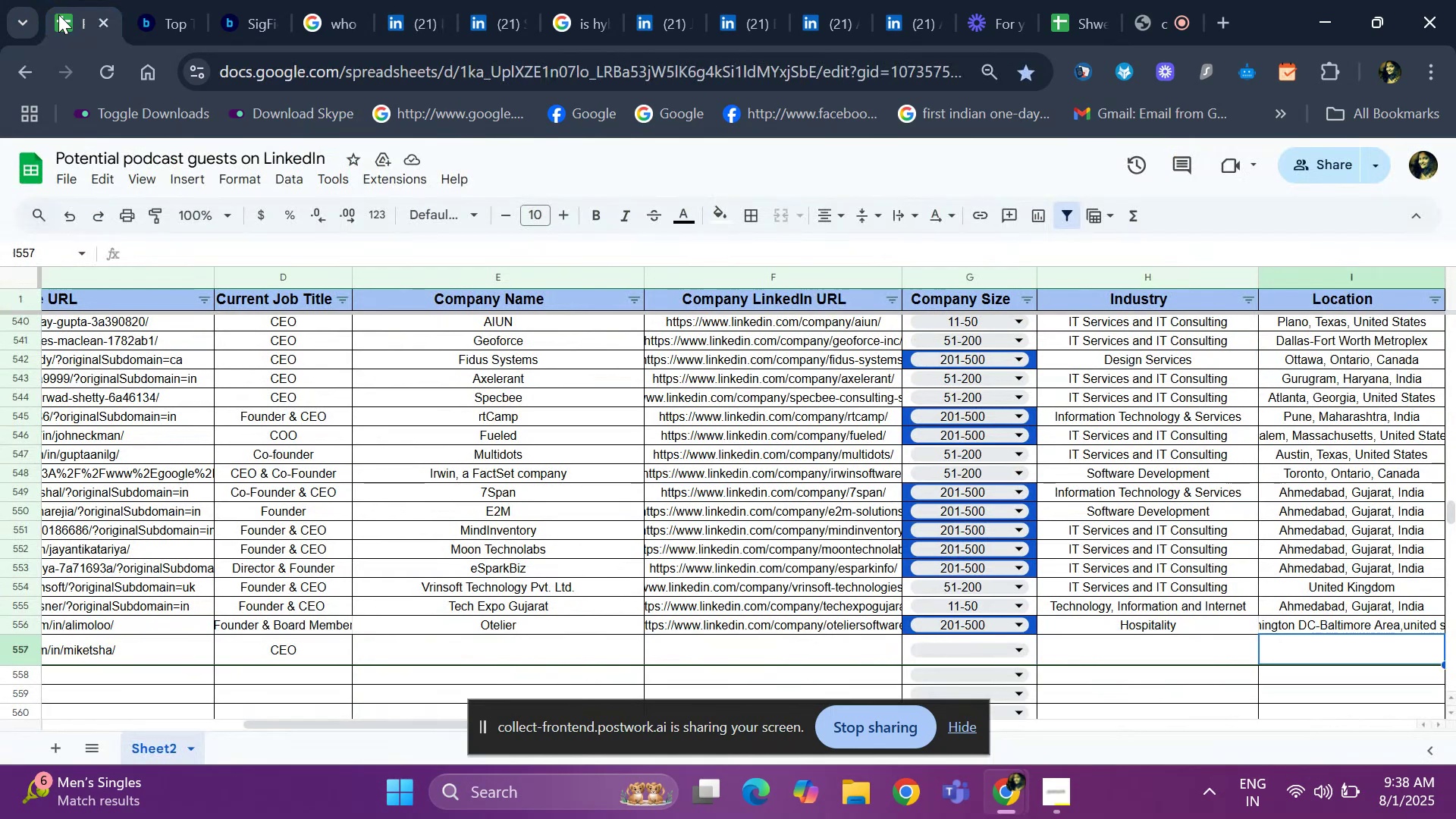 
hold_key(key=ControlLeft, duration=0.45)
 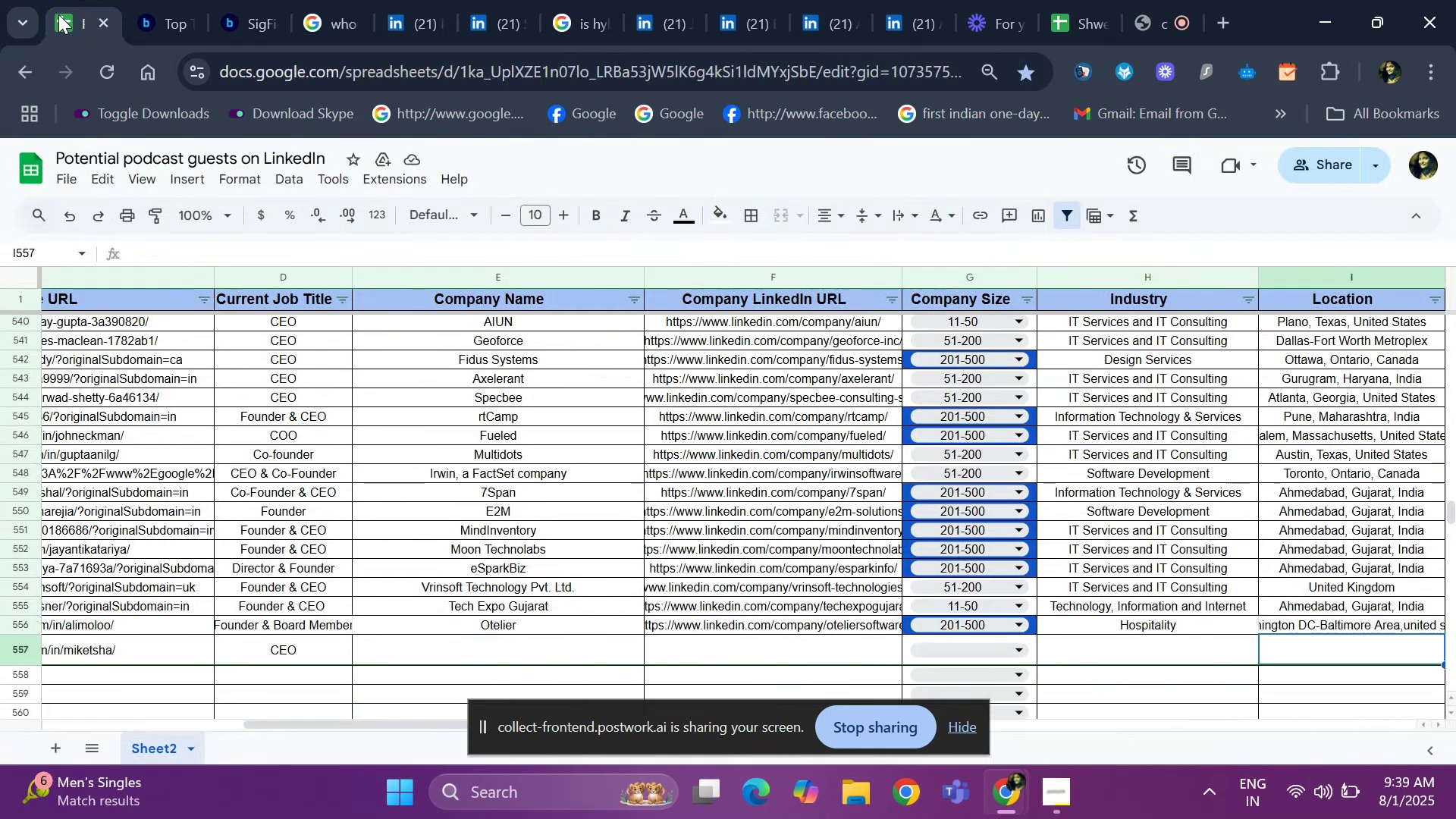 
key(ArrowRight)
 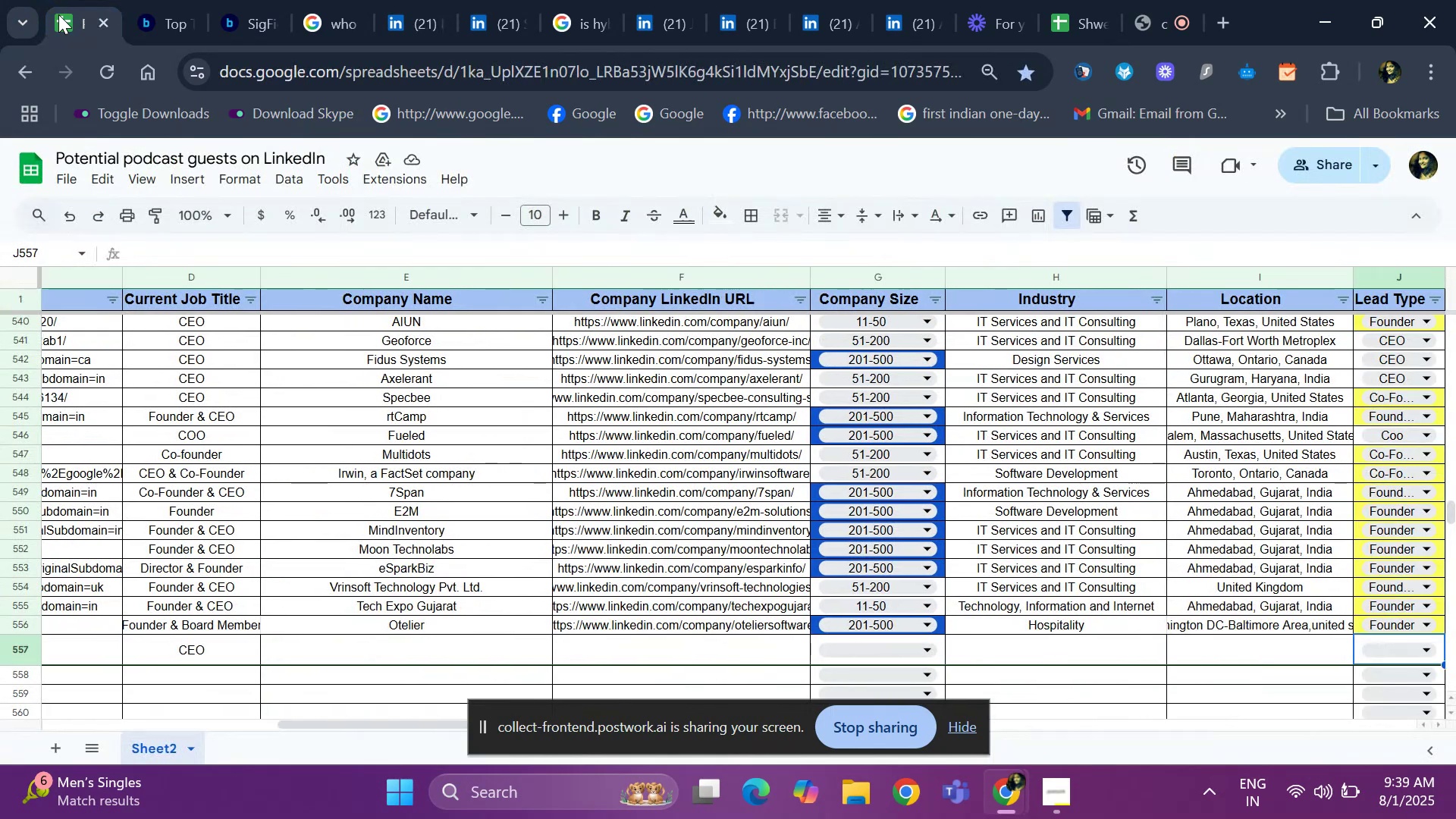 
key(ArrowLeft)
 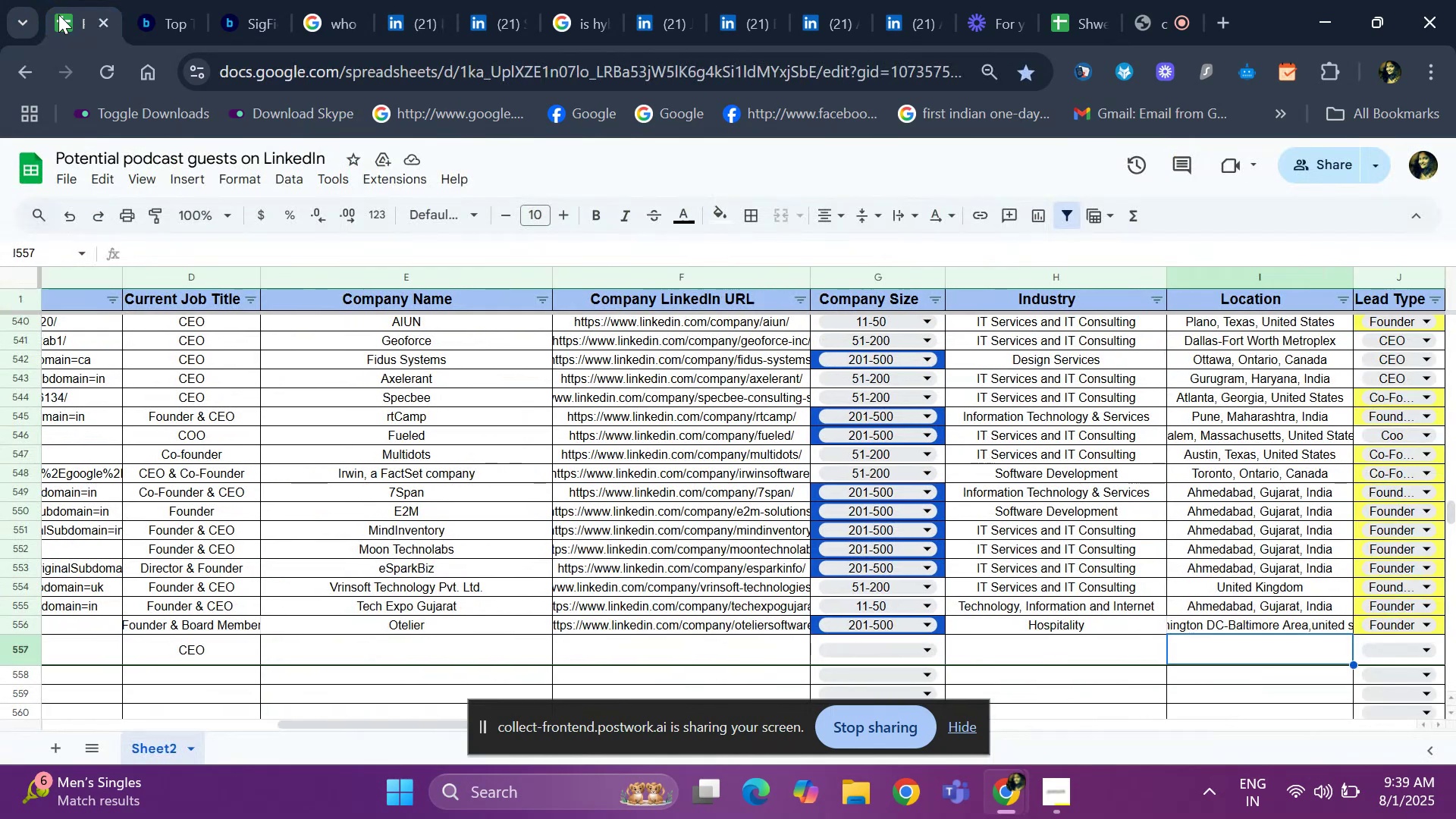 
key(Control+ControlLeft)
 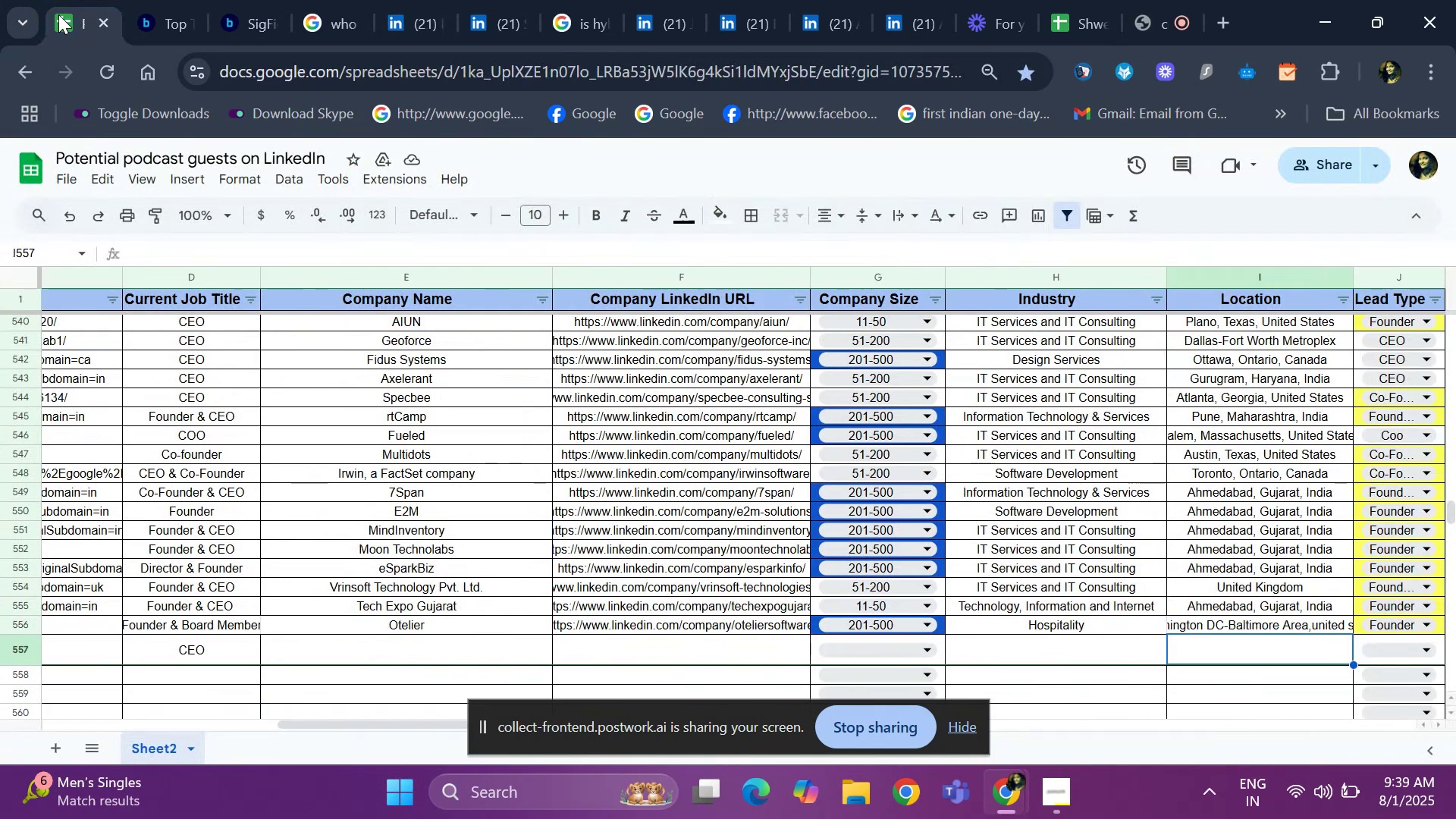 
key(Control+V)
 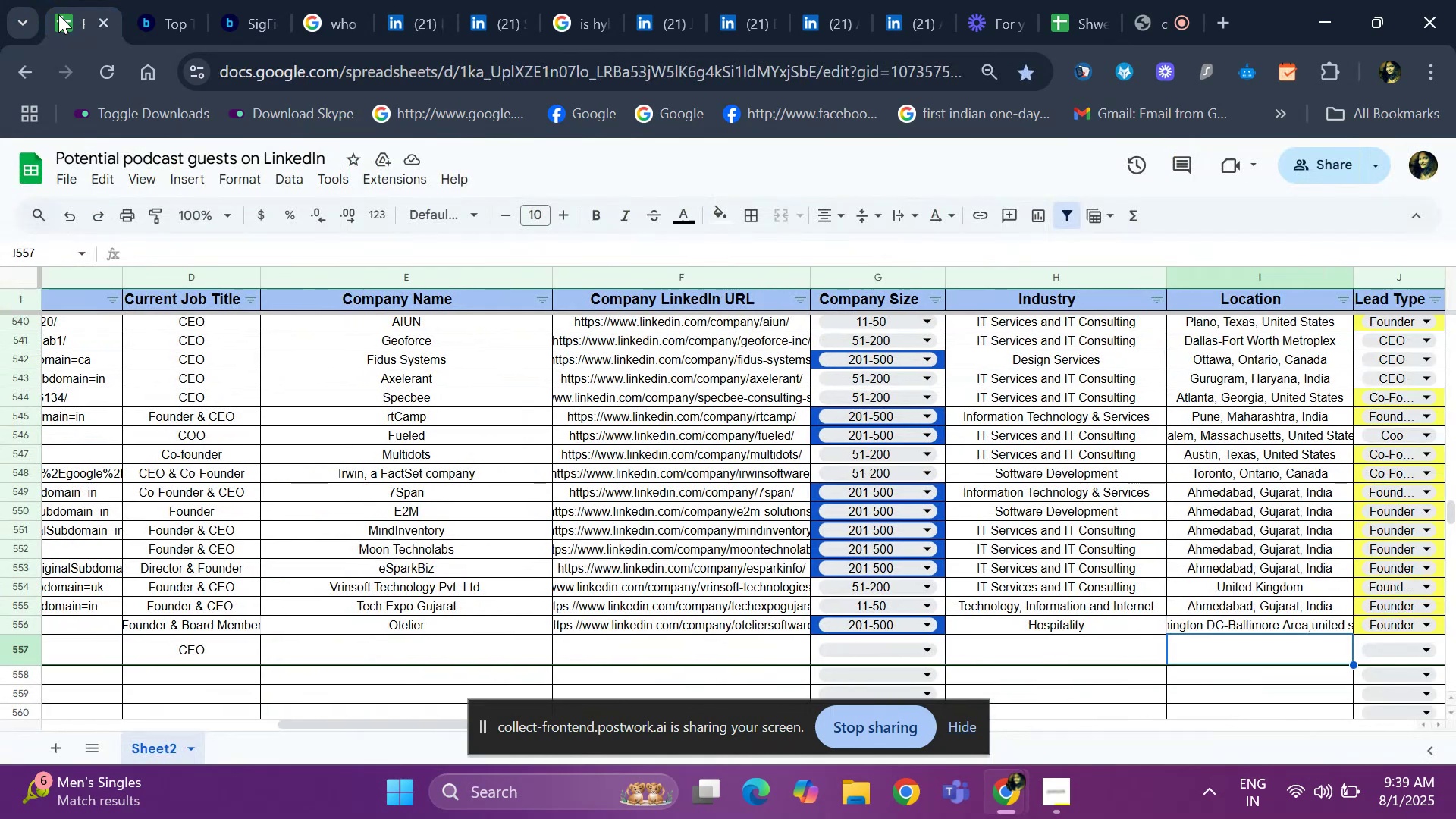 
key(ArrowLeft)
 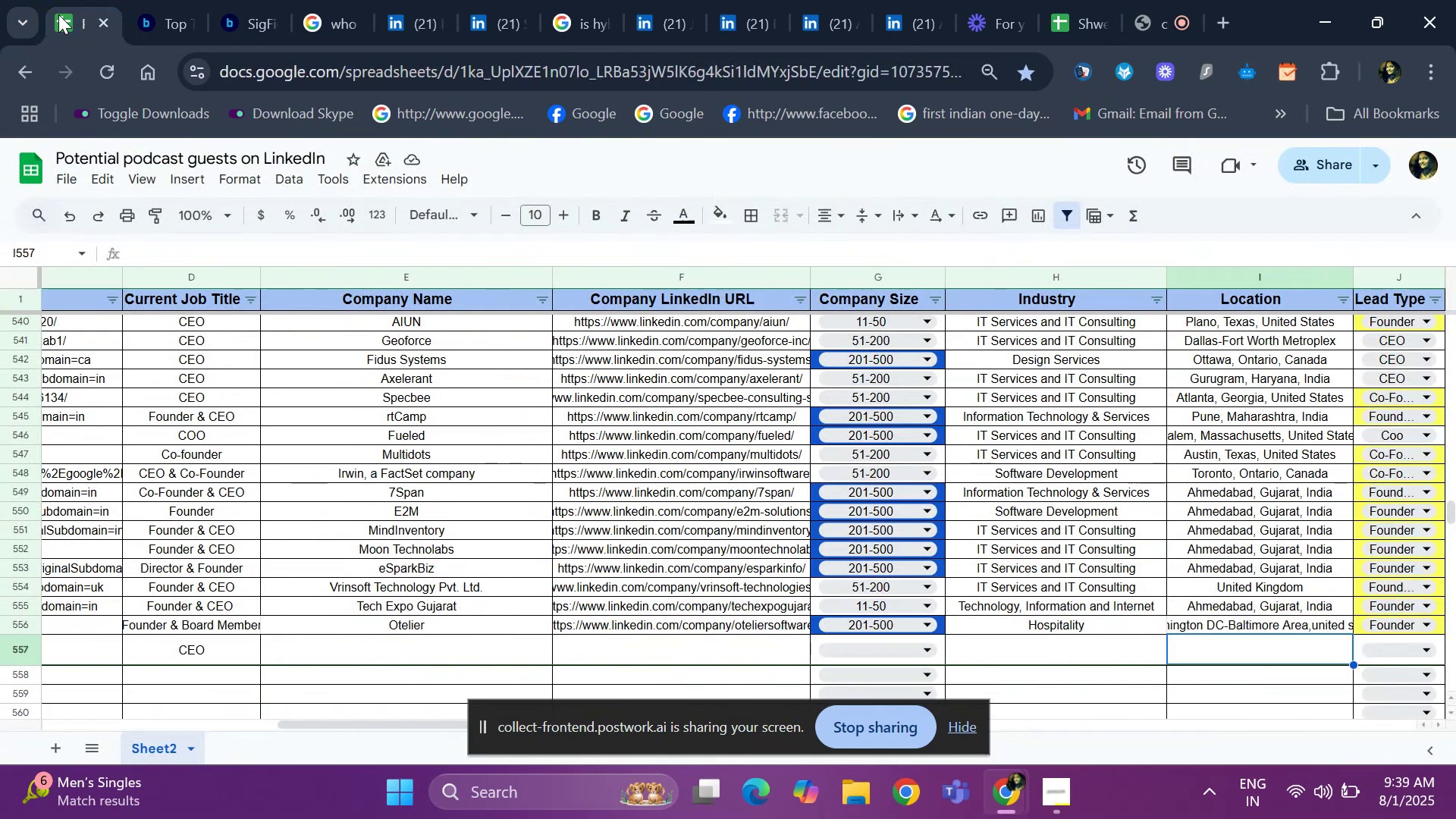 
key(ArrowLeft)
 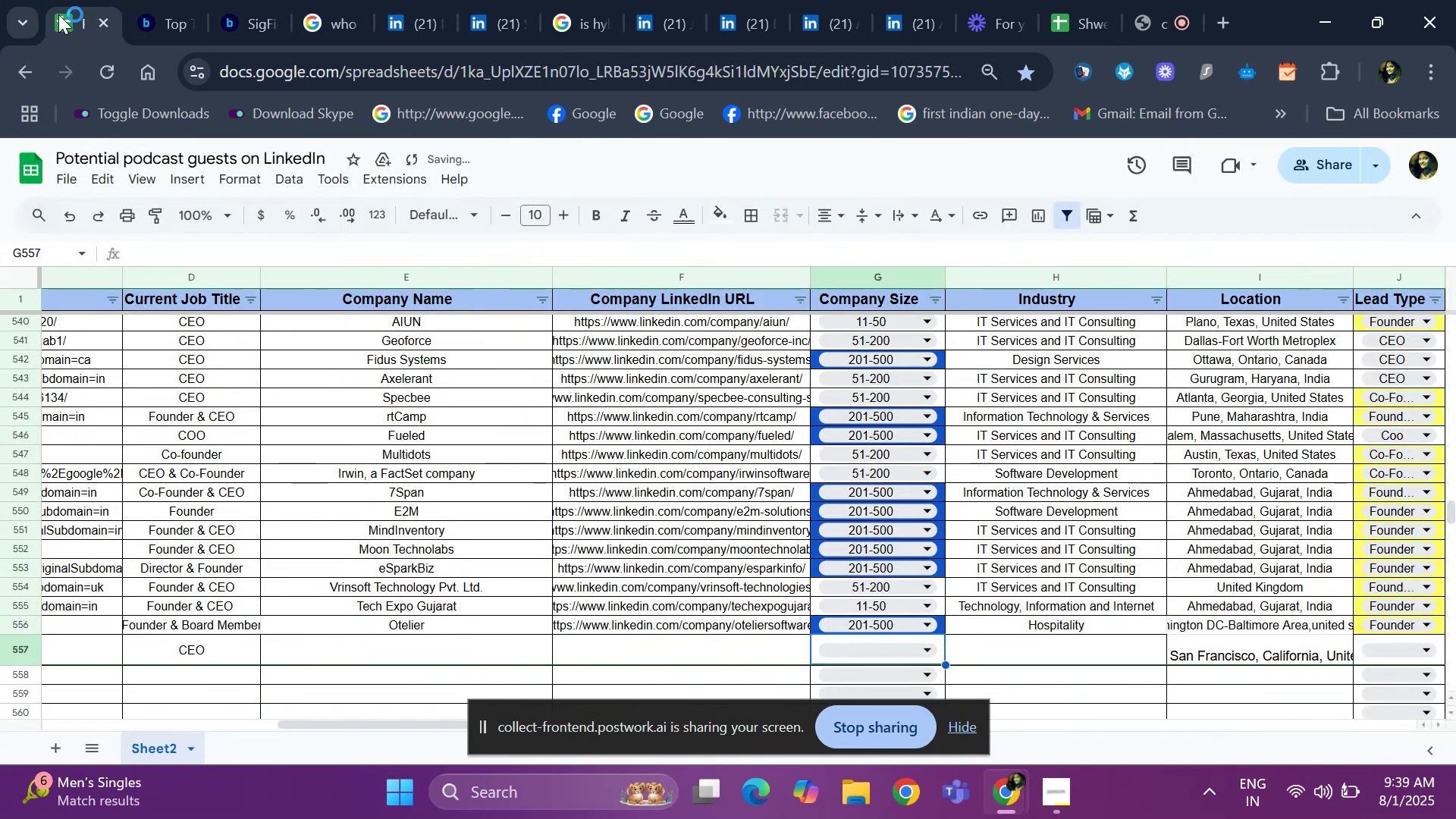 
key(ArrowLeft)
 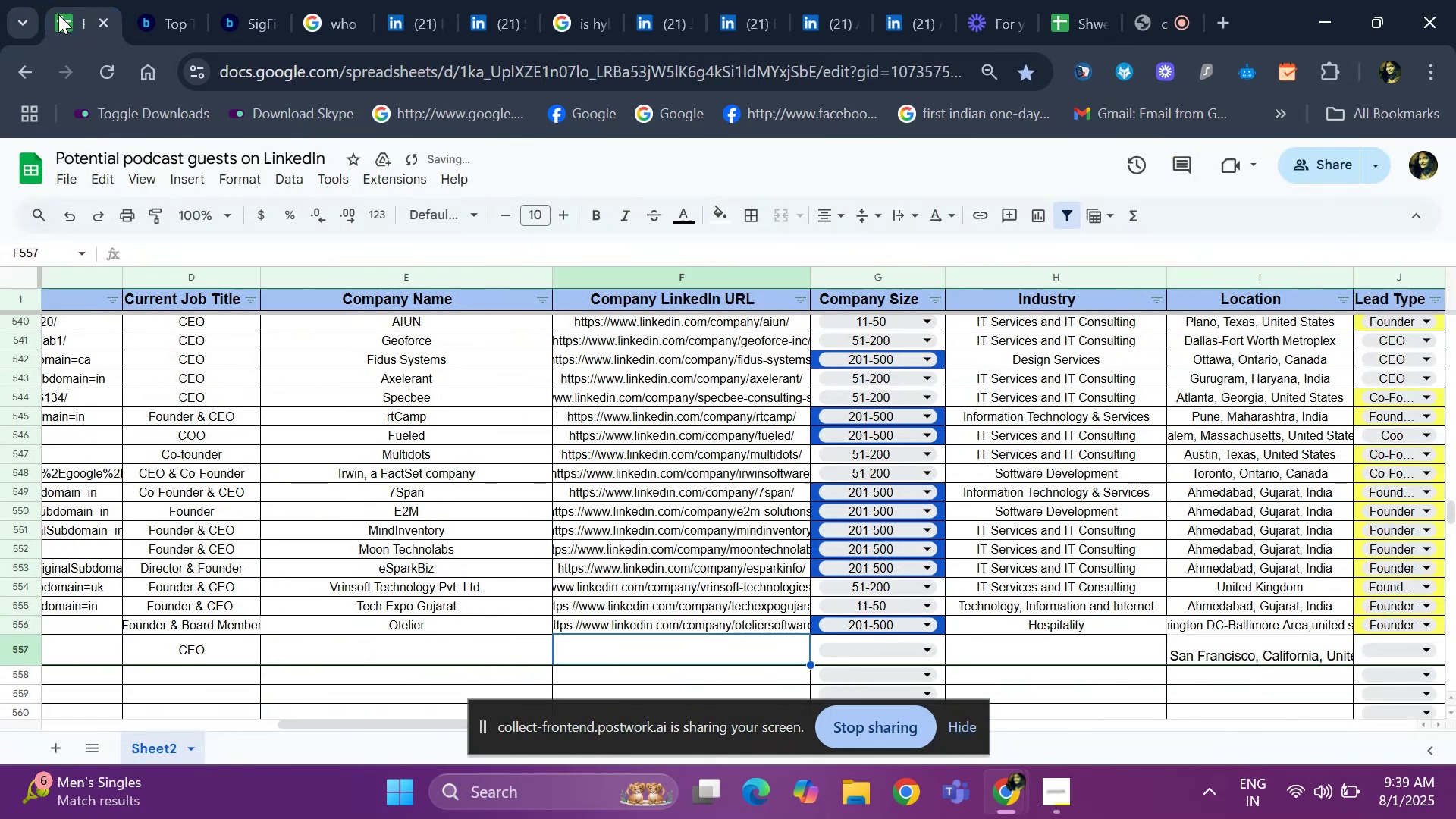 
key(ArrowLeft)
 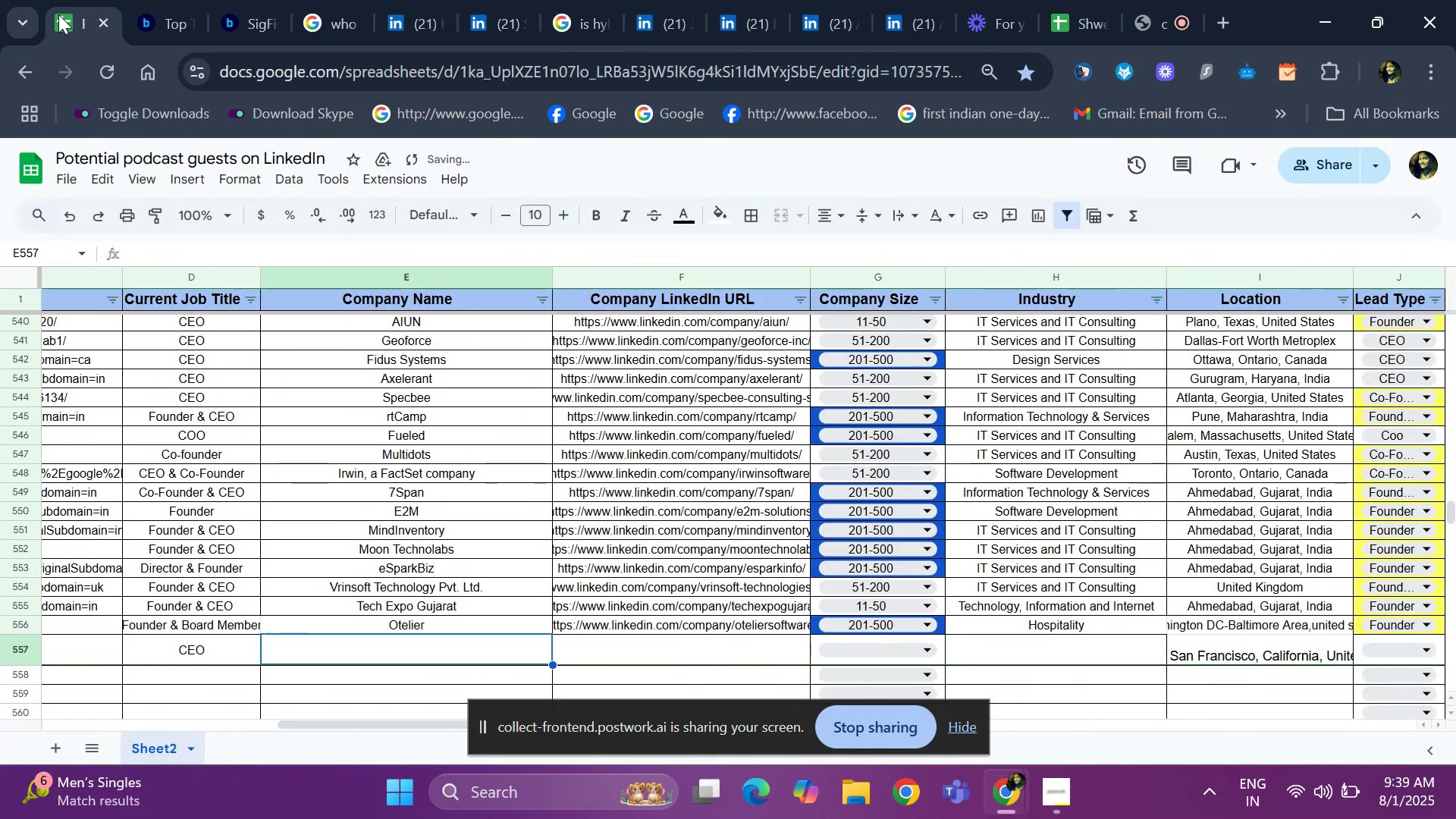 
key(ArrowLeft)
 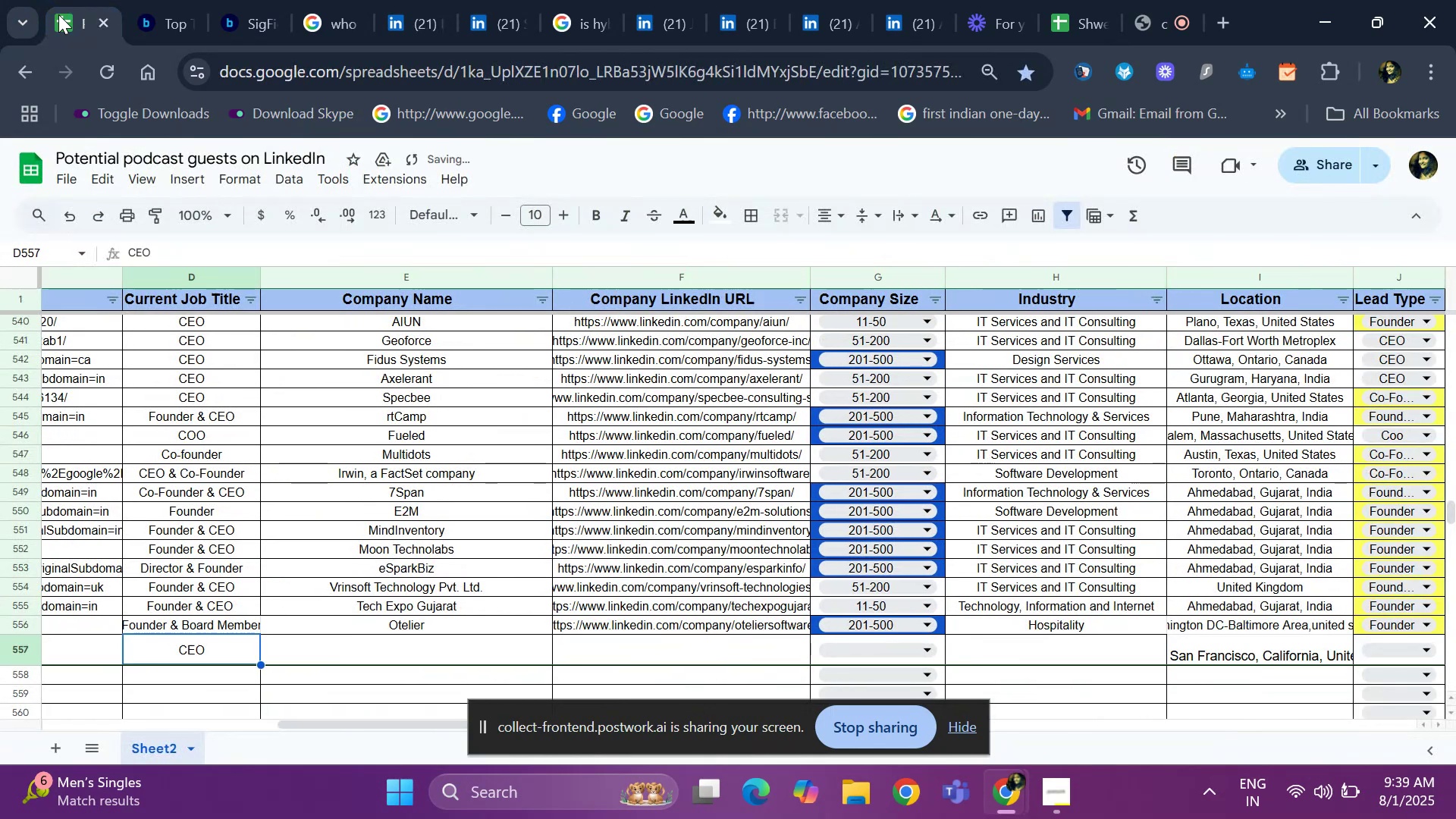 
key(ArrowLeft)
 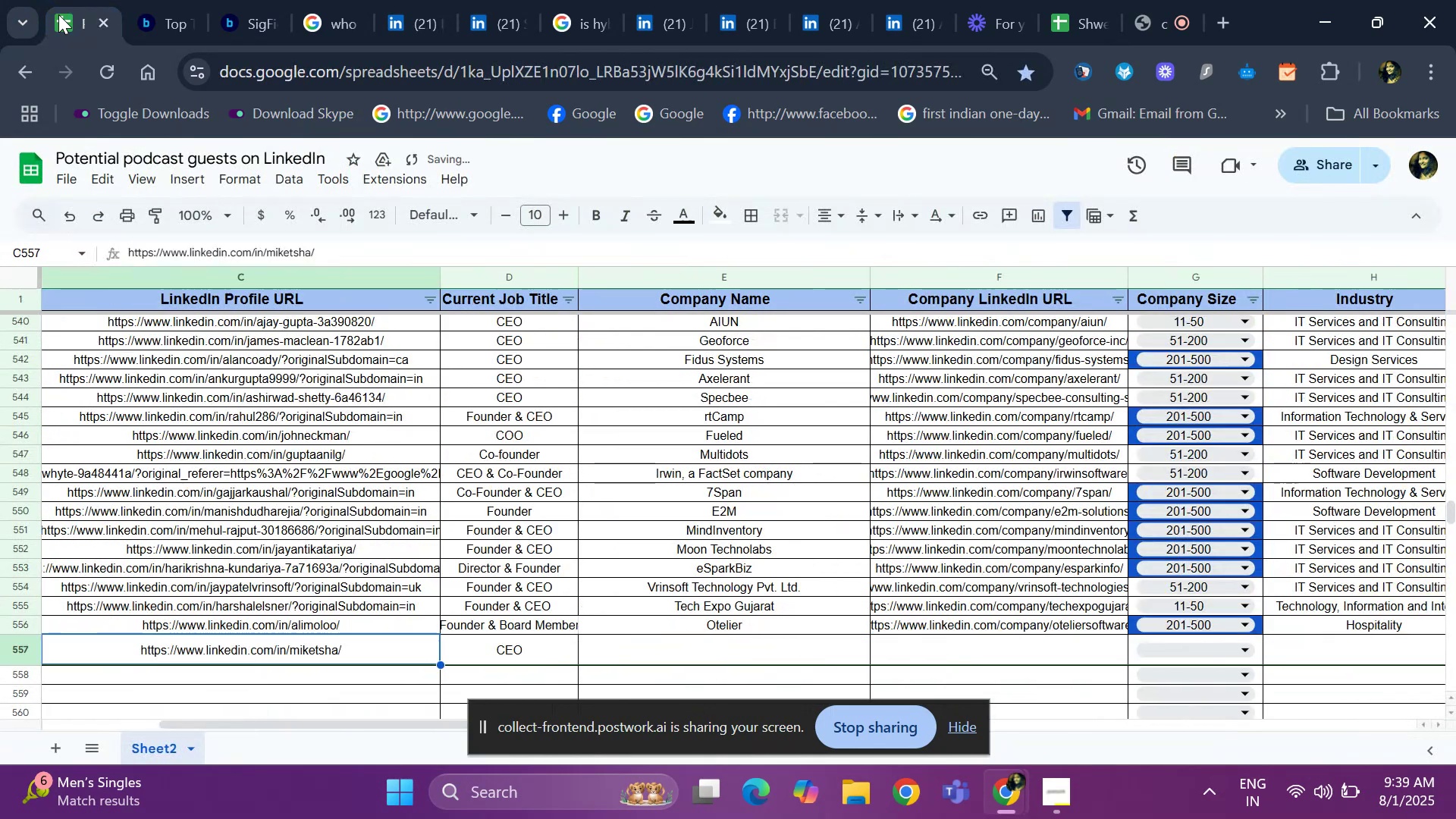 
key(ArrowLeft)
 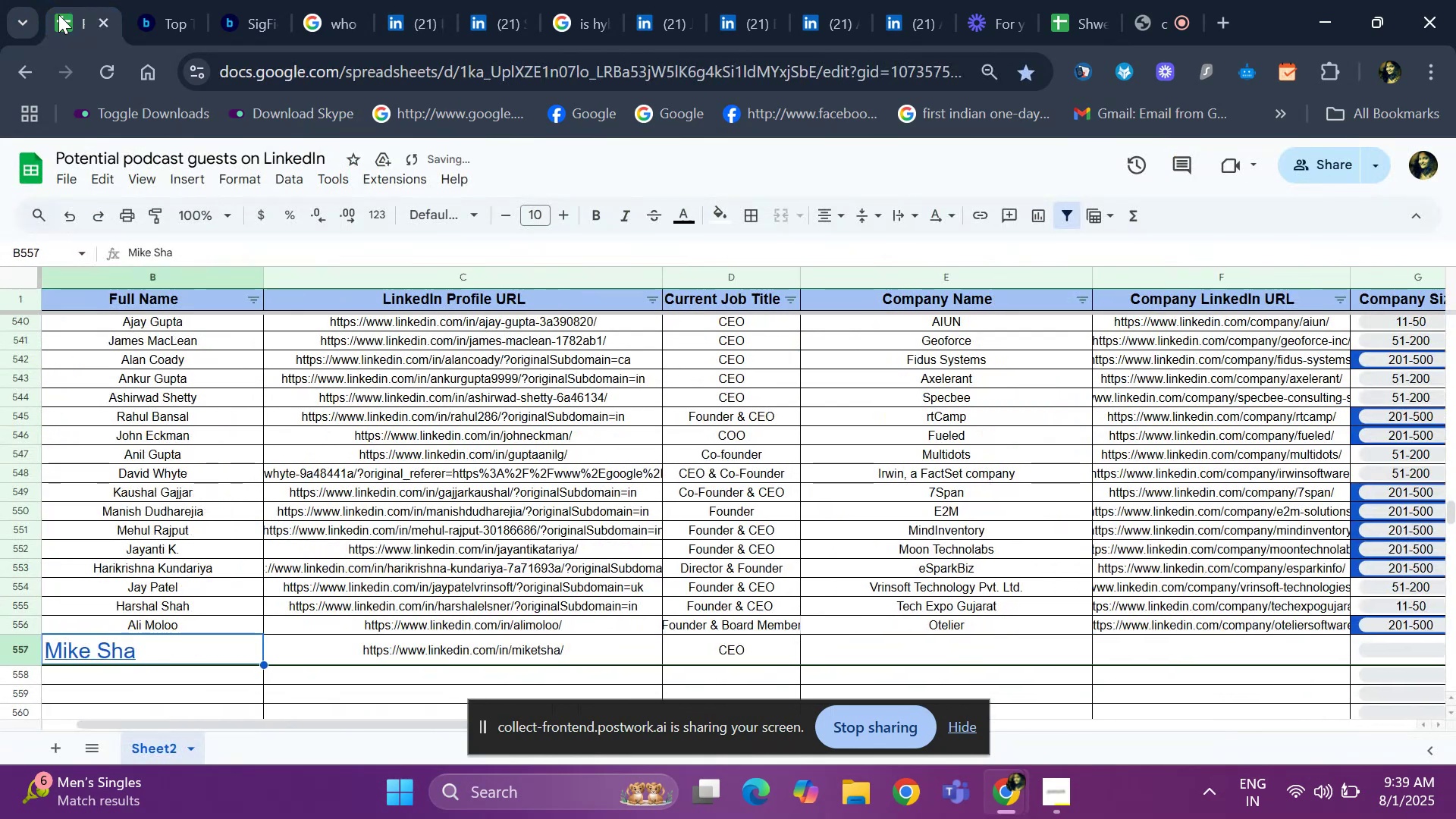 
key(ArrowRight)
 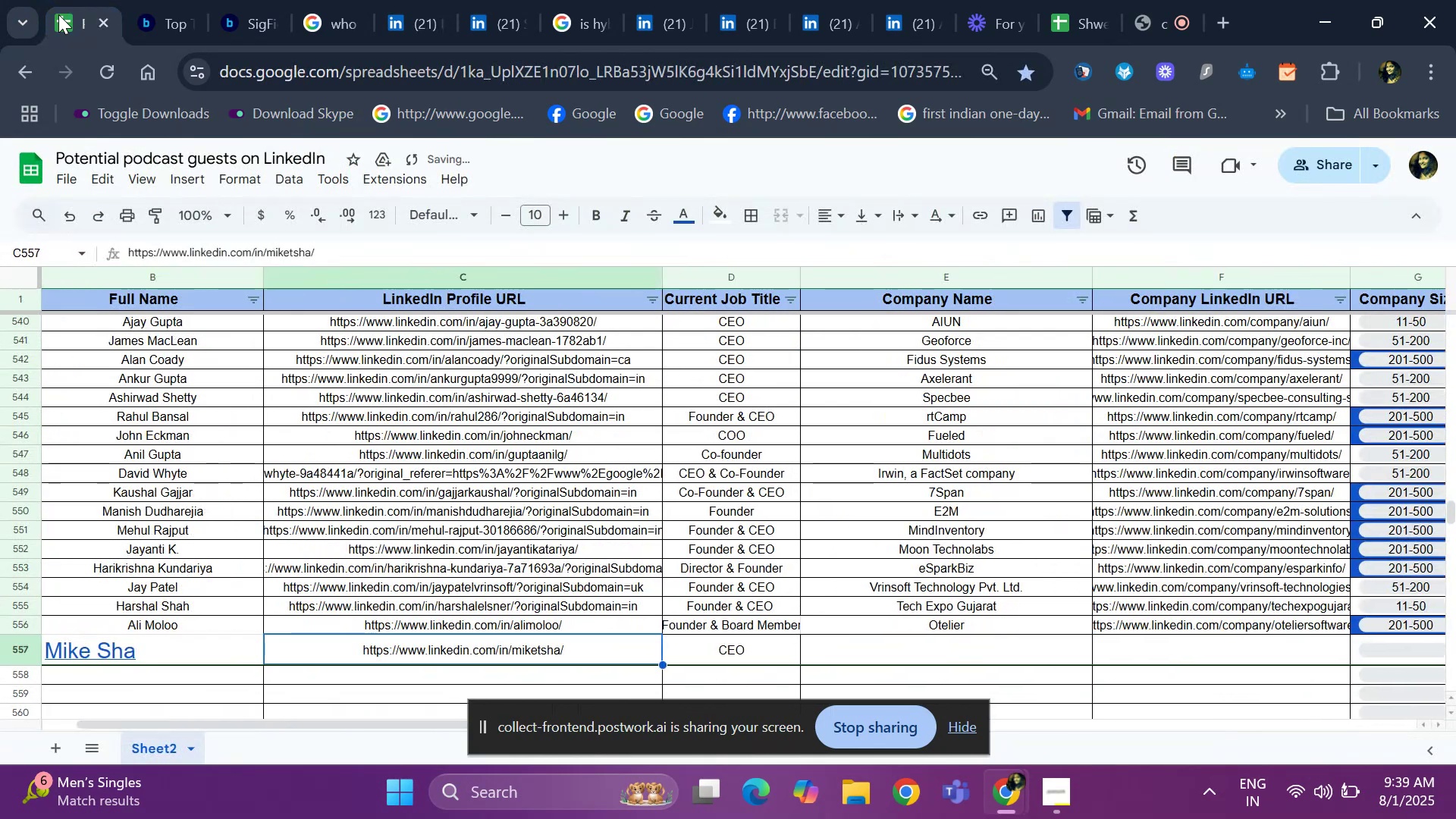 
key(ArrowRight)
 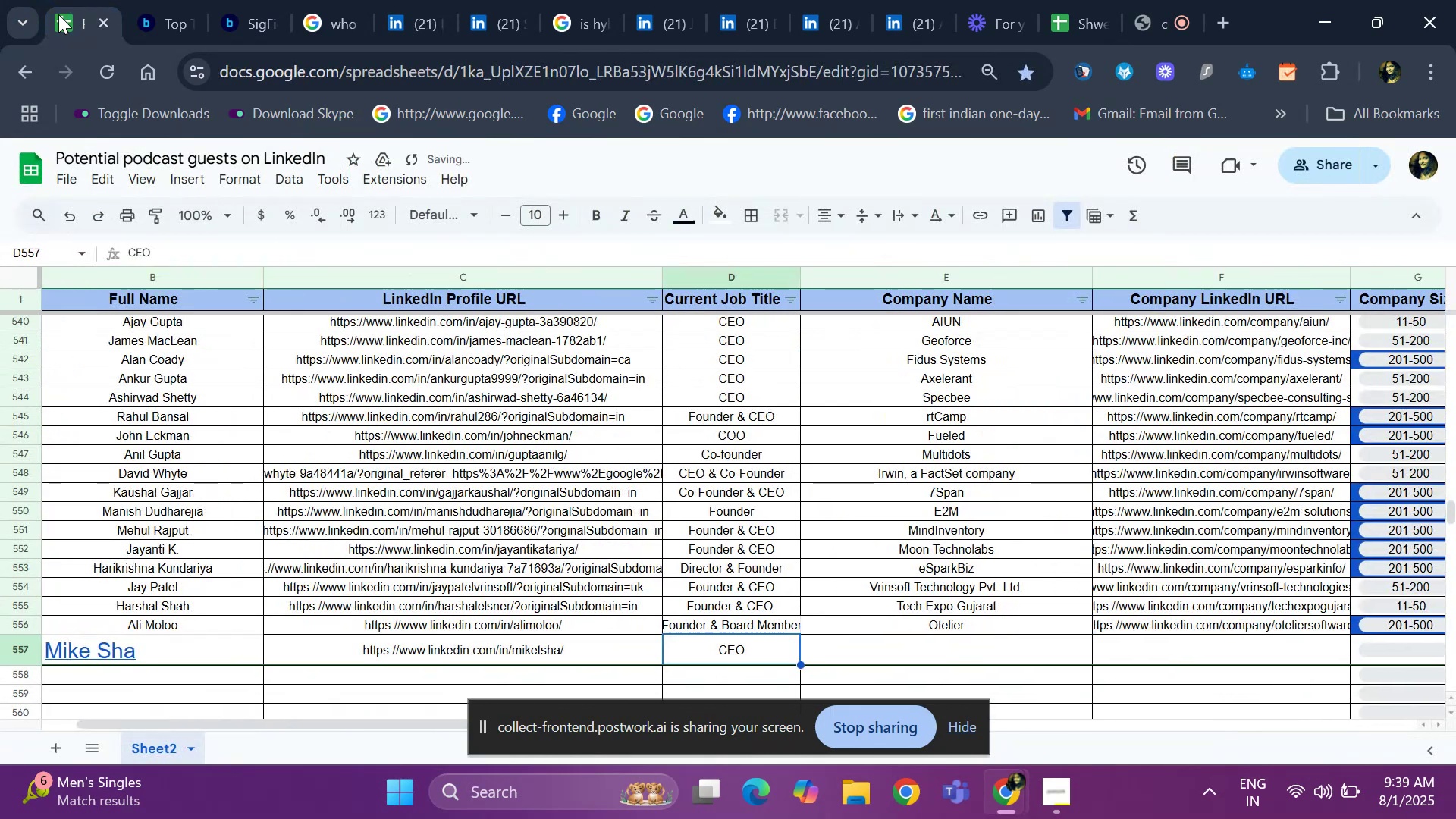 
key(ArrowRight)
 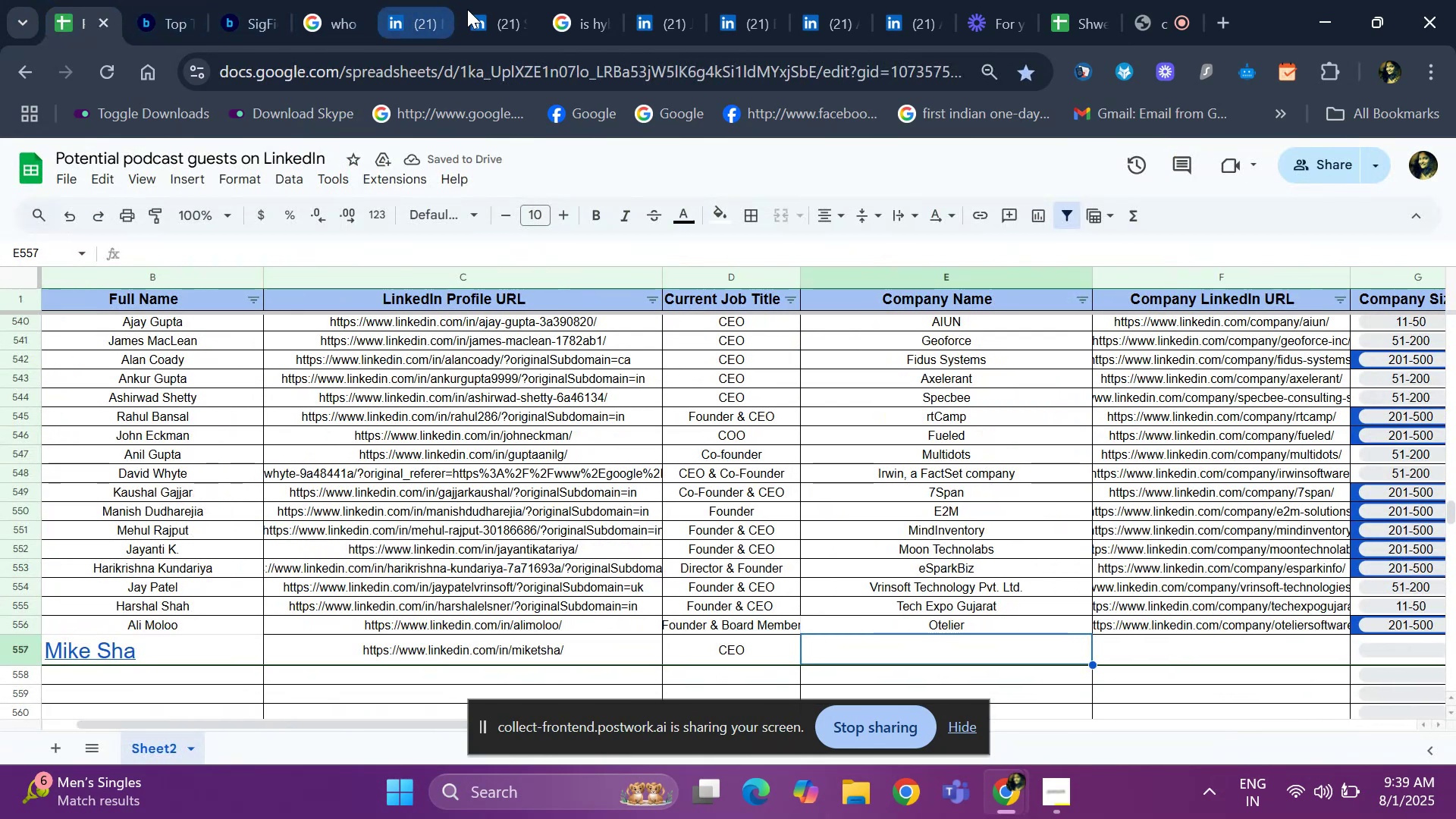 
left_click([495, 11])
 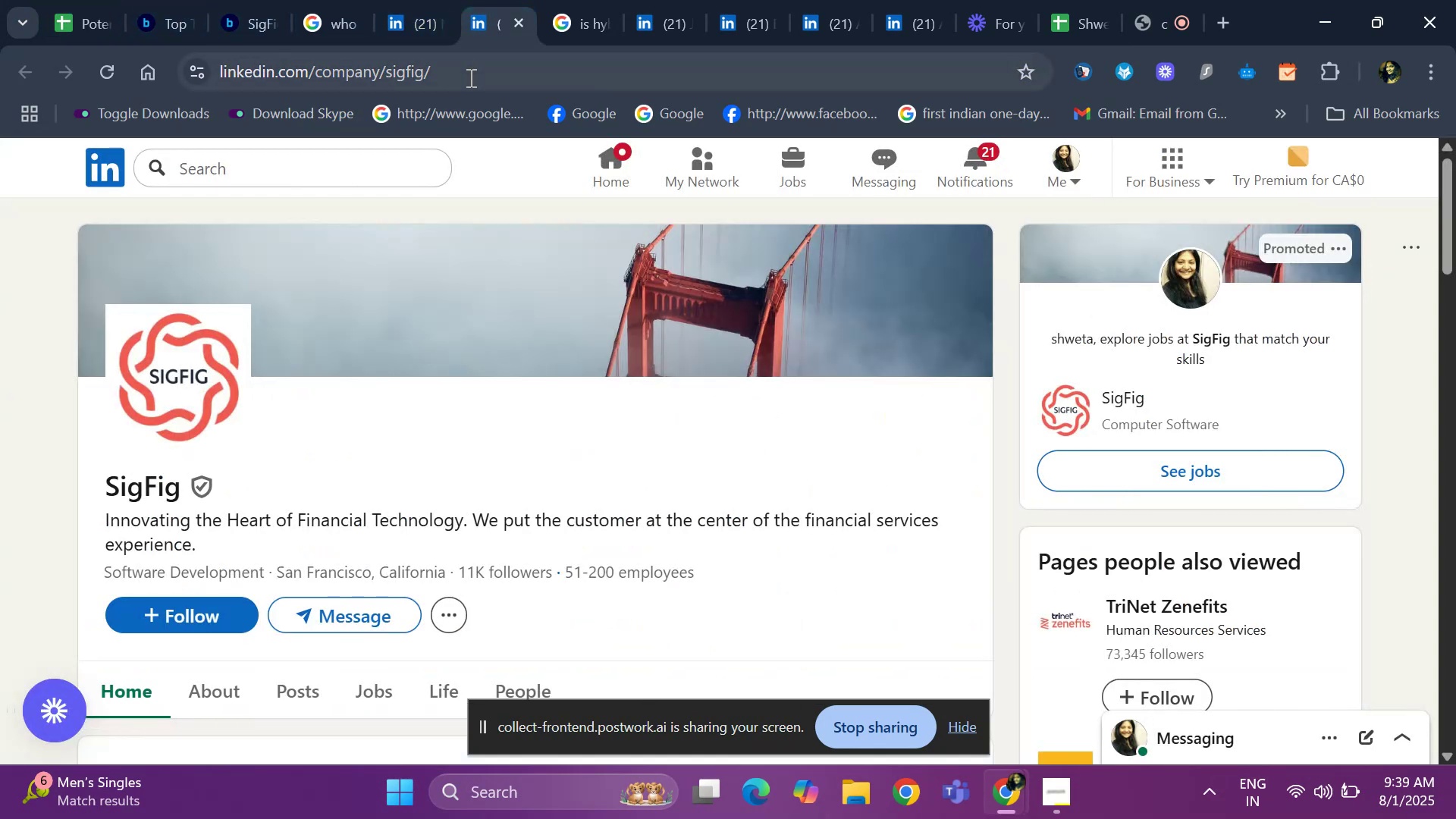 
left_click([469, 77])
 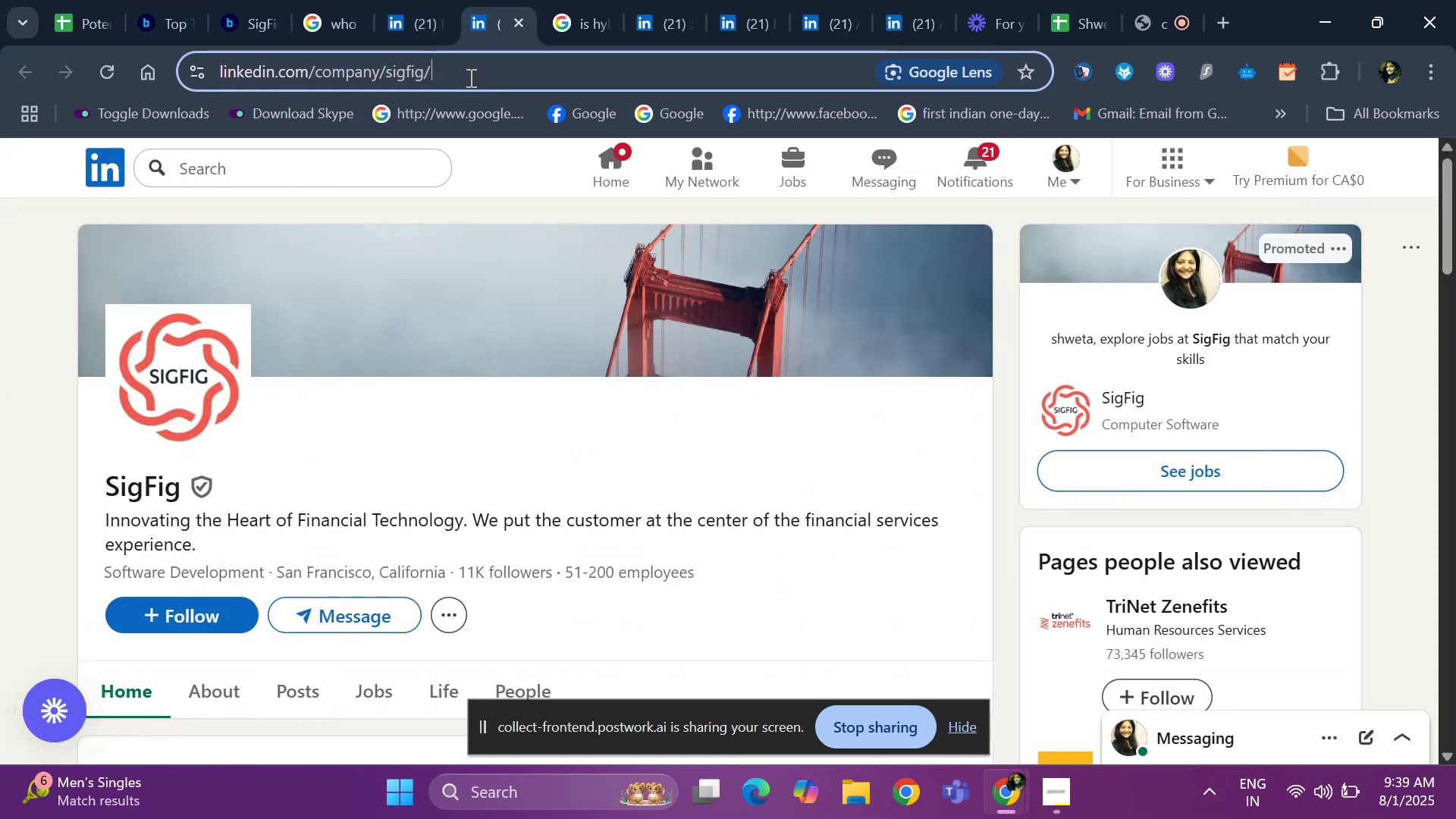 
key(Control+C)
 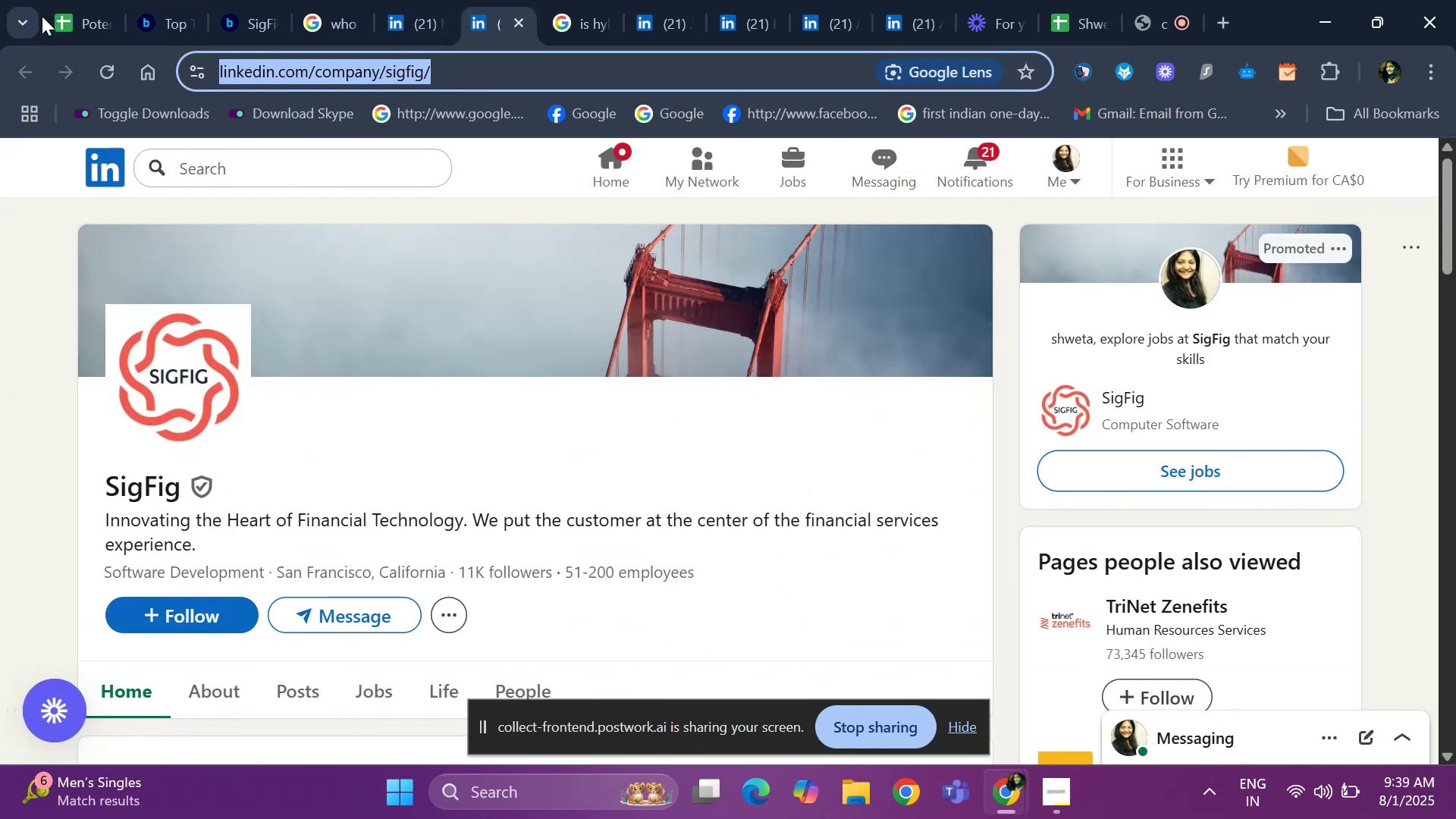 
left_click([58, 15])
 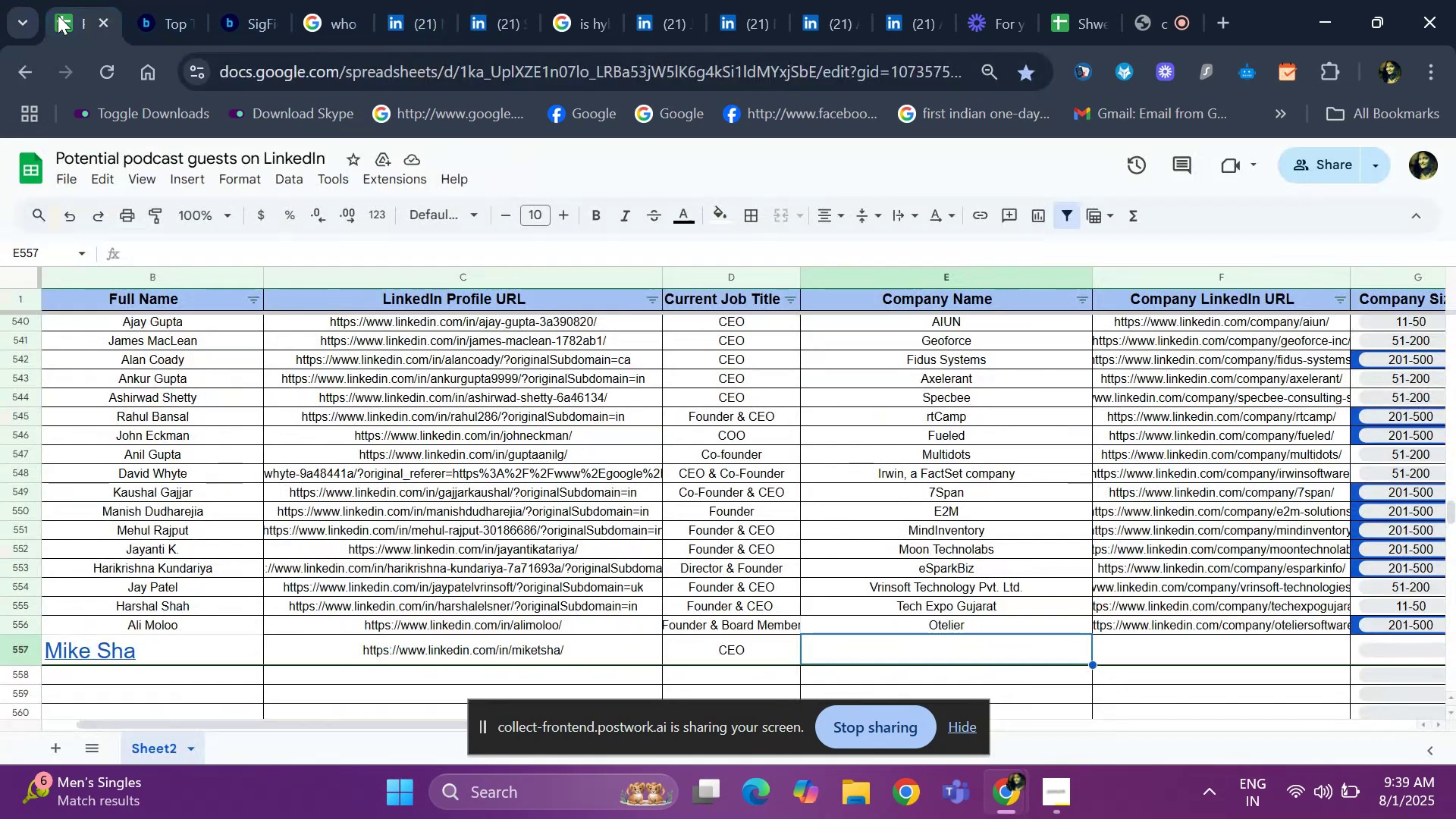 
key(Control+ControlLeft)
 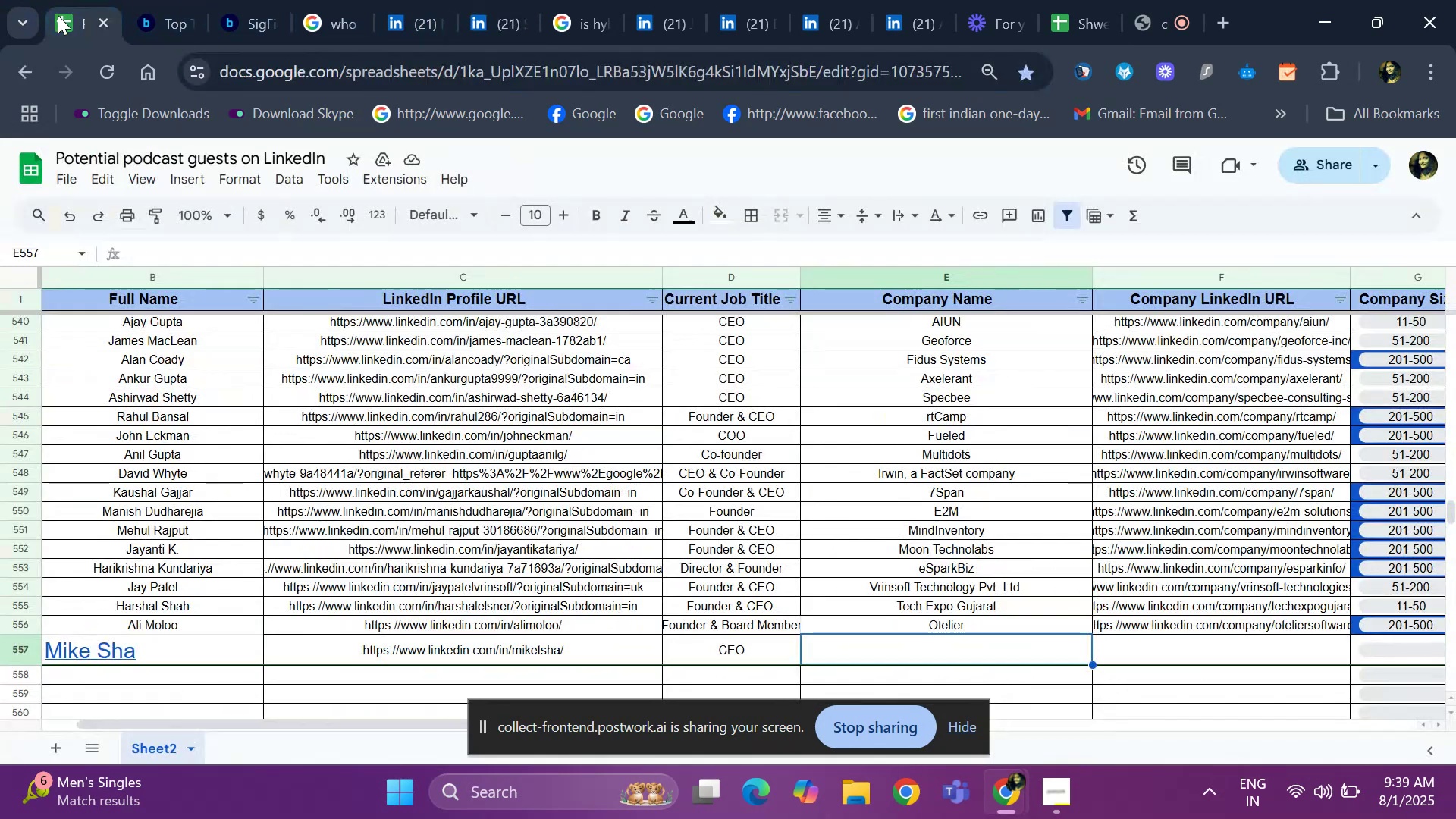 
key(Control+V)
 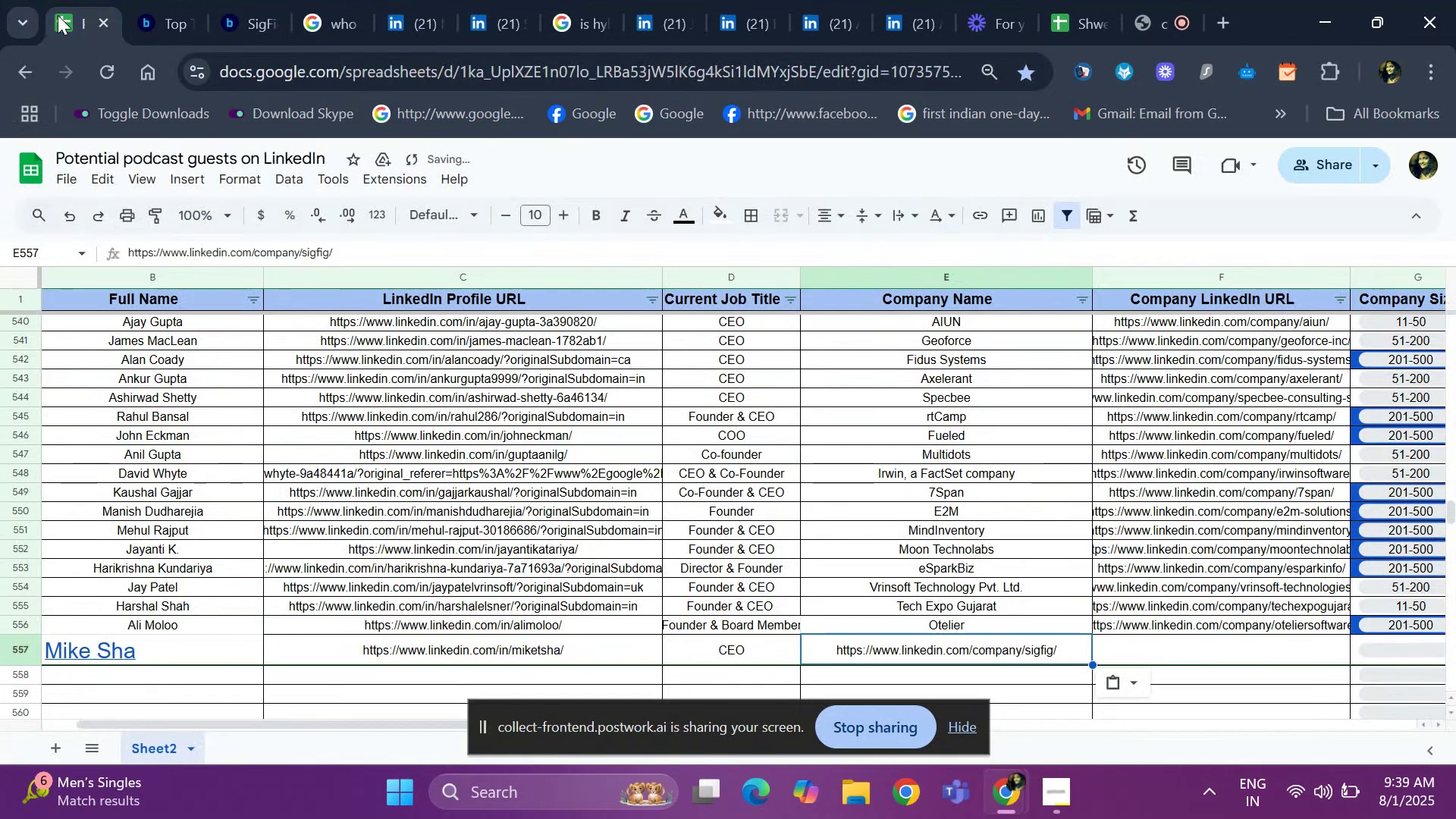 
key(Control+X)
 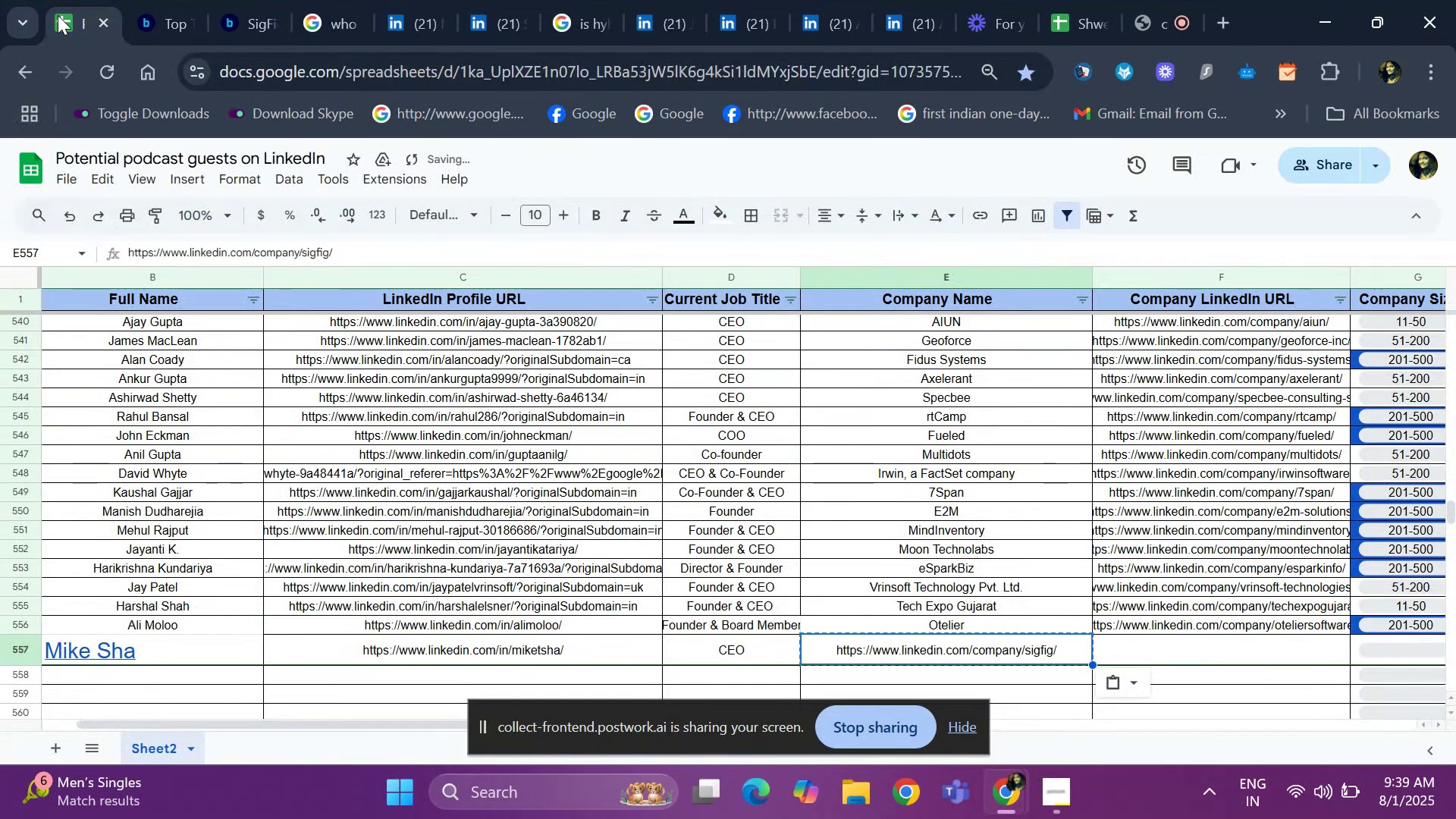 
key(ArrowRight)
 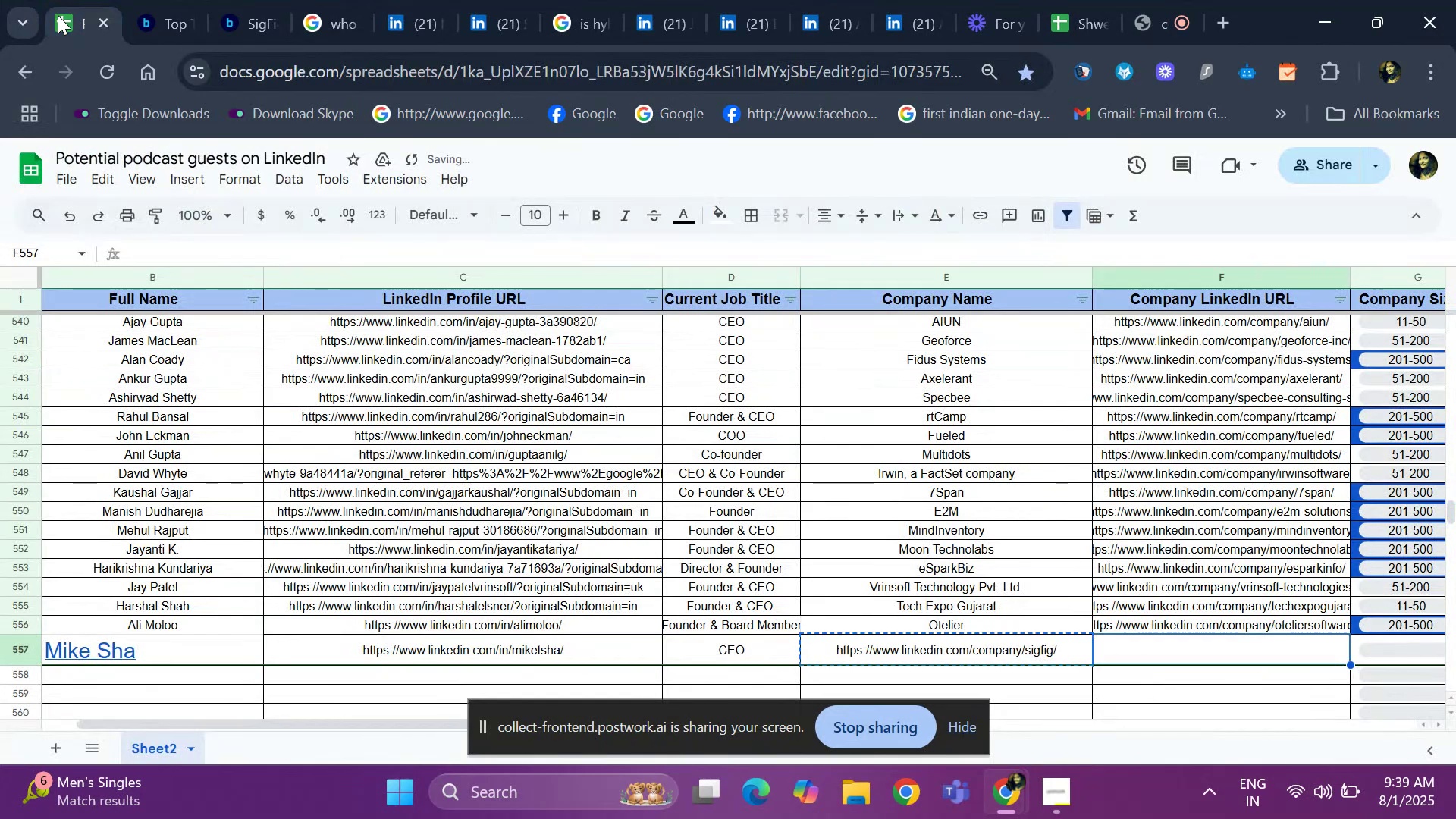 
key(Control+ControlLeft)
 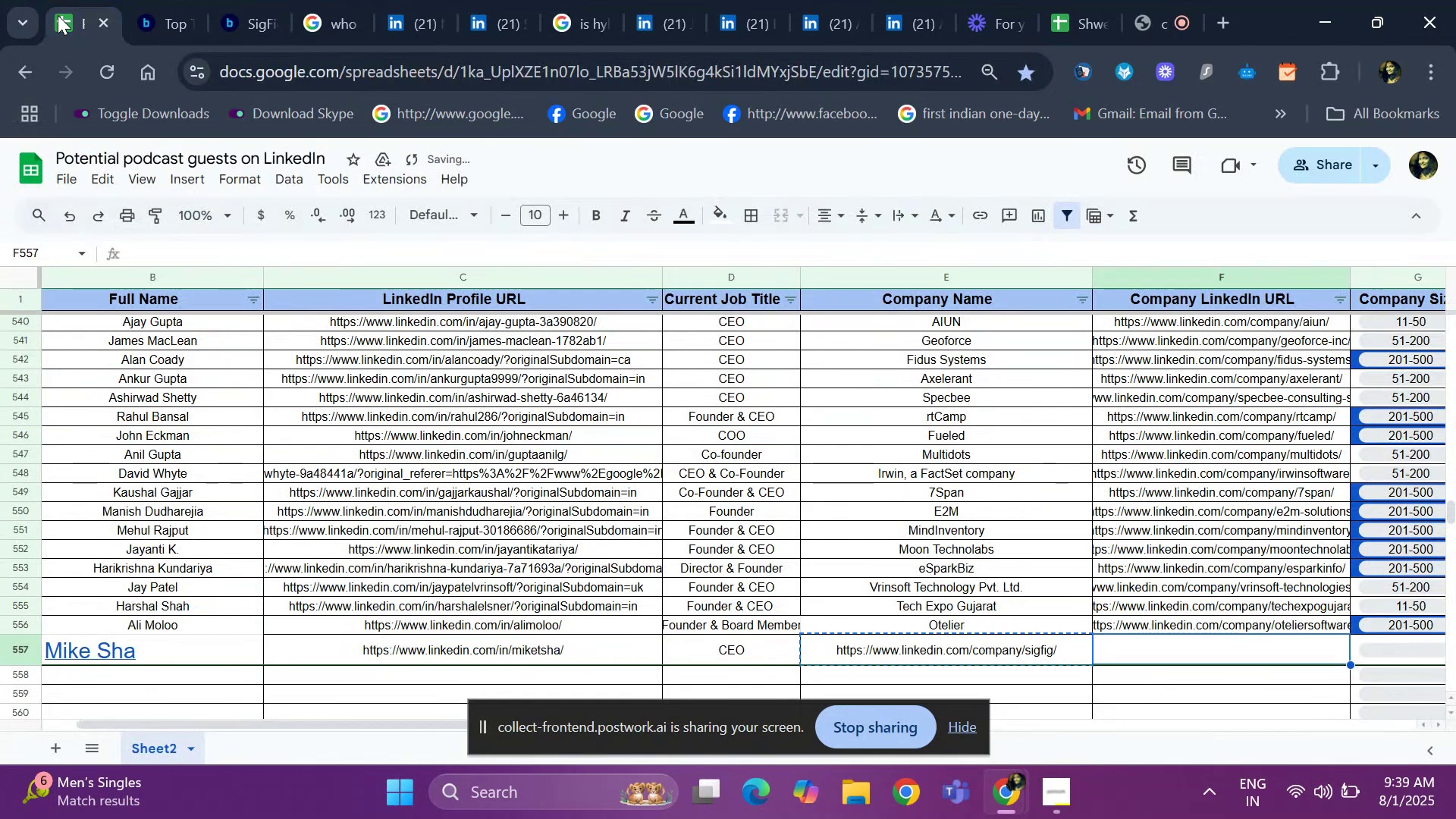 
key(Control+ControlLeft)
 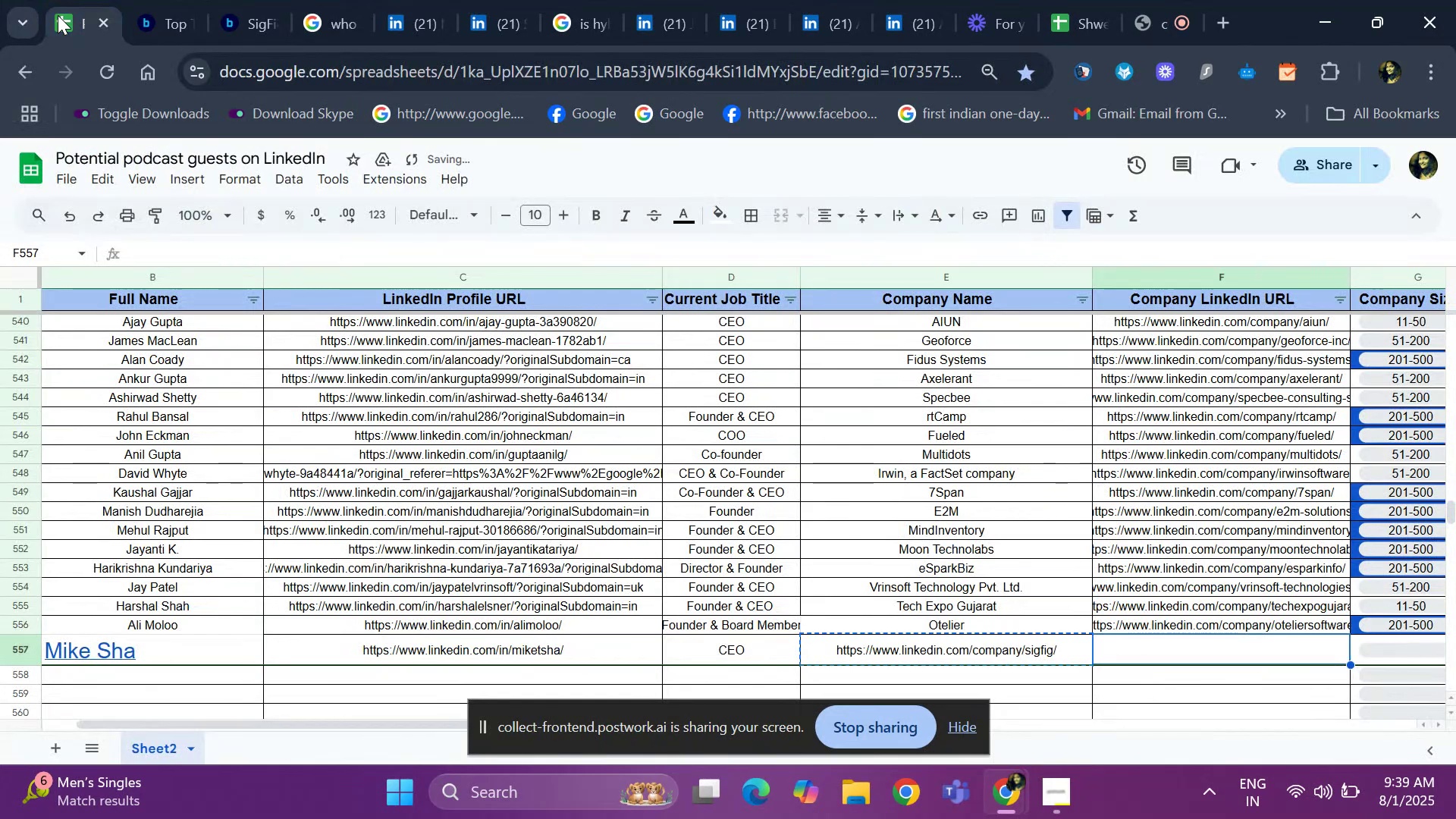 
key(Control+V)
 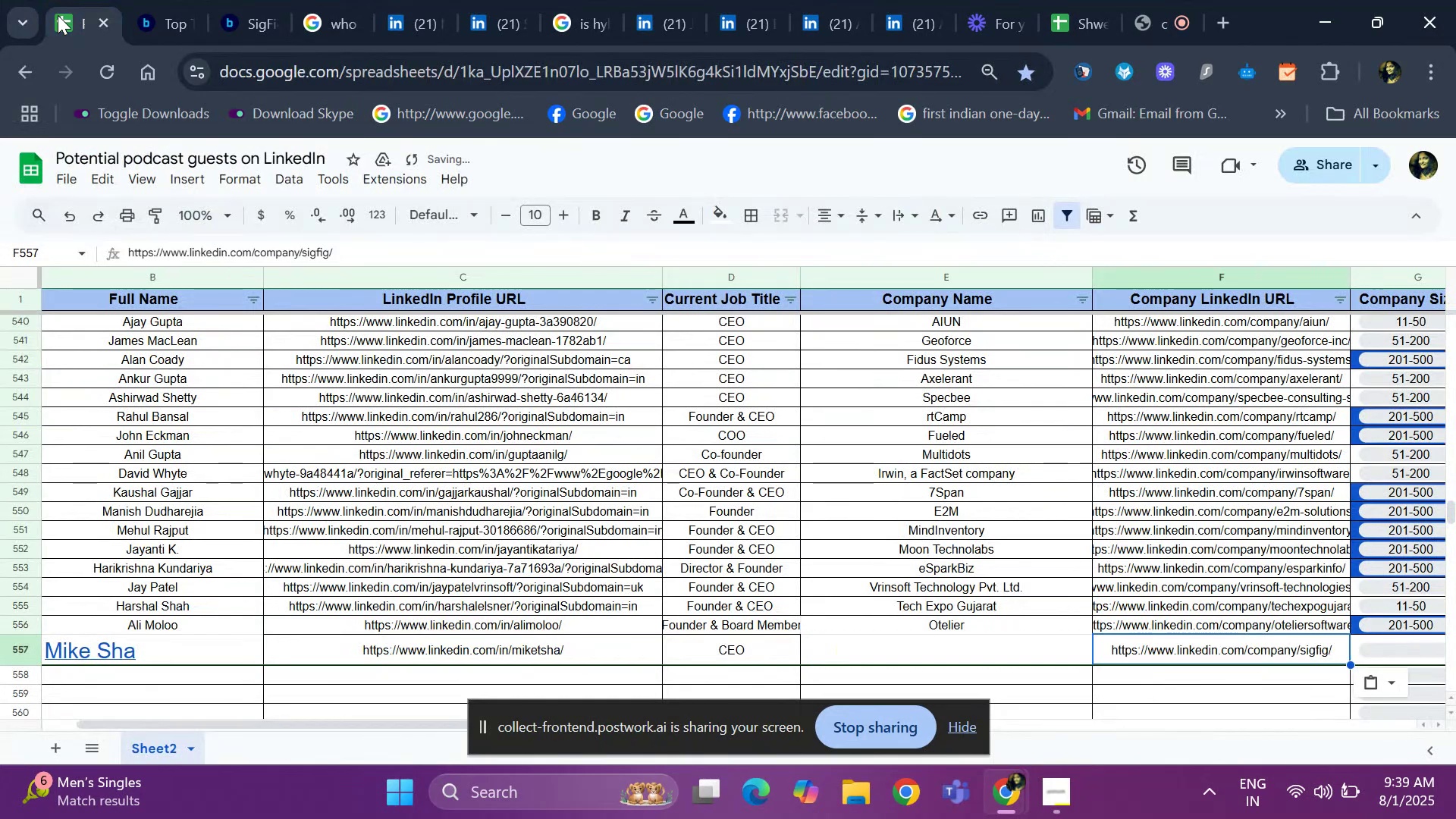 
key(ArrowLeft)
 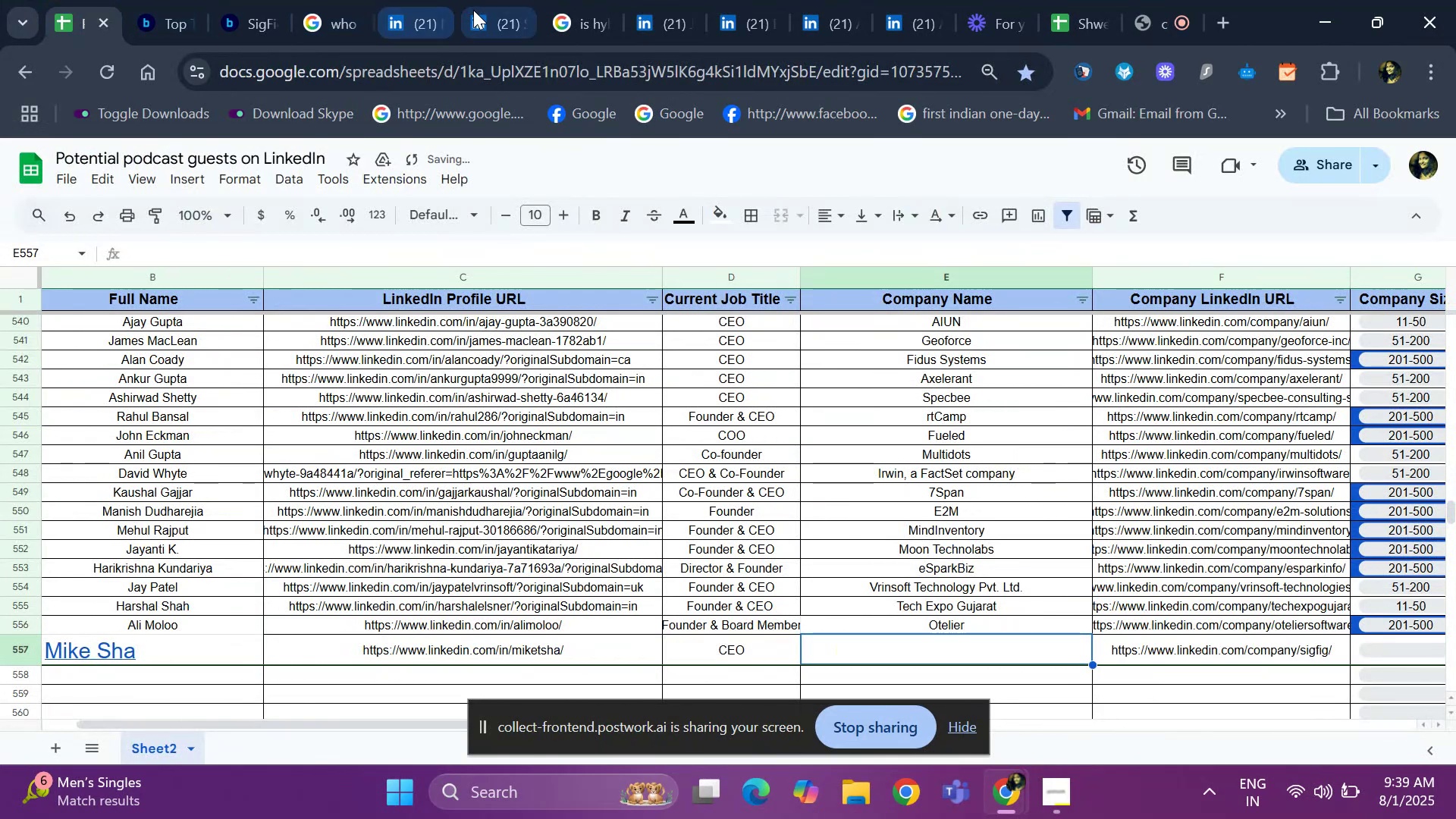 
left_click([479, 10])
 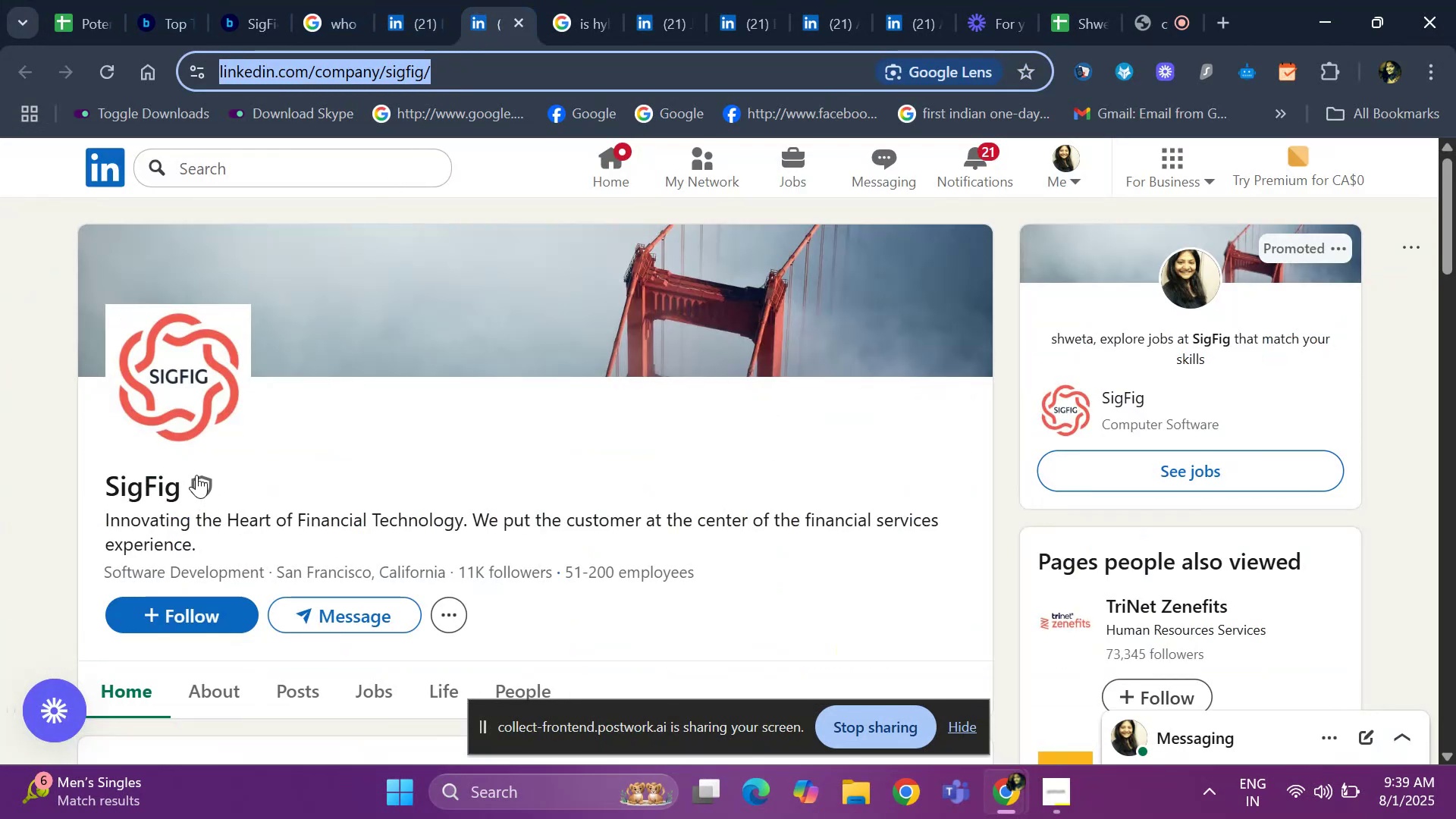 
left_click_drag(start_coordinate=[184, 476], to_coordinate=[72, 472])
 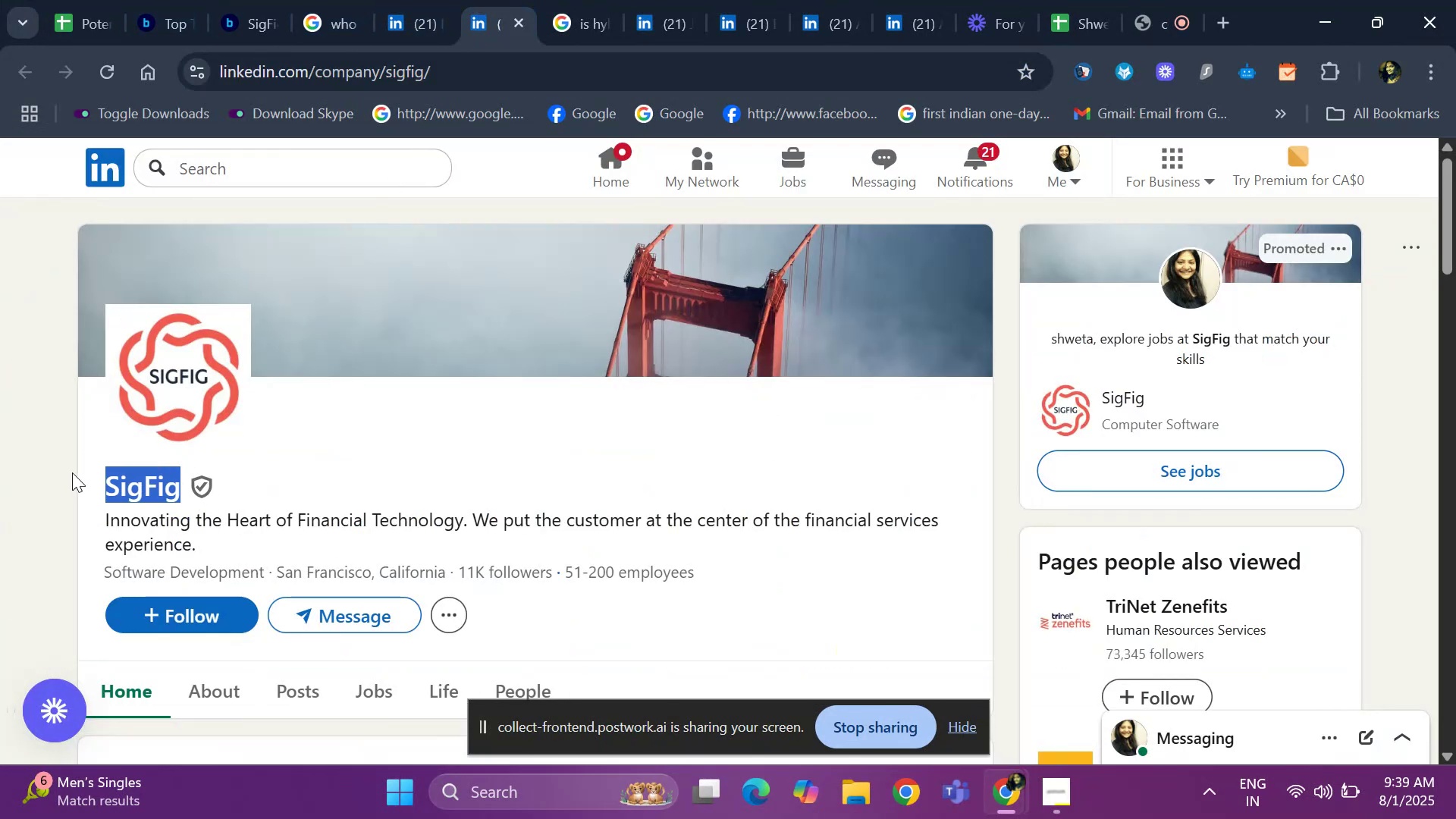 
key(Control+ControlLeft)
 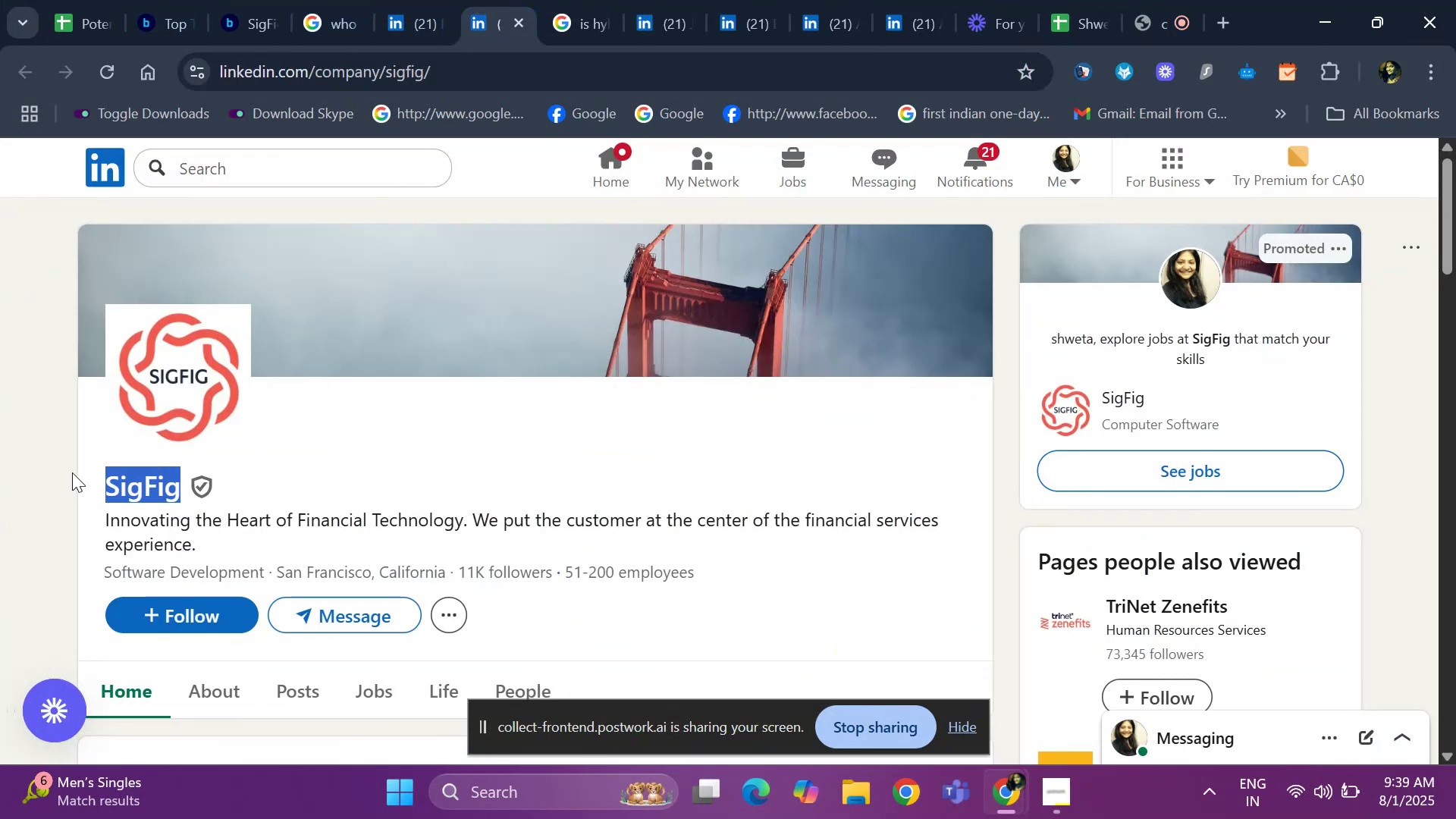 
key(Control+C)
 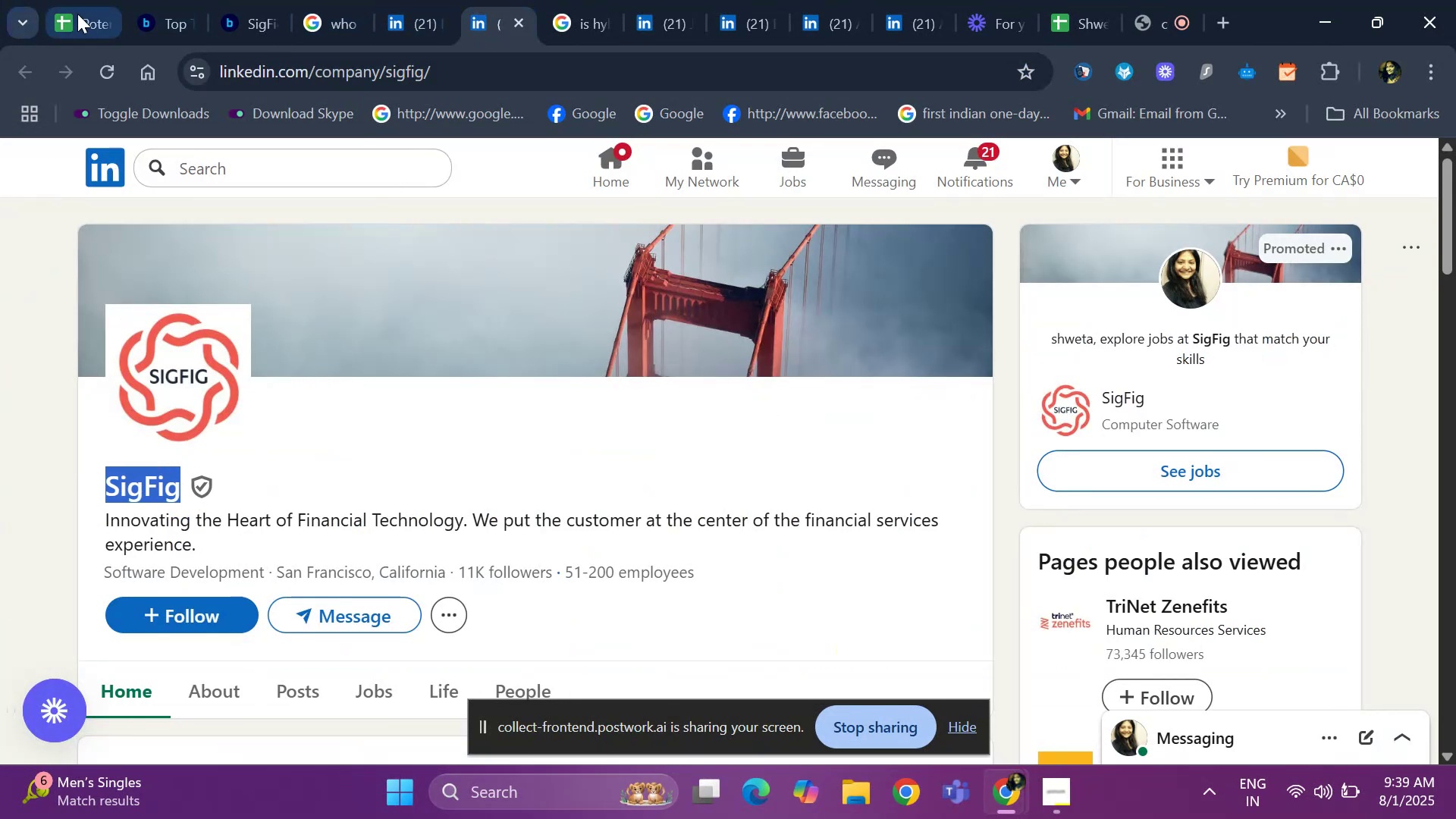 
left_click([78, 14])
 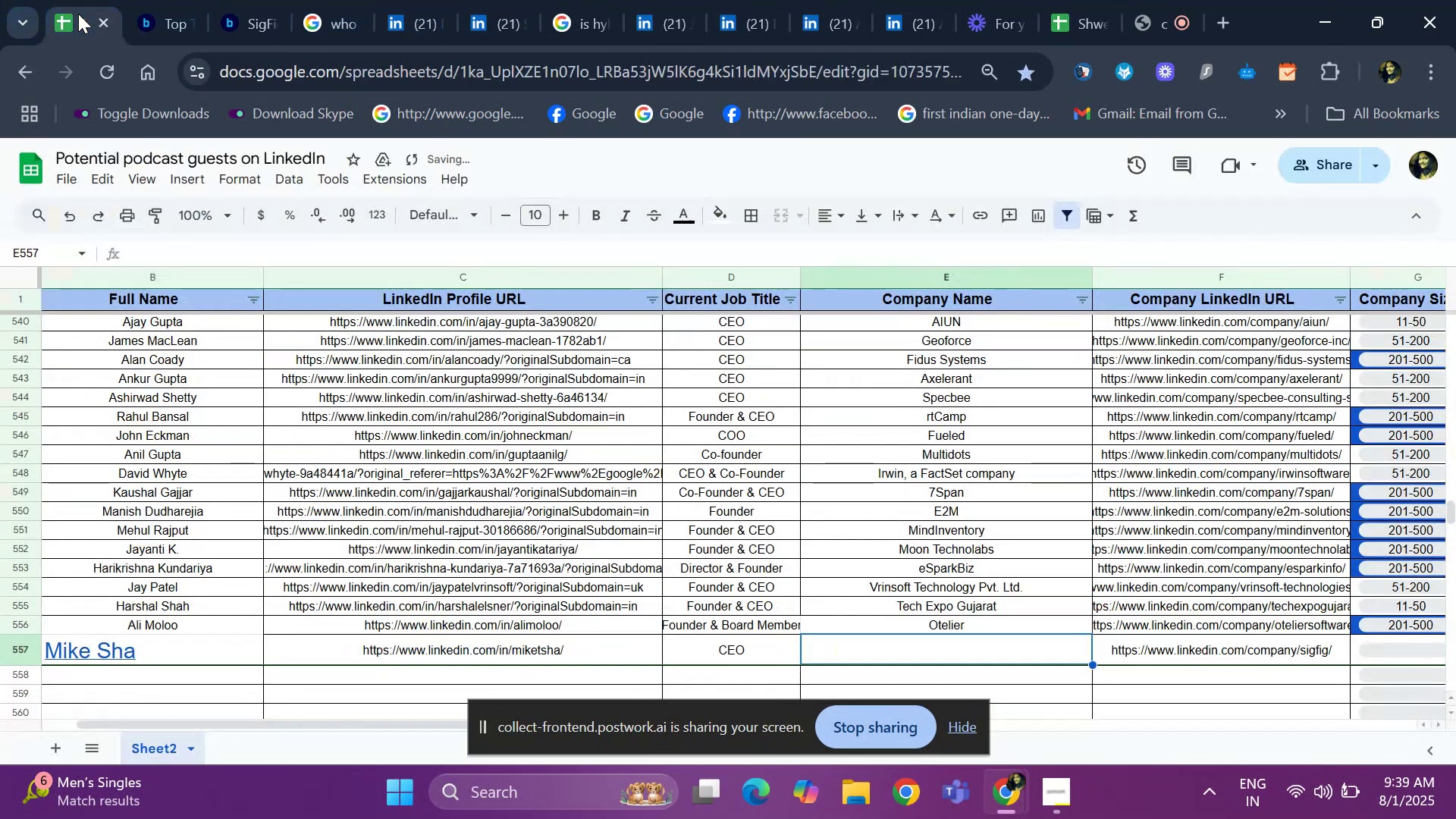 
key(Control+ControlLeft)
 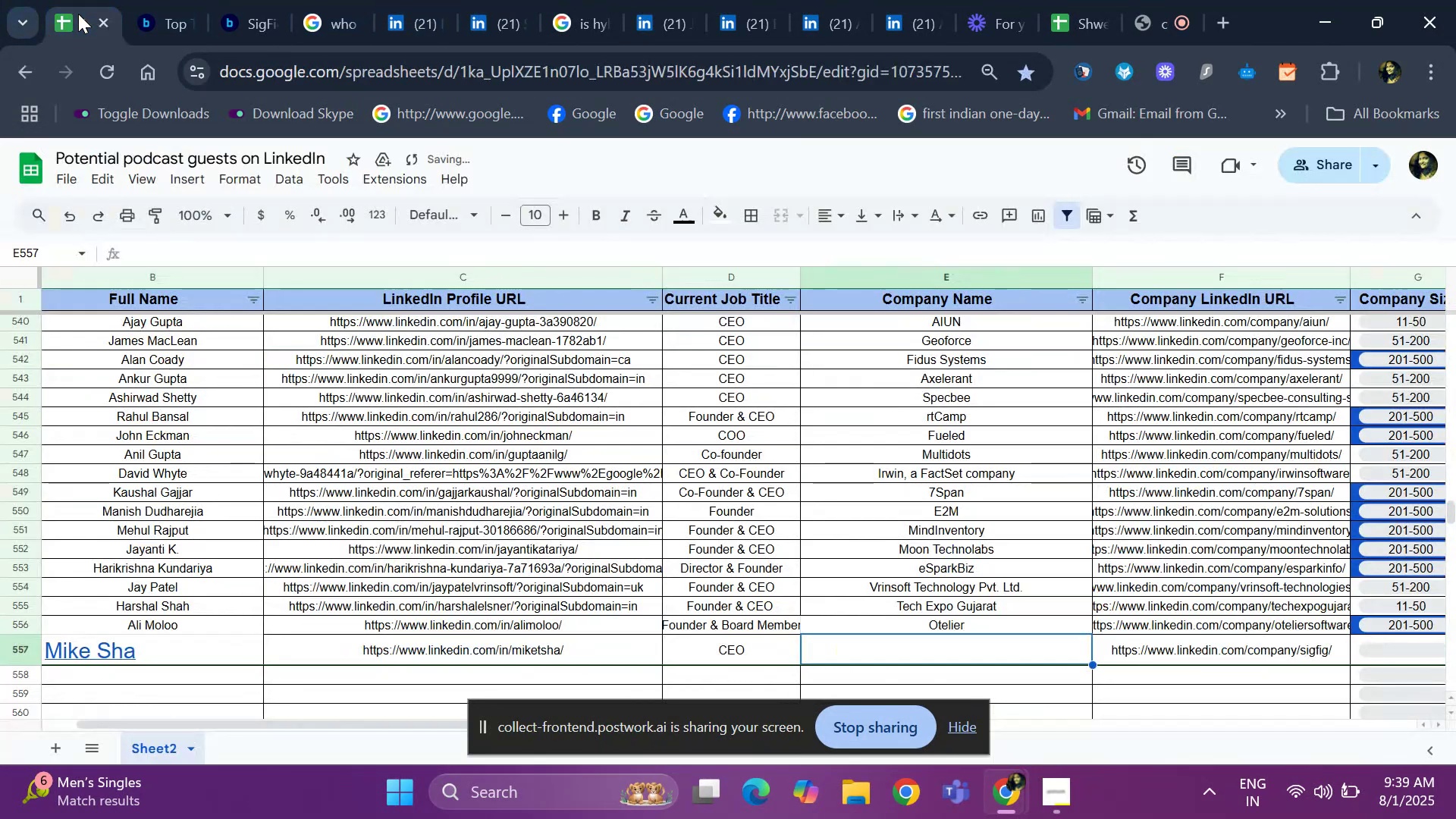 
key(Control+V)
 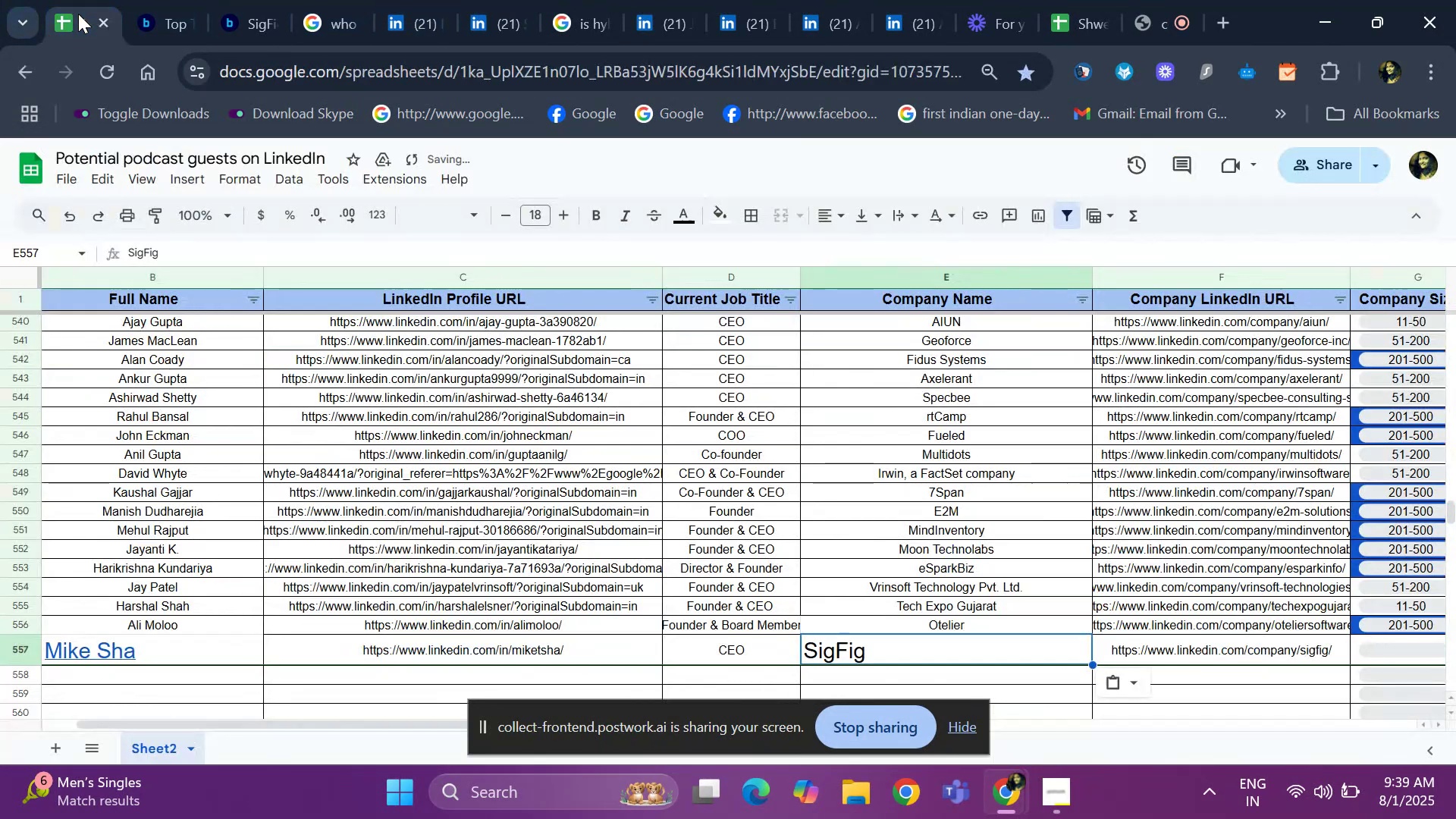 
key(ArrowRight)
 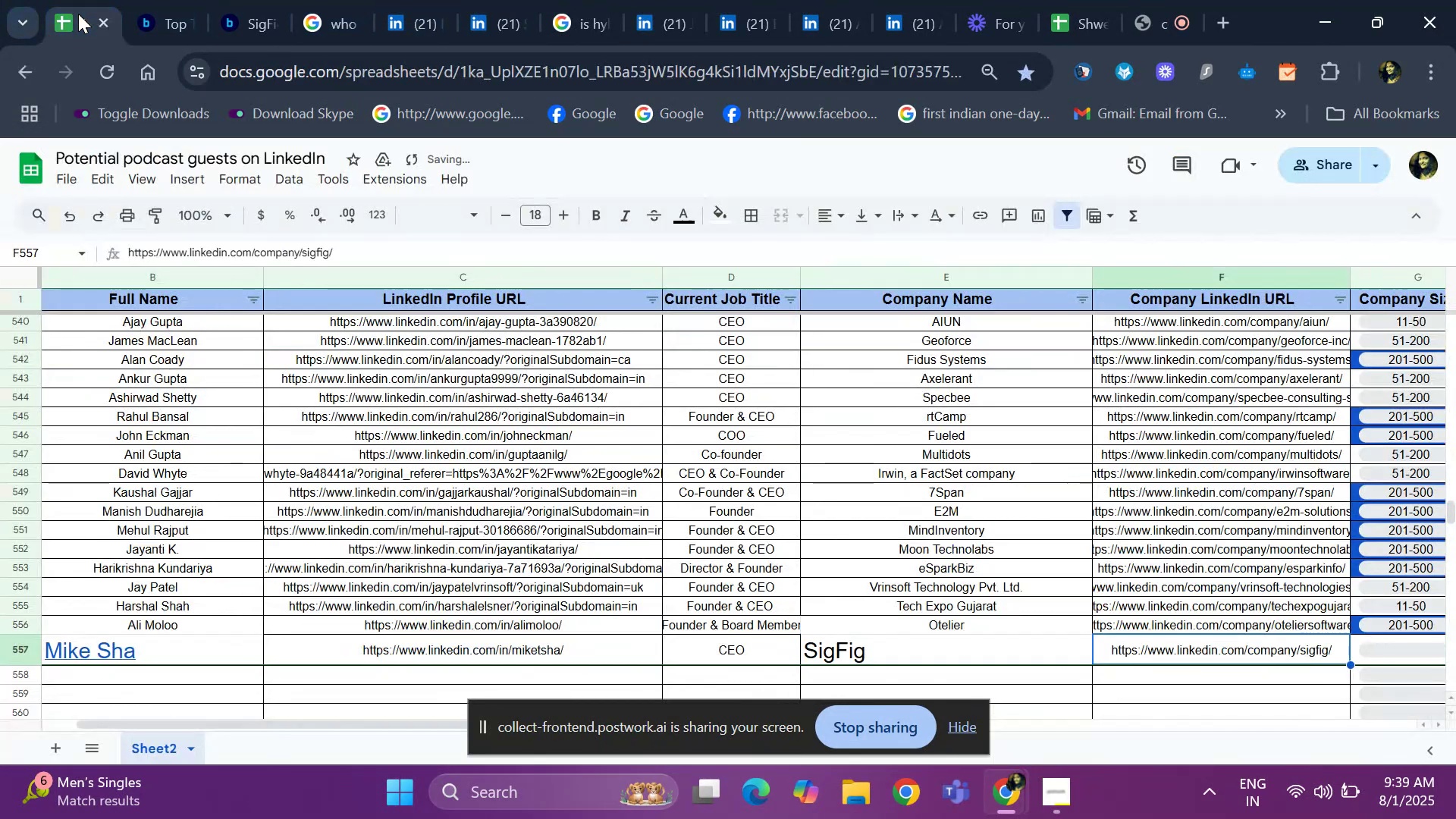 
key(ArrowRight)
 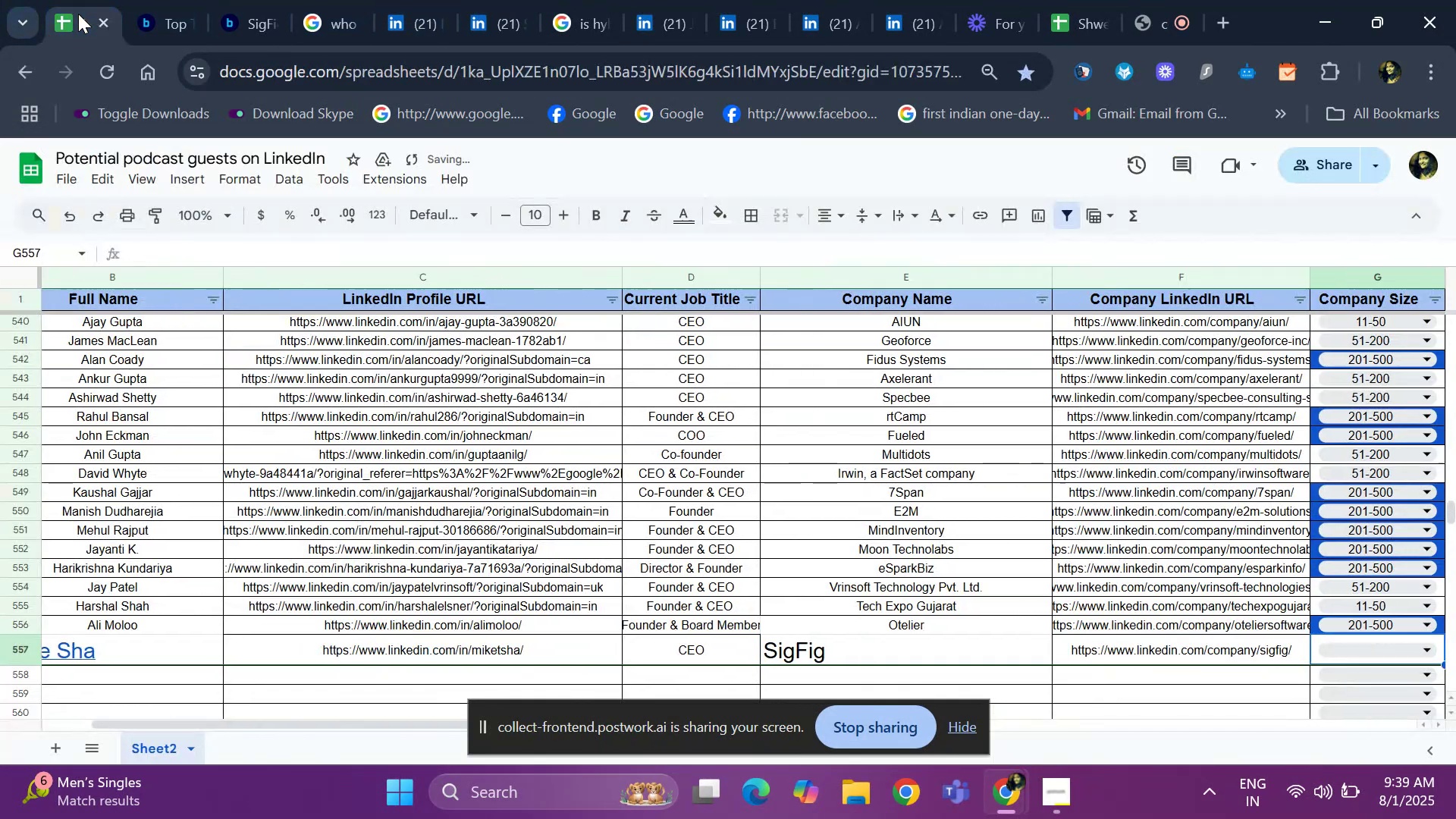 
key(ArrowRight)
 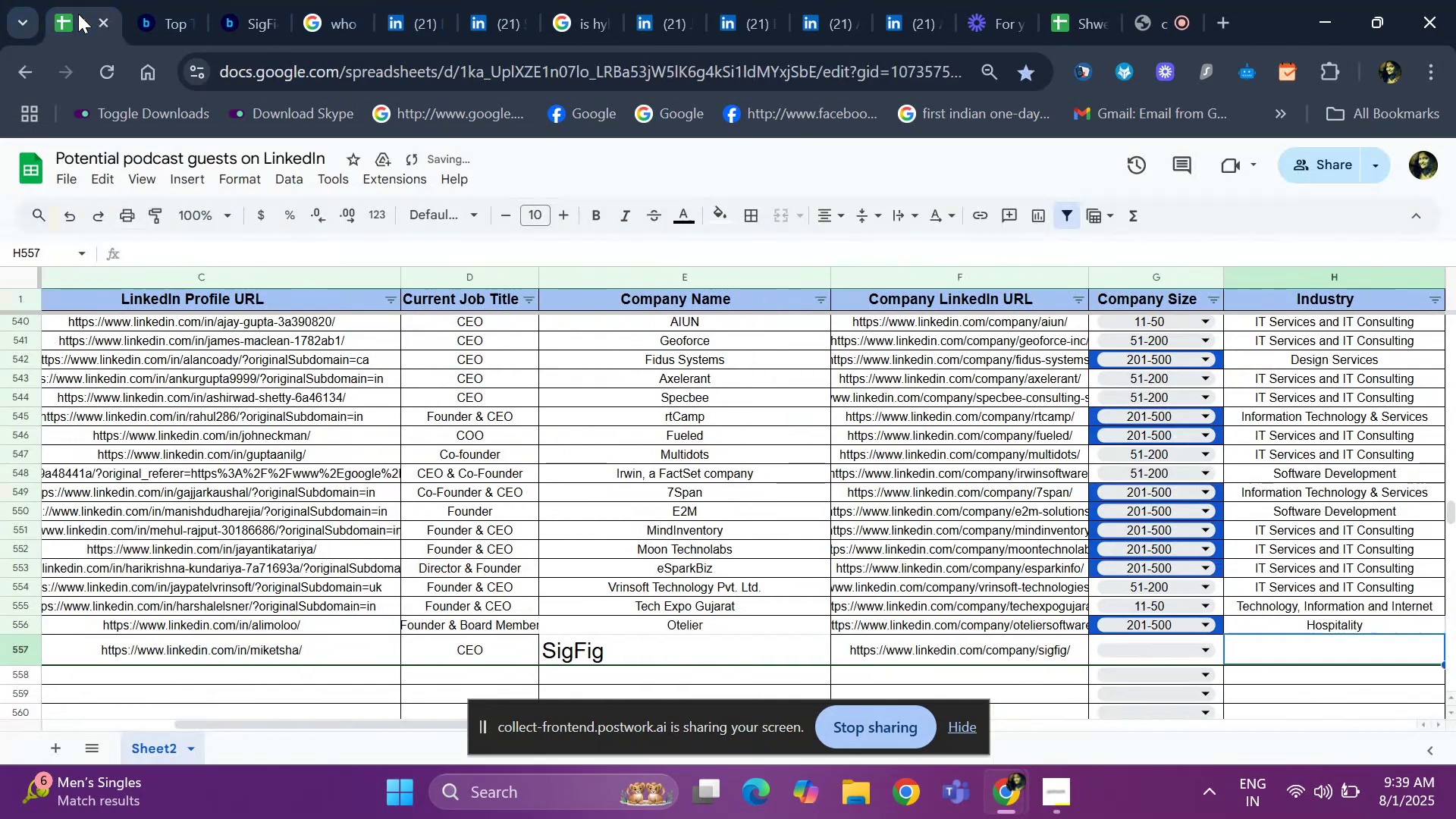 
key(ArrowRight)
 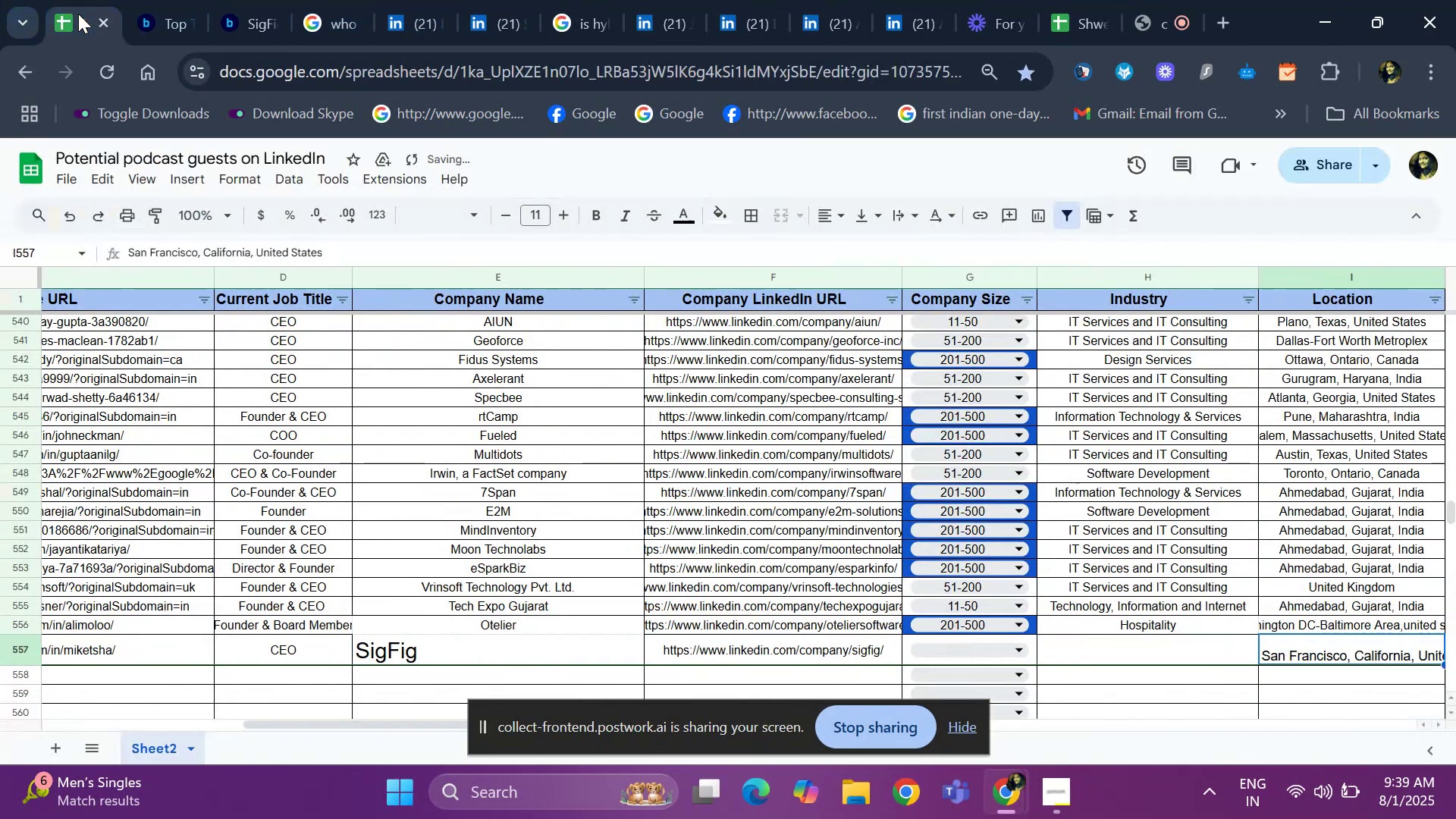 
key(ArrowLeft)
 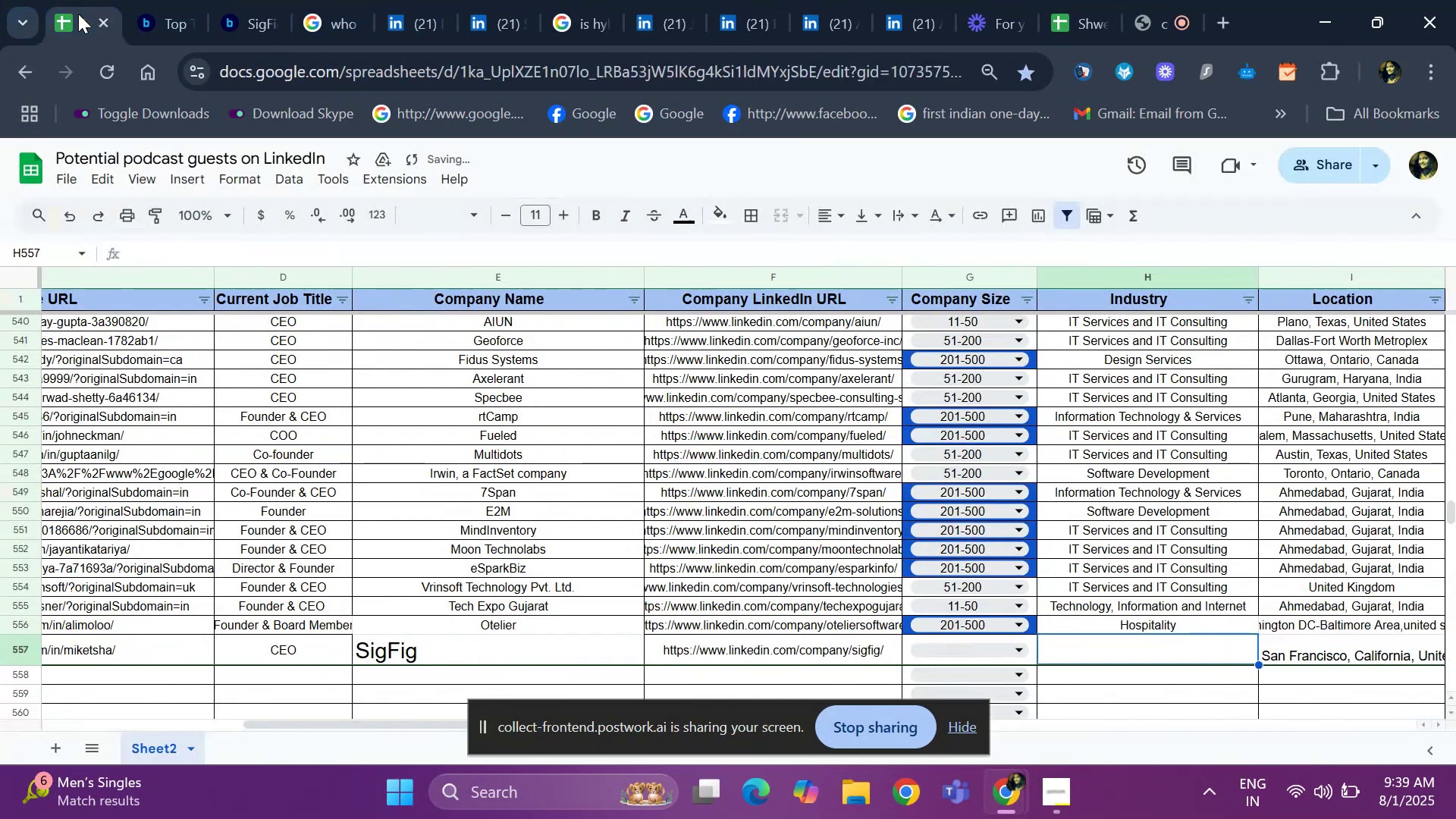 
key(ArrowLeft)
 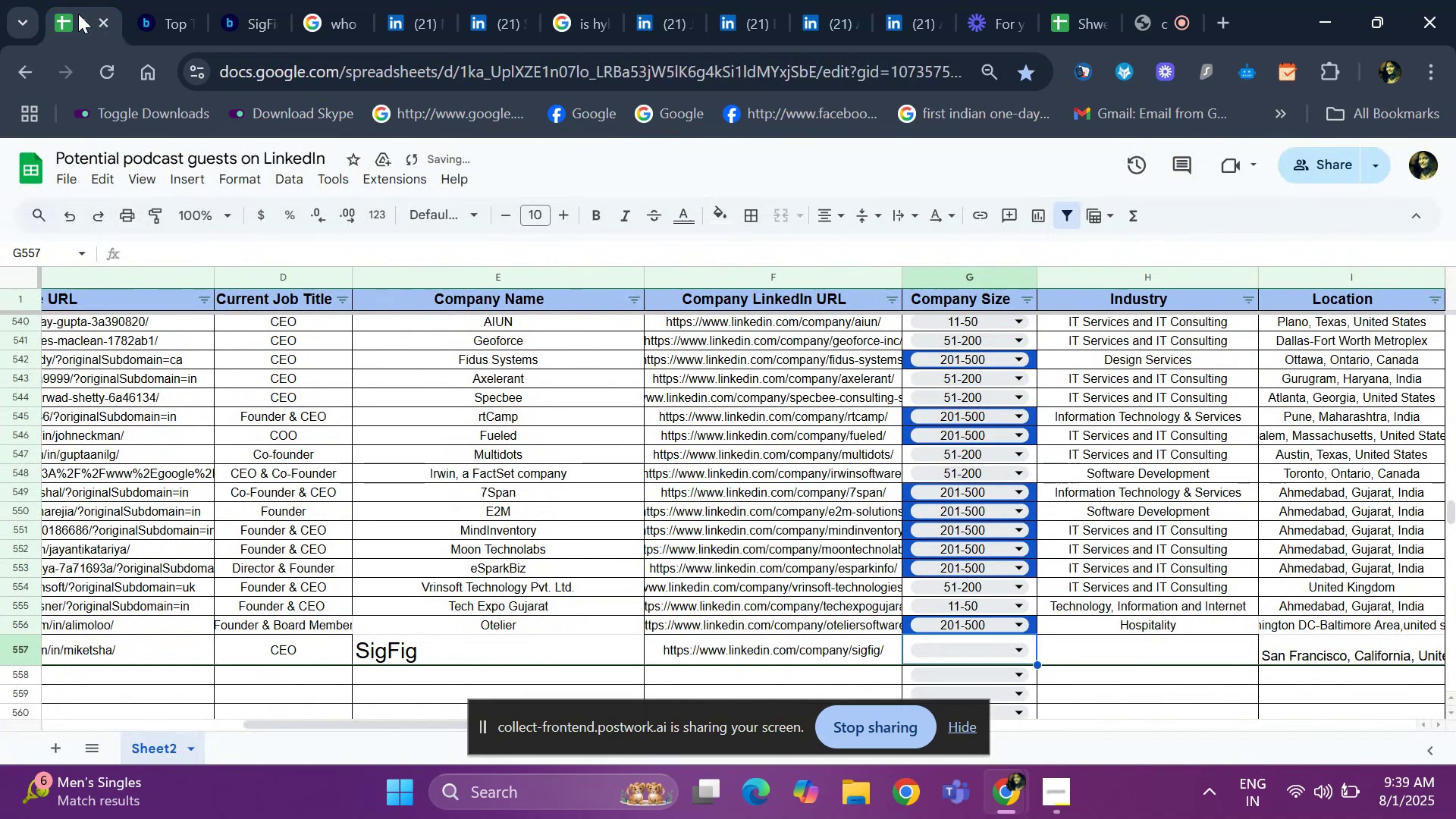 
key(Enter)
 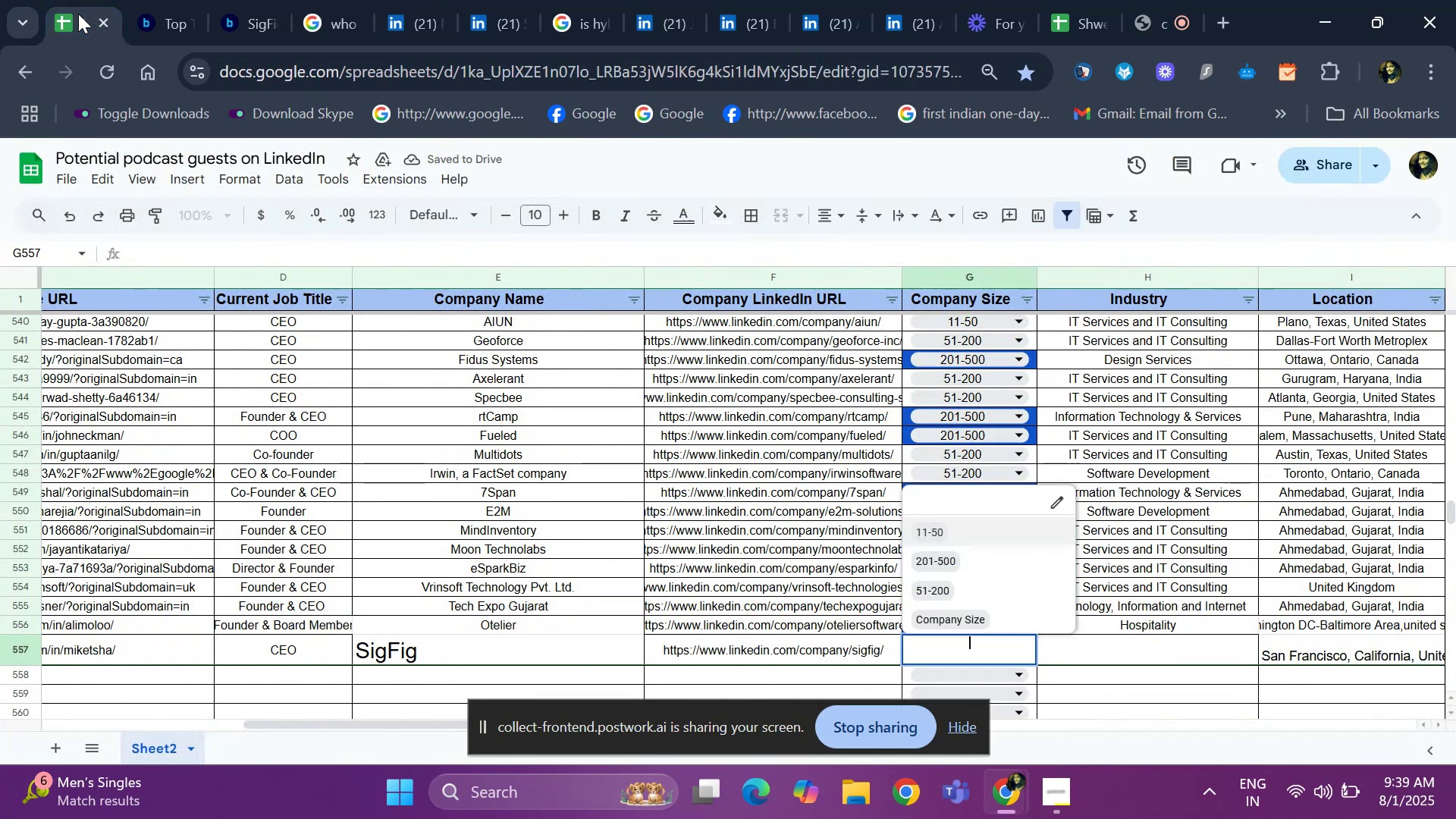 
key(ArrowDown)
 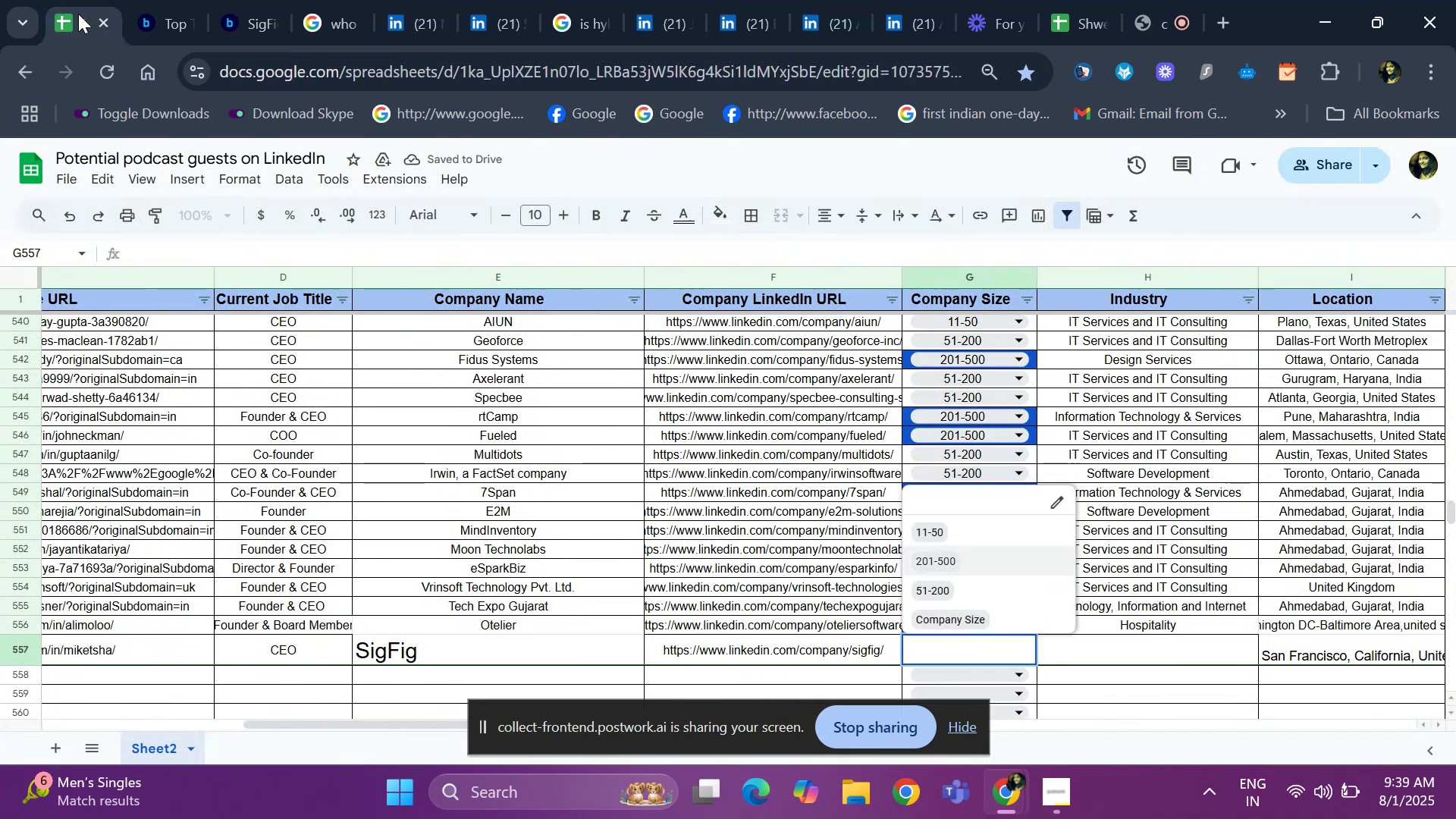 
key(ArrowDown)
 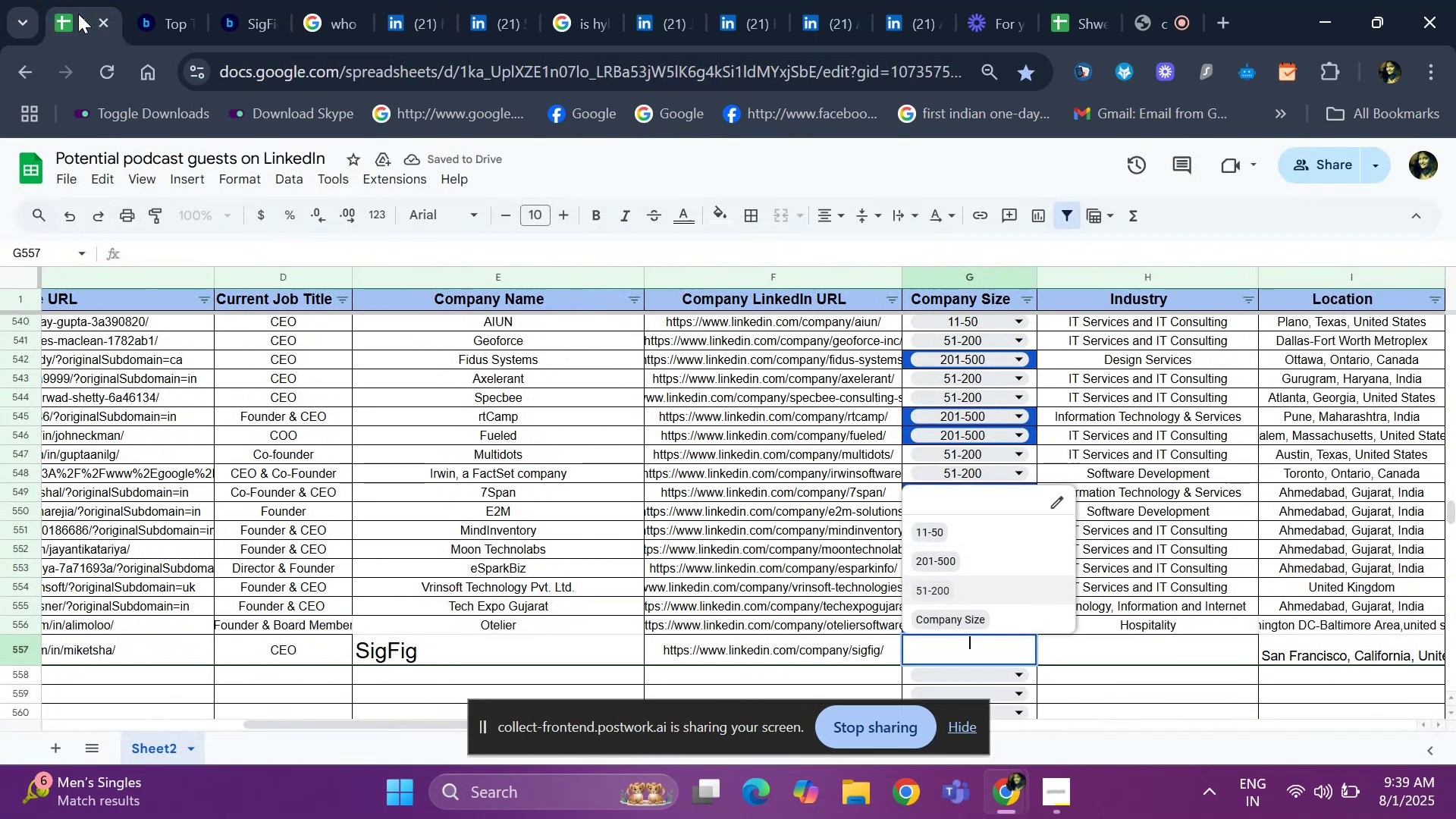 
key(Enter)
 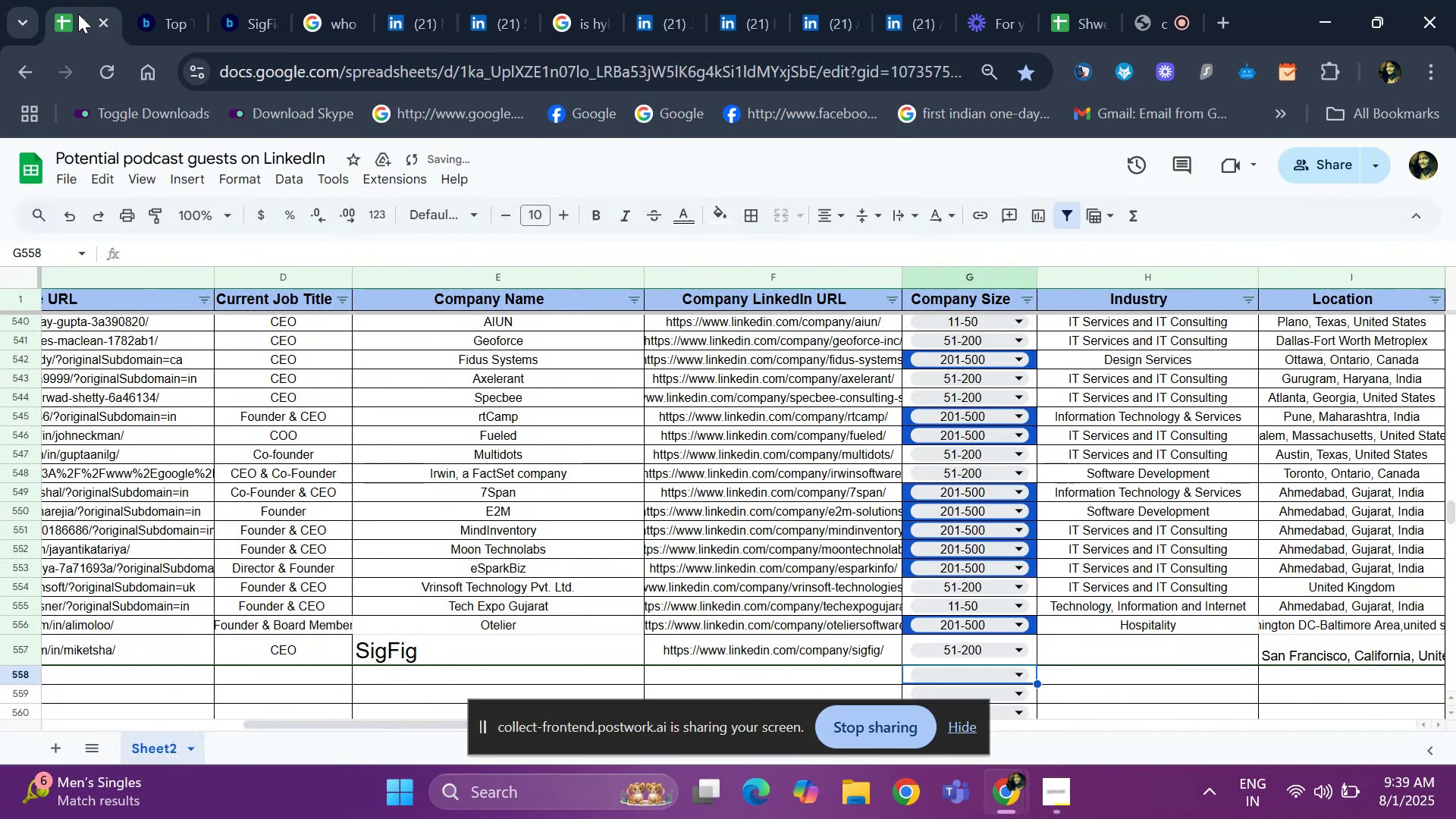 
key(ArrowUp)
 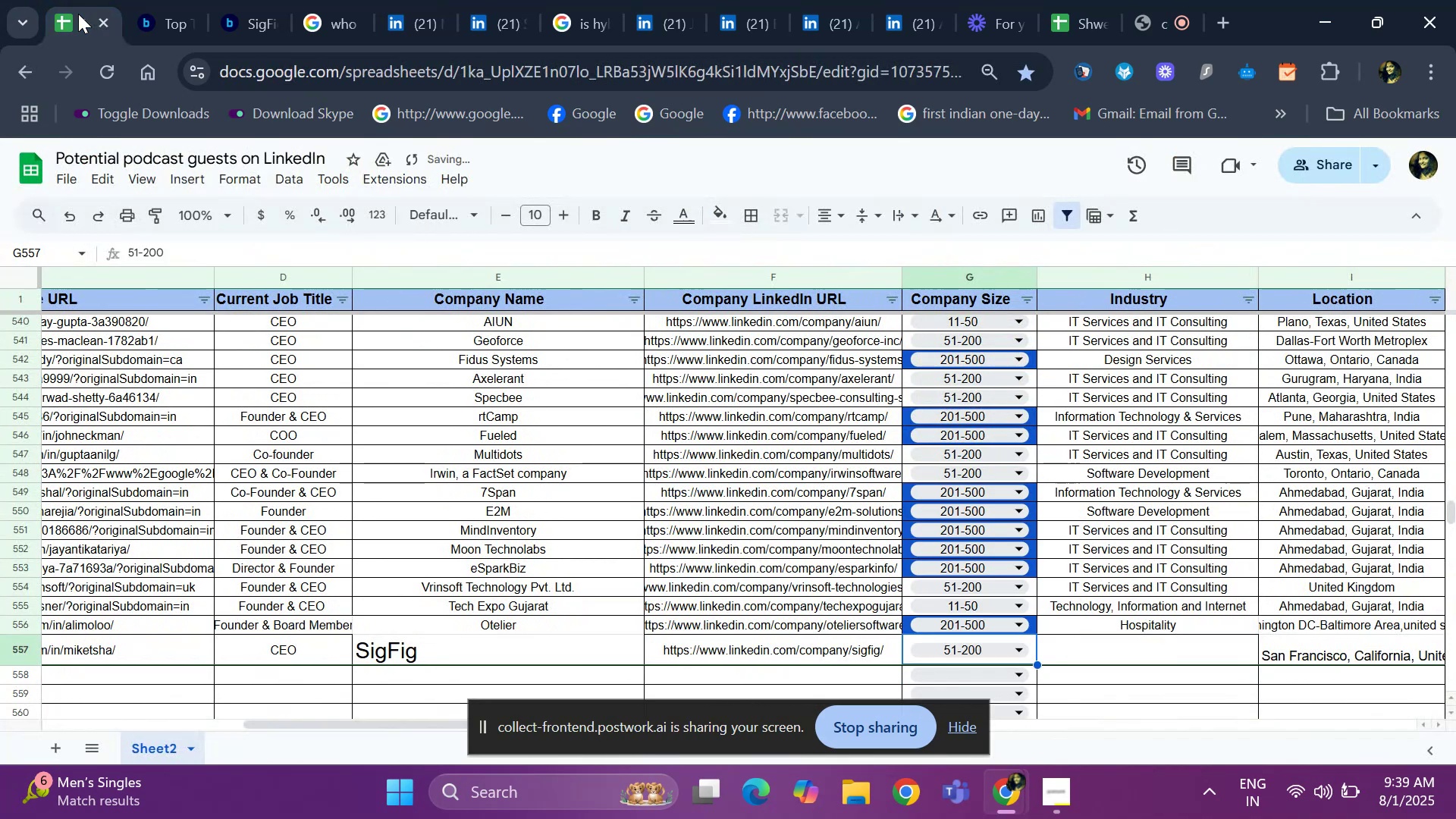 
key(ArrowRight)
 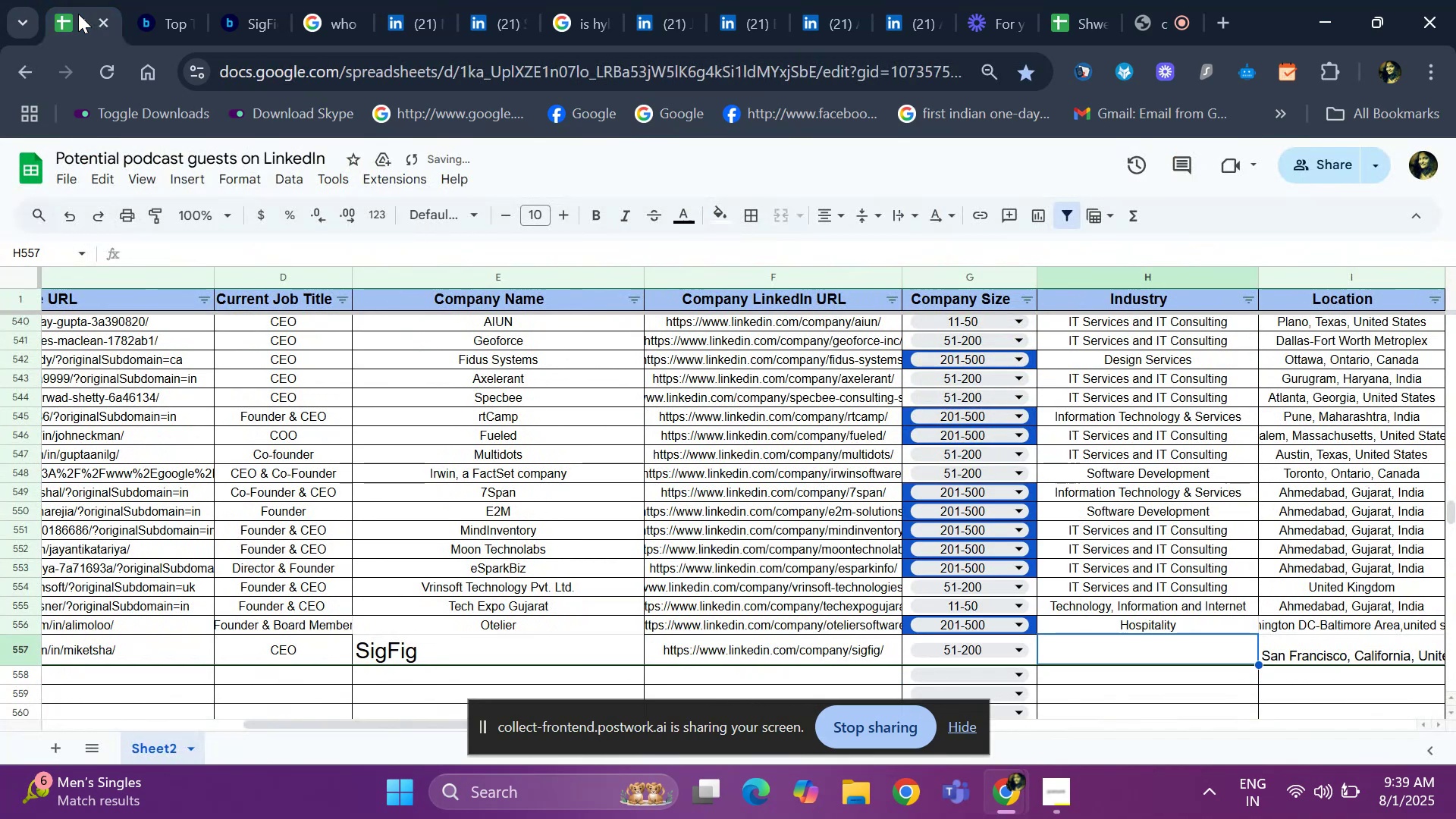 
key(Shift+ShiftLeft)
 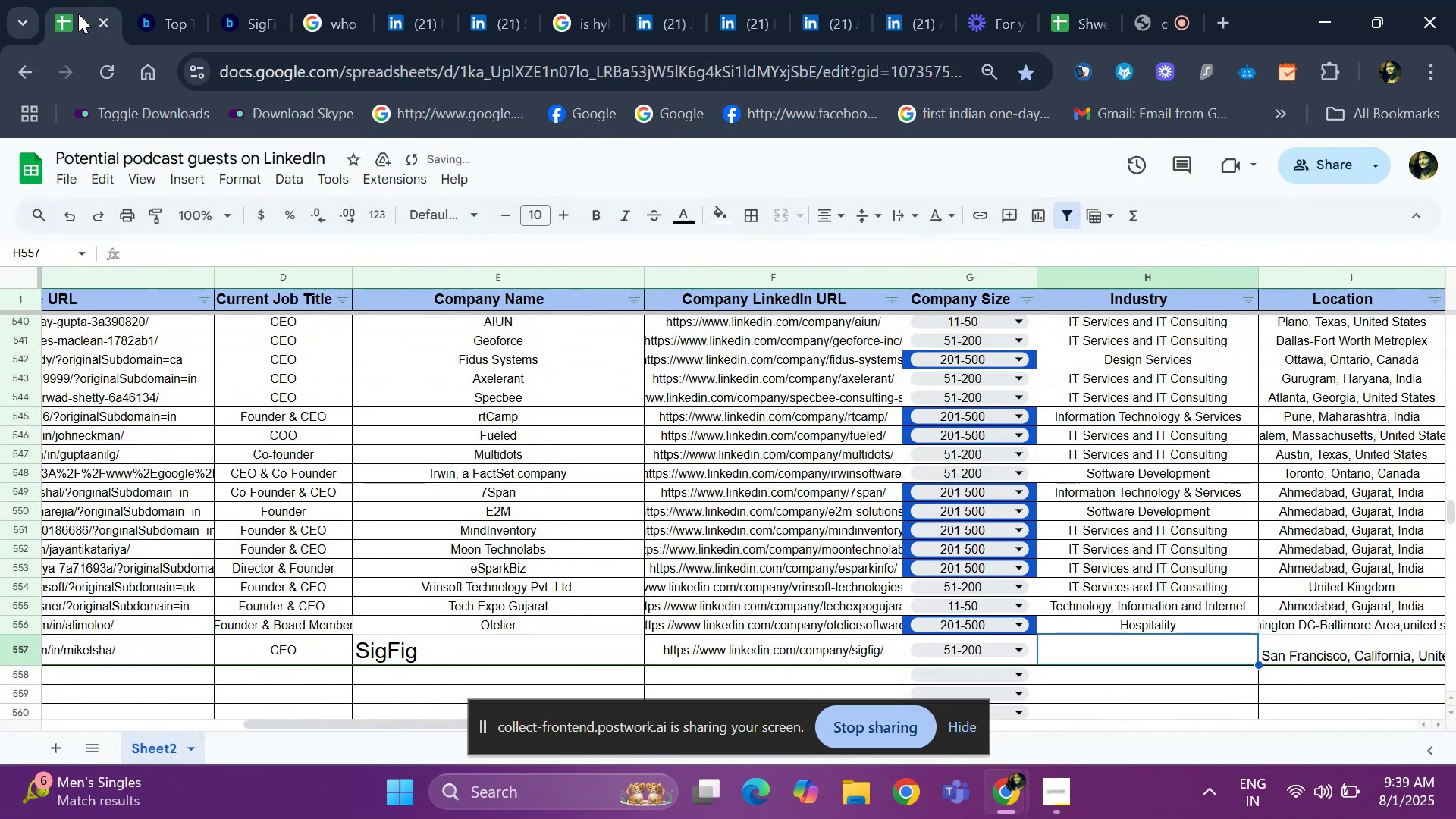 
key(Shift+F)
 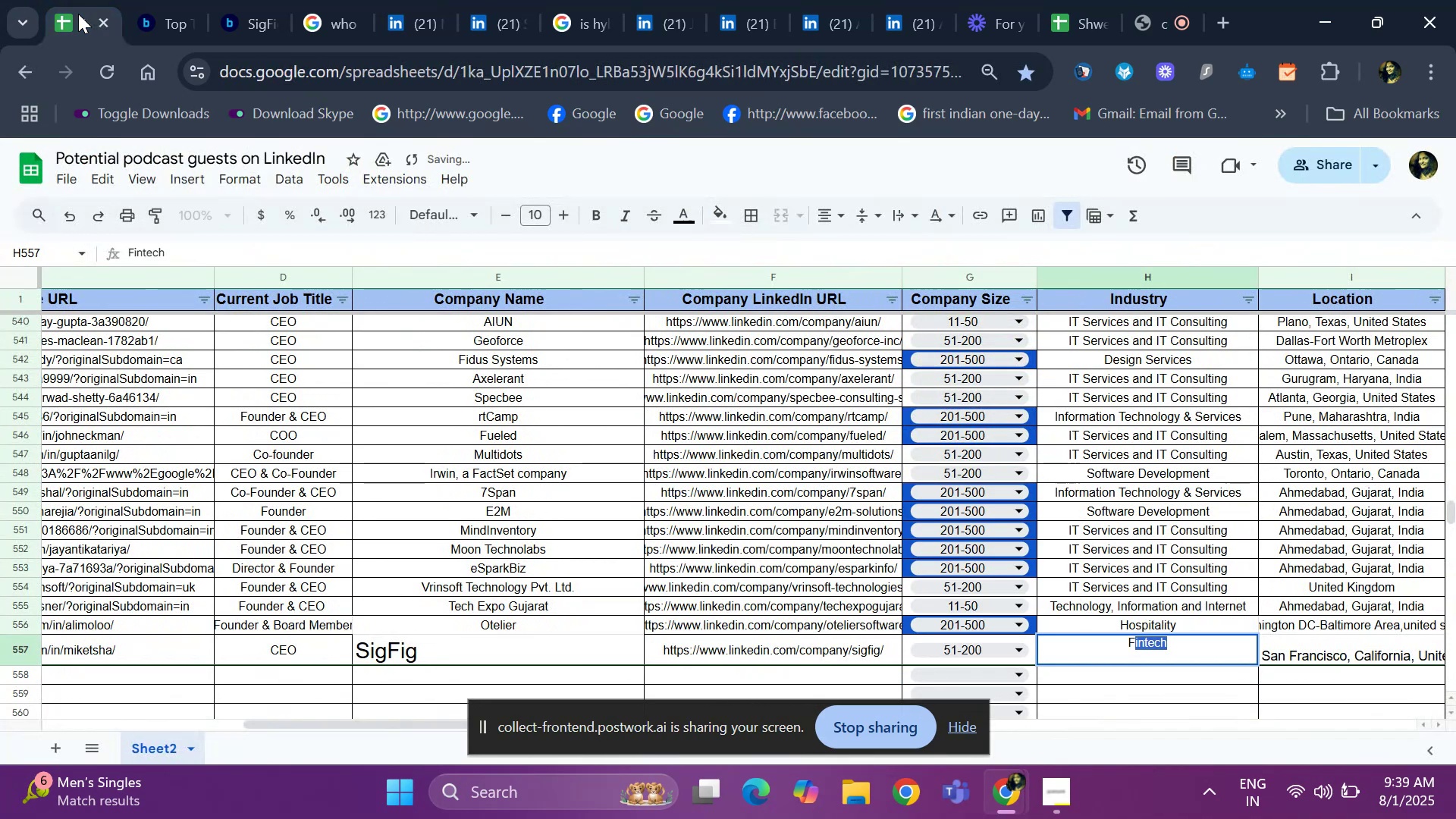 
key(Enter)
 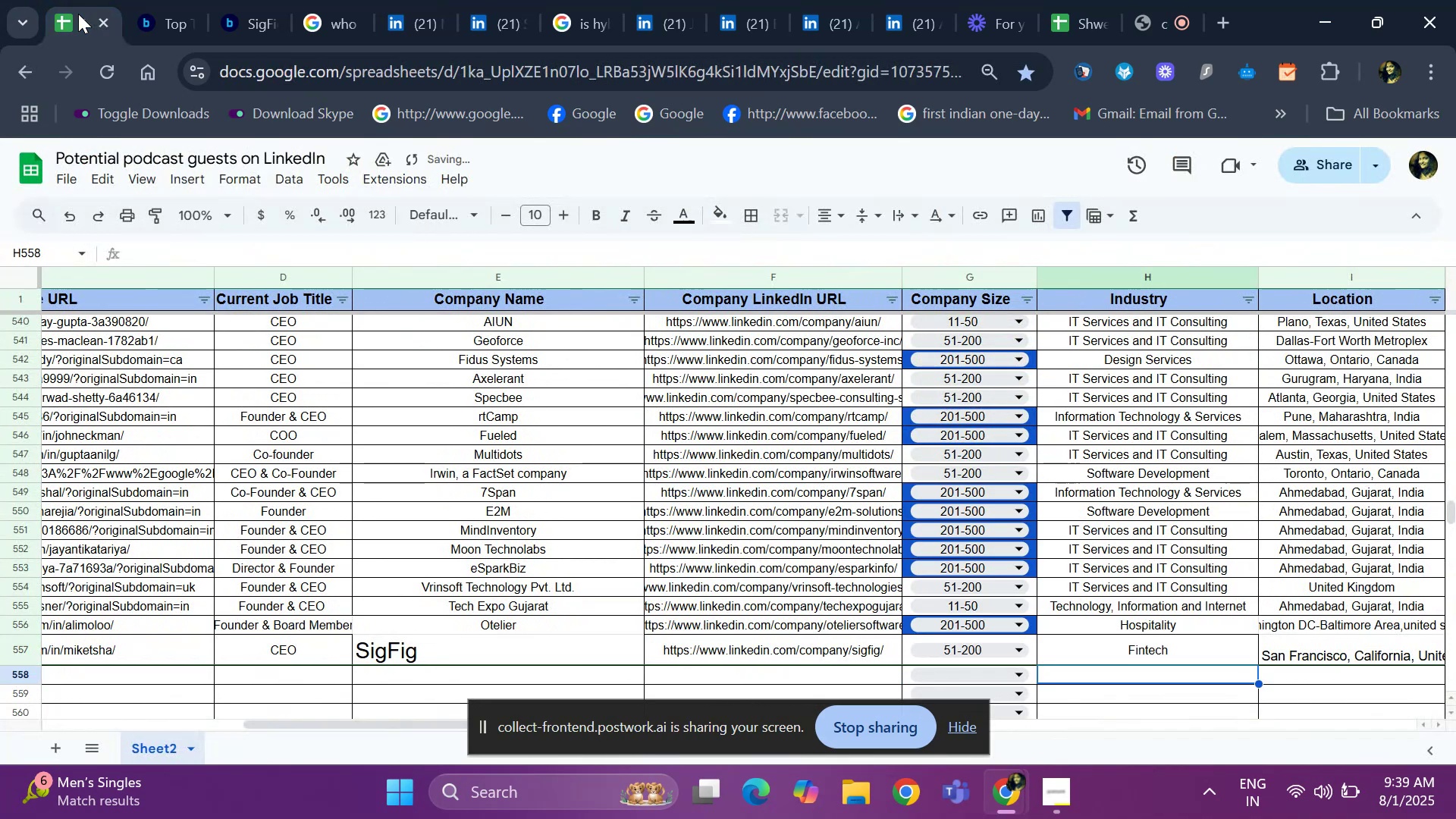 
key(ArrowUp)
 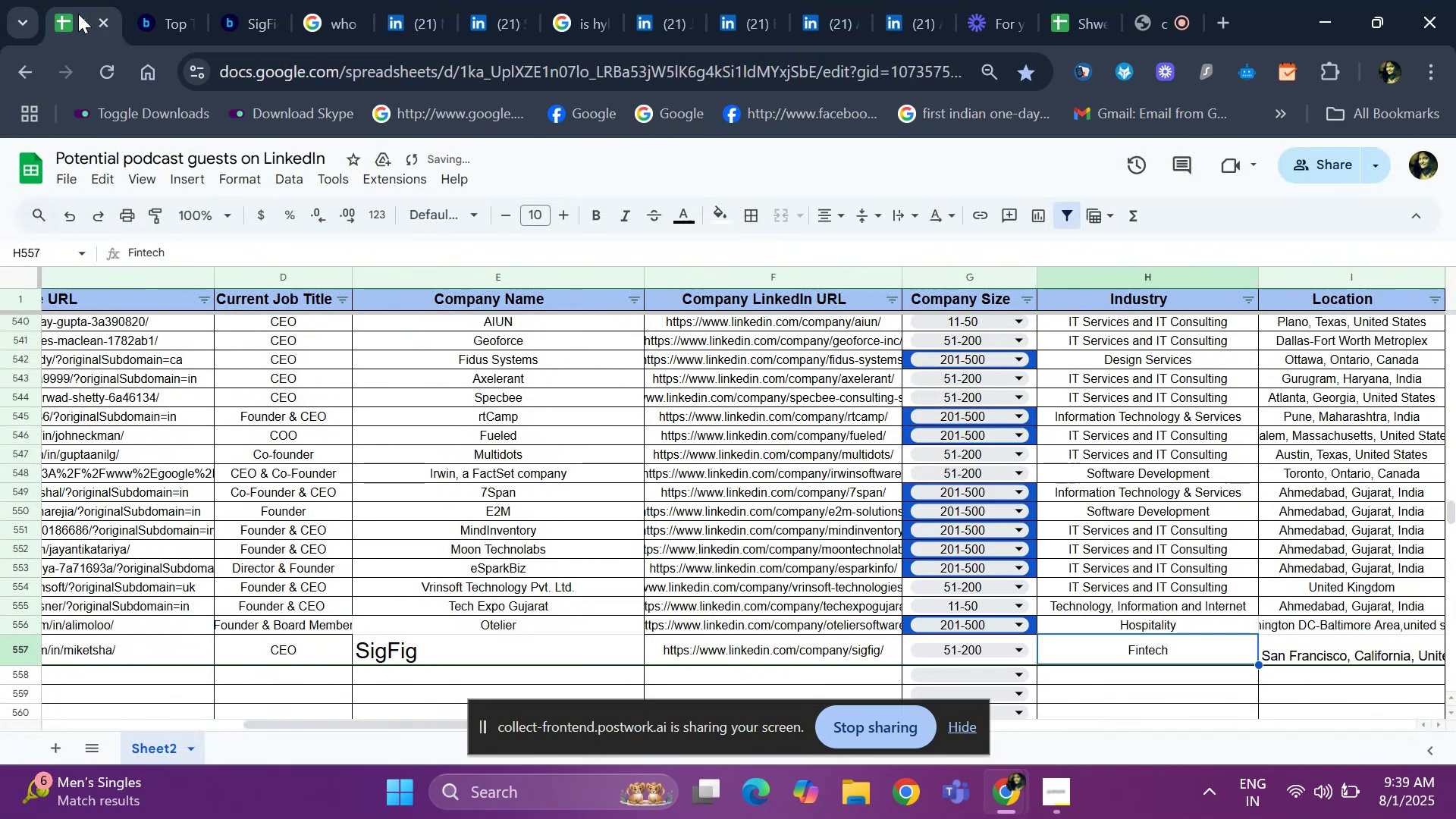 
key(ArrowRight)
 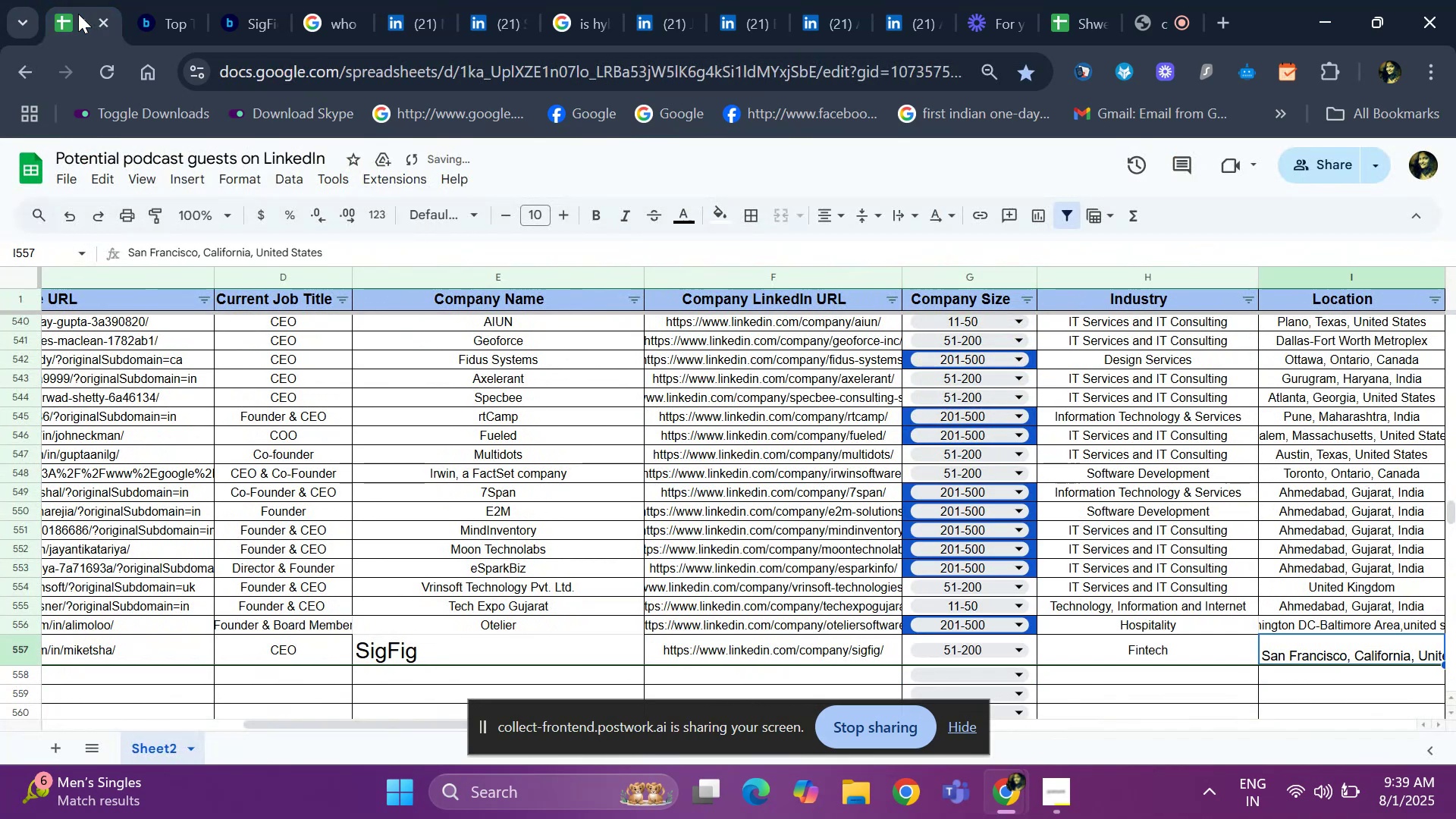 
key(ArrowRight)
 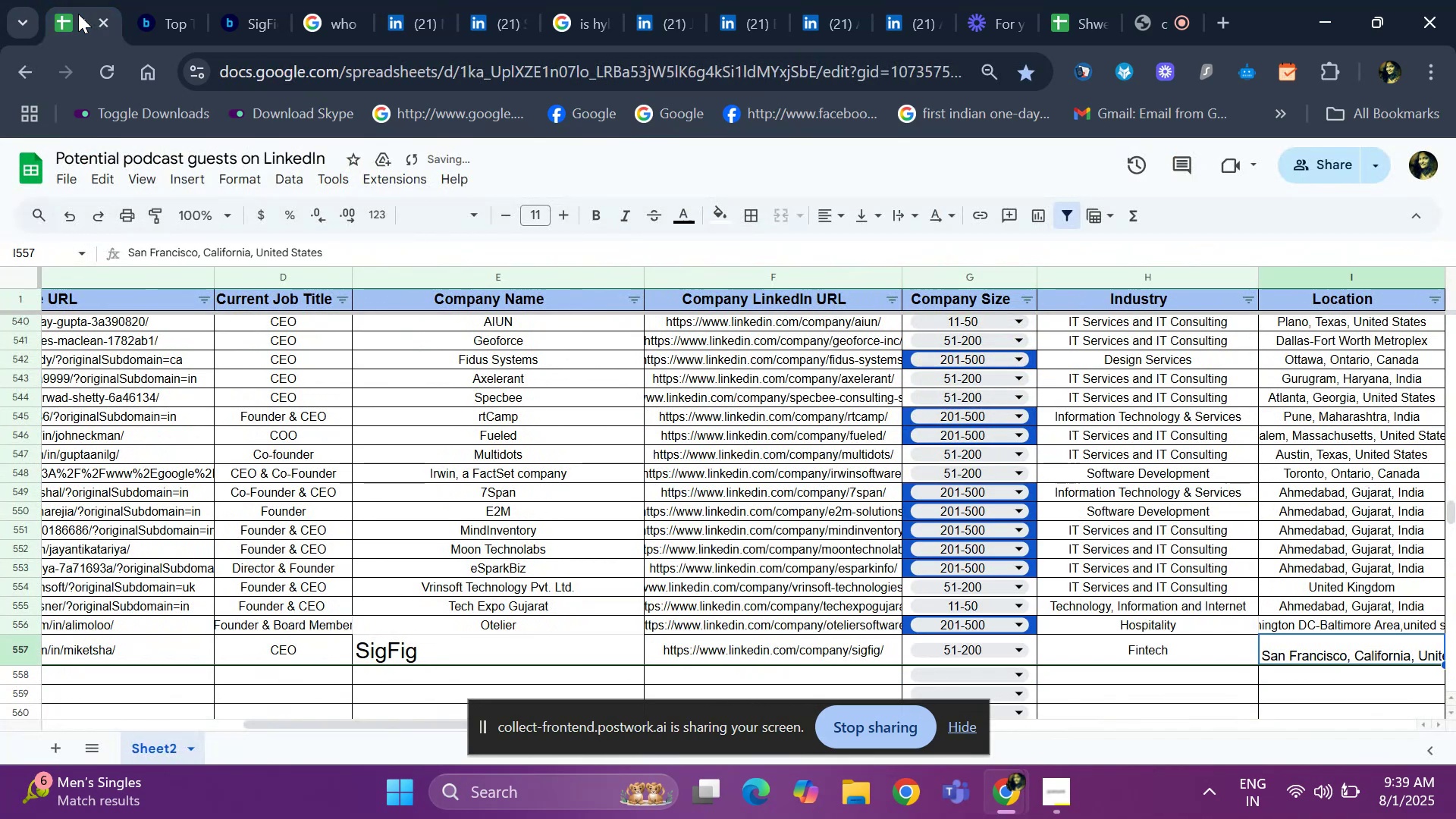 
key(ArrowRight)
 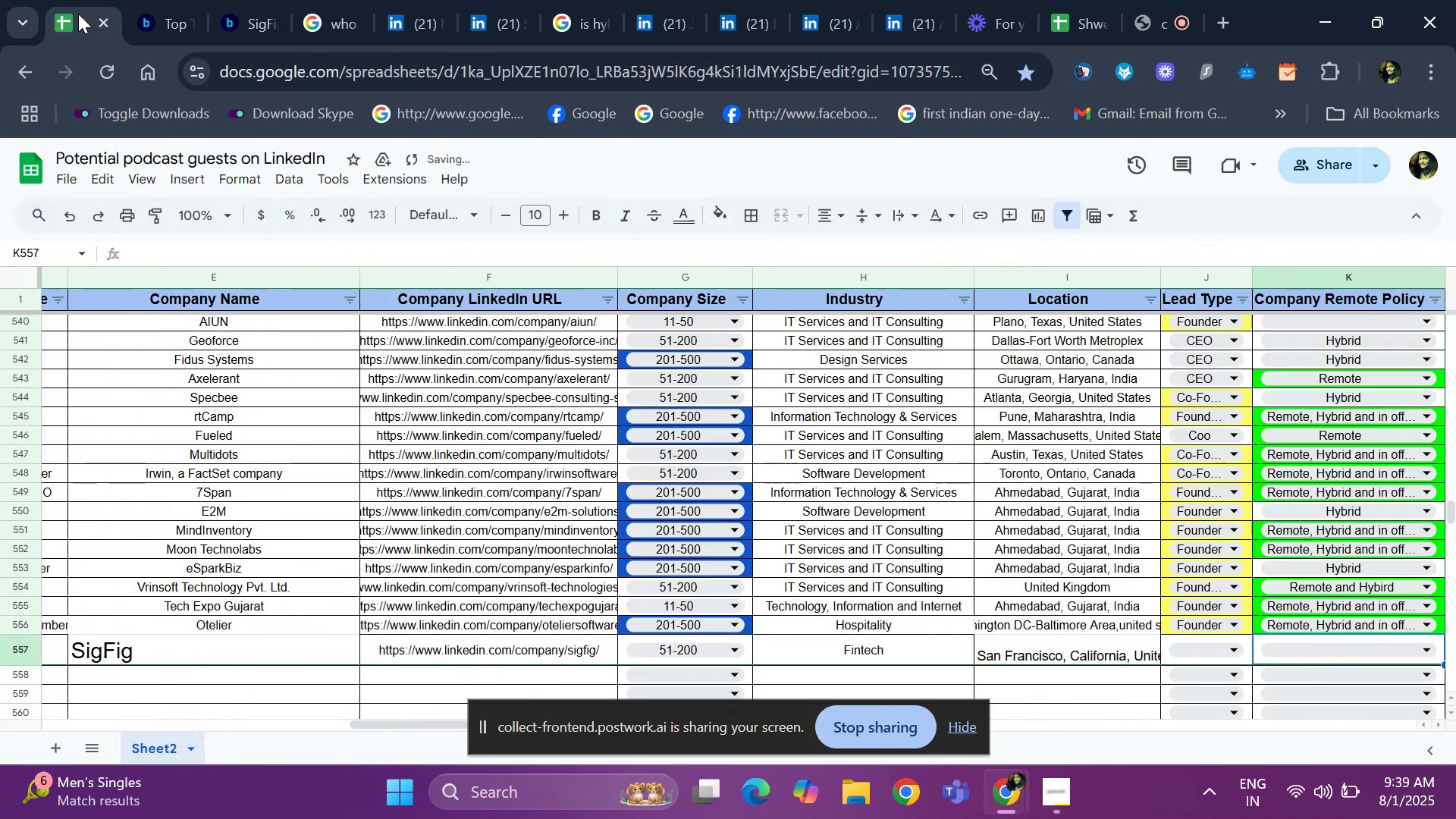 
key(ArrowRight)
 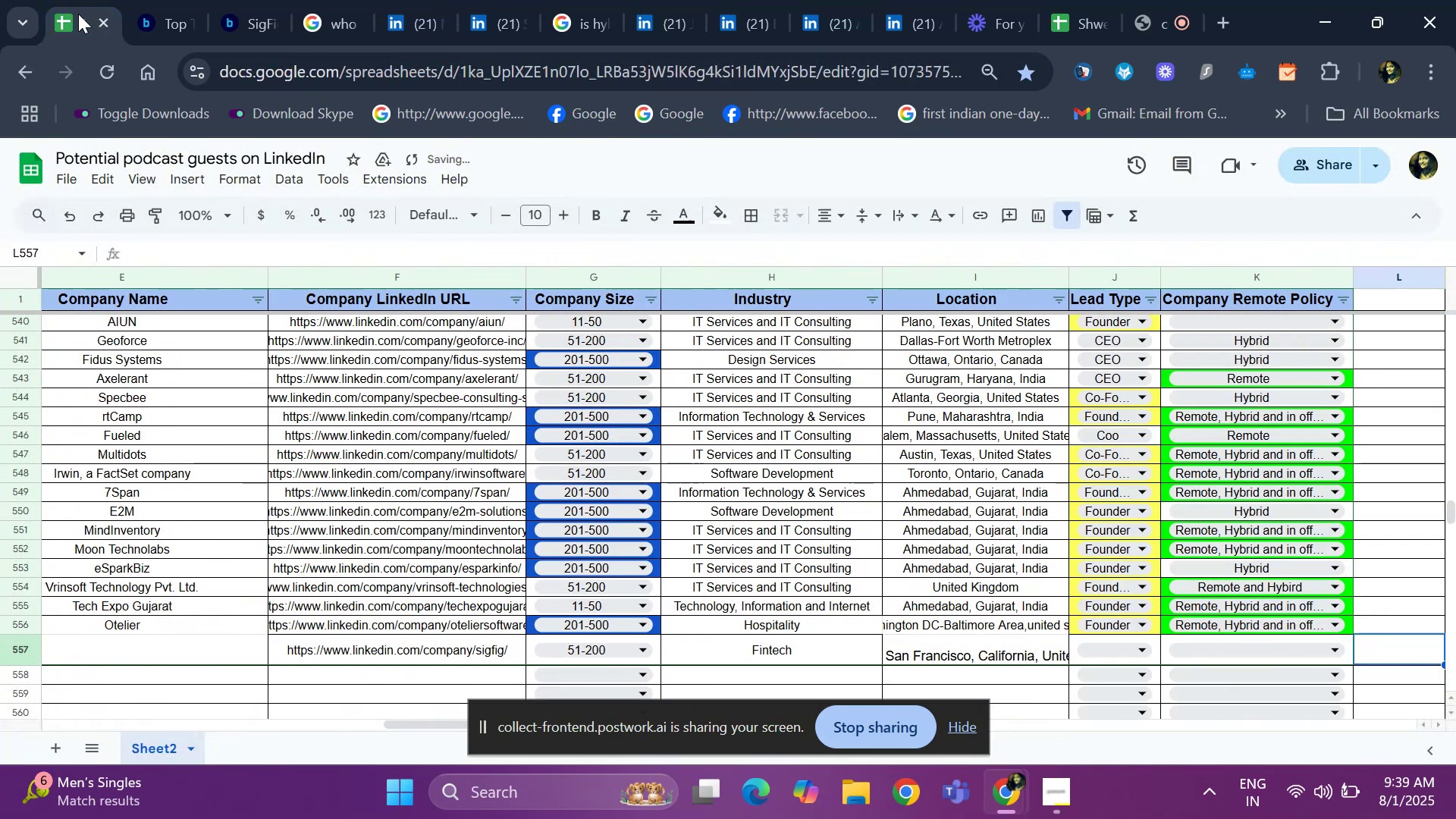 
key(ArrowLeft)
 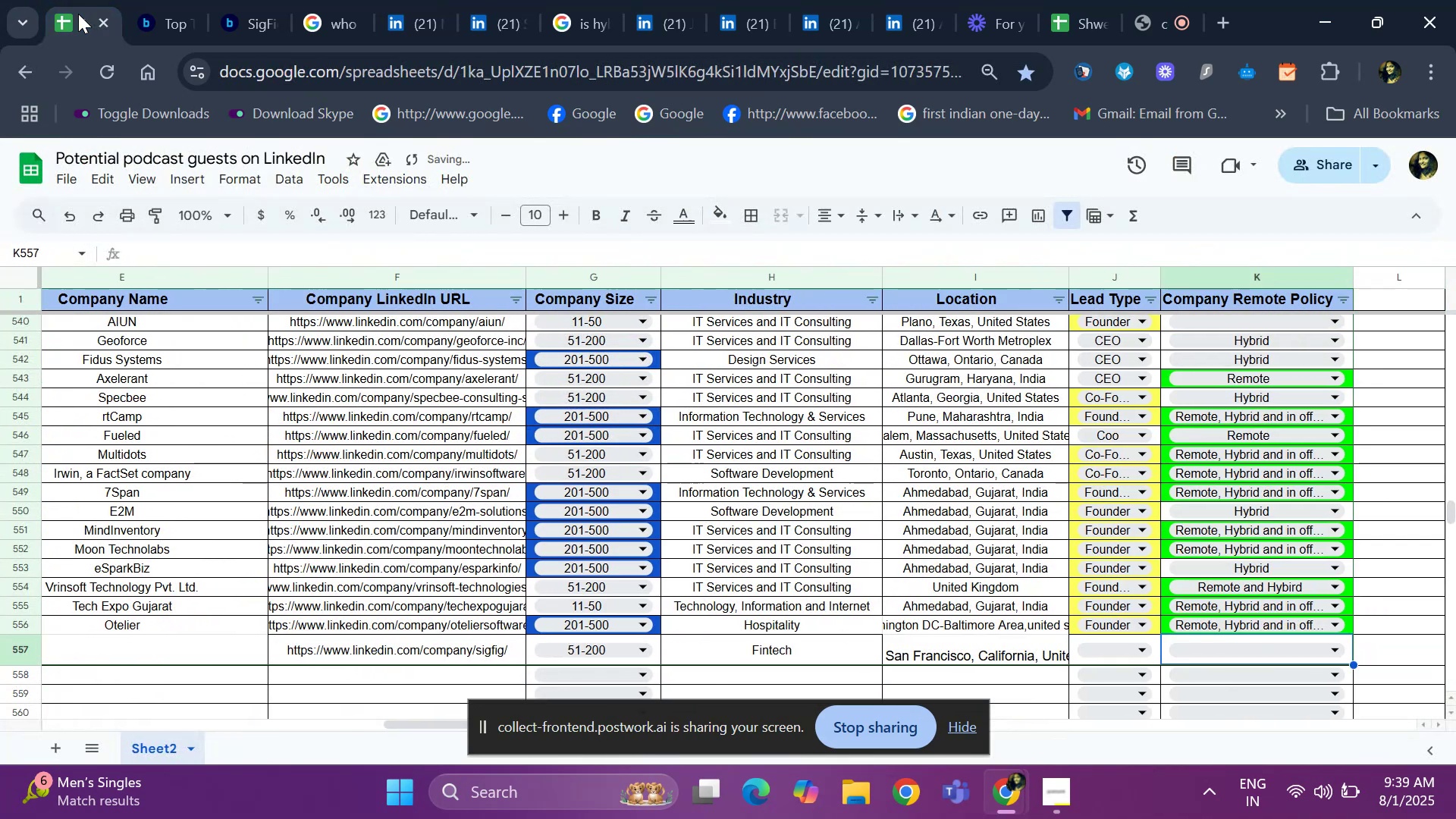 
key(ArrowLeft)
 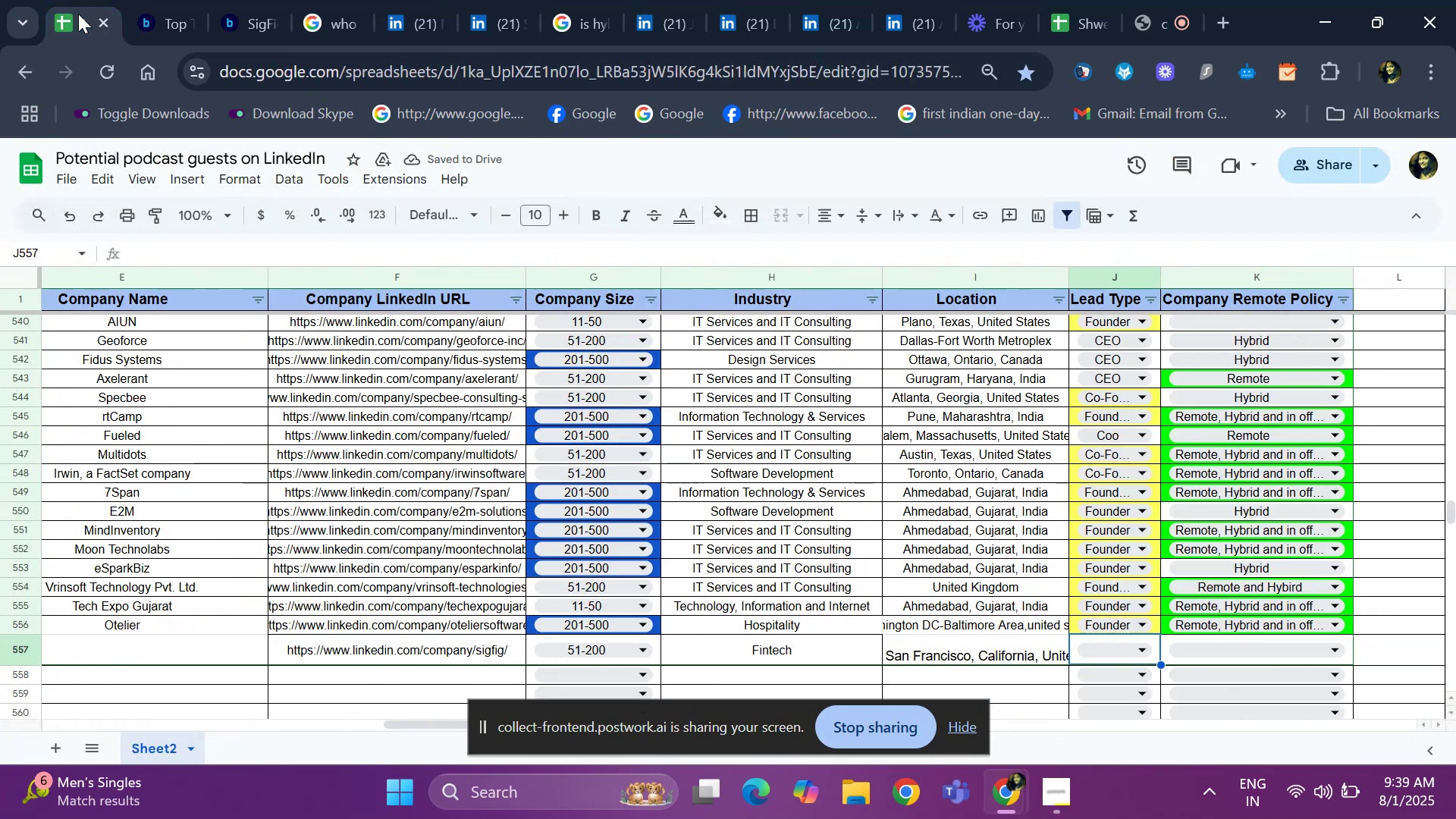 
key(Enter)
 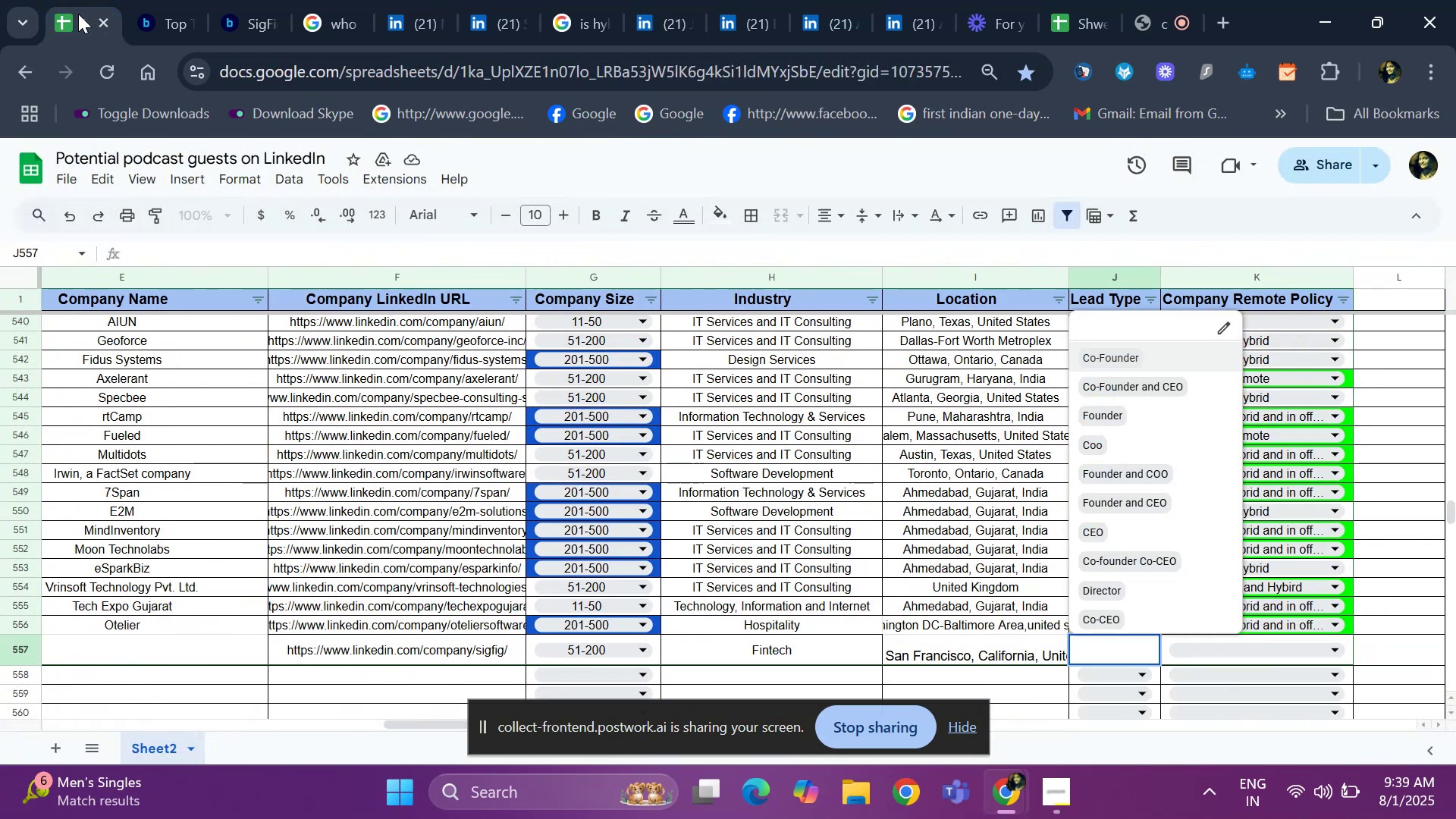 
key(Alt+AltLeft)
 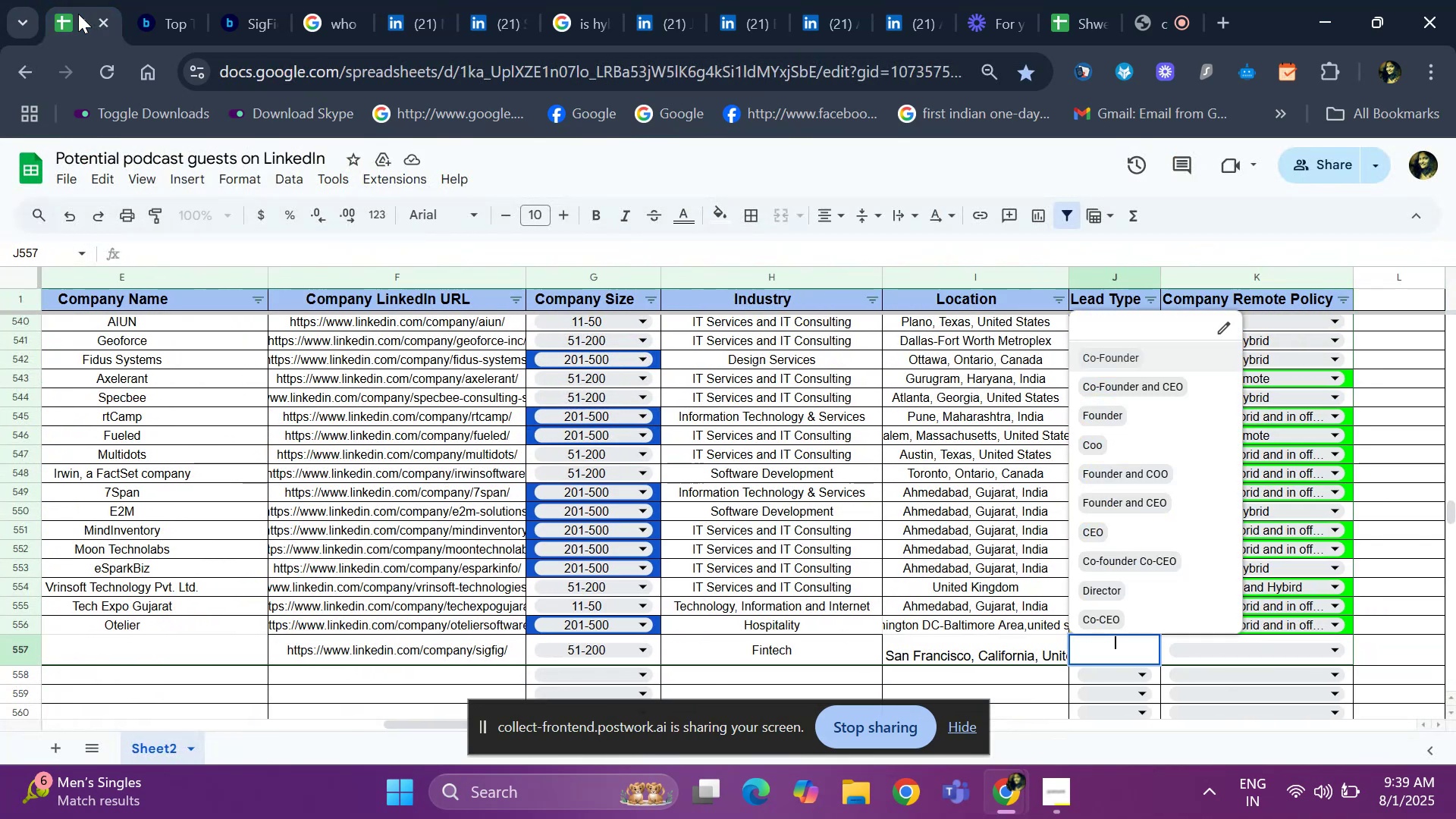 
key(Alt+Tab)
 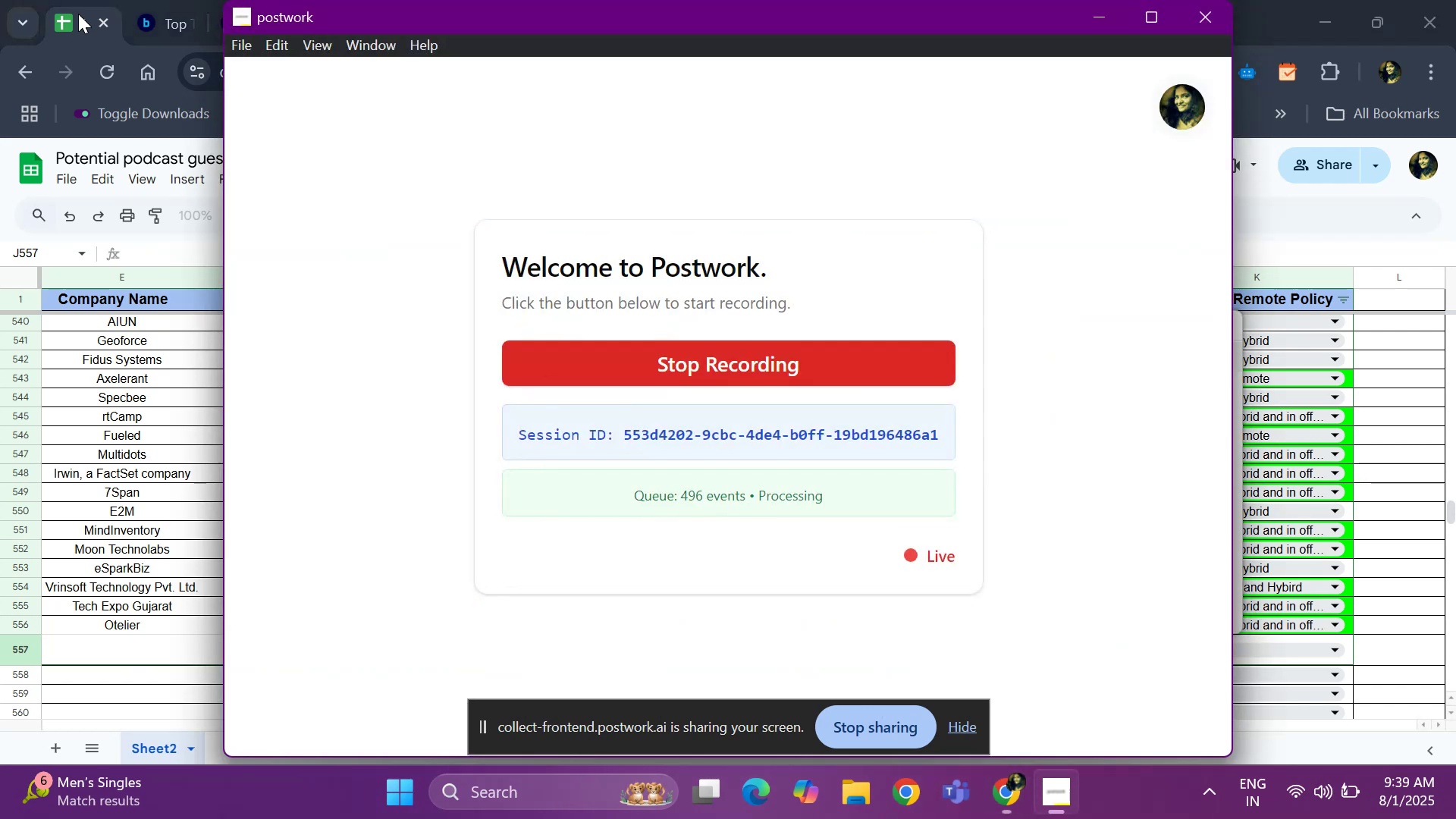 
key(Alt+AltLeft)
 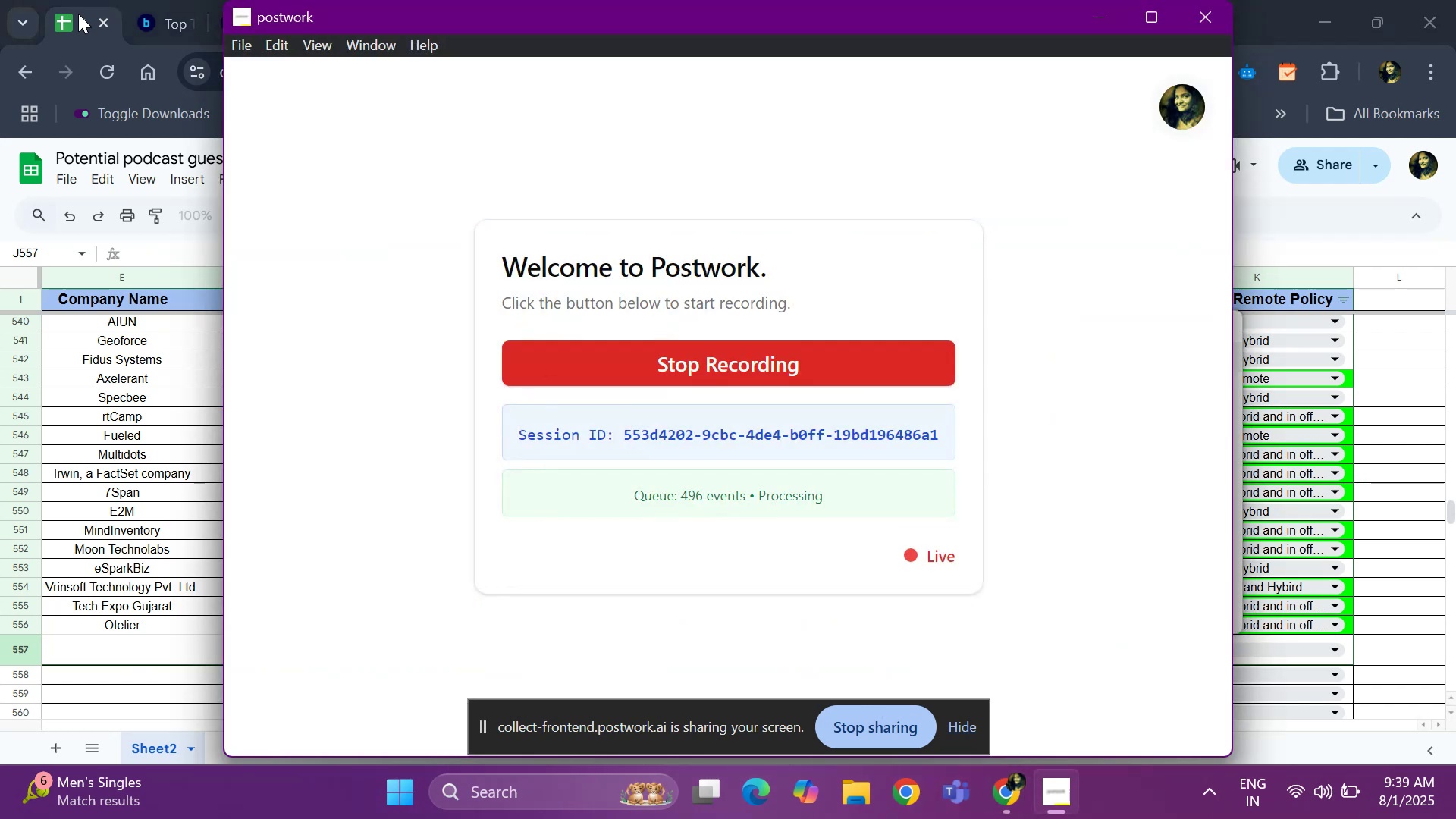 
key(Alt+Tab)
 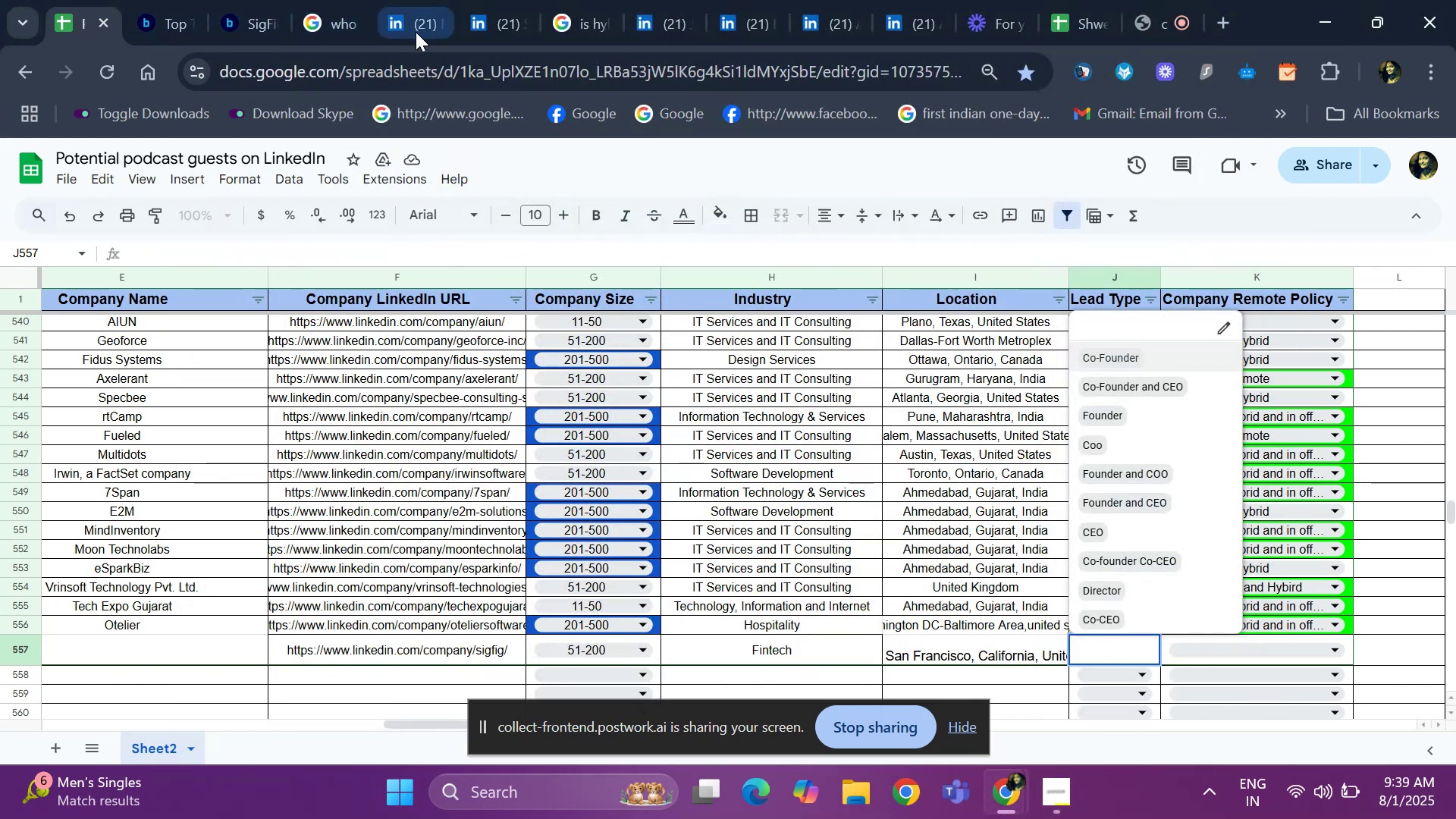 
left_click([421, 32])
 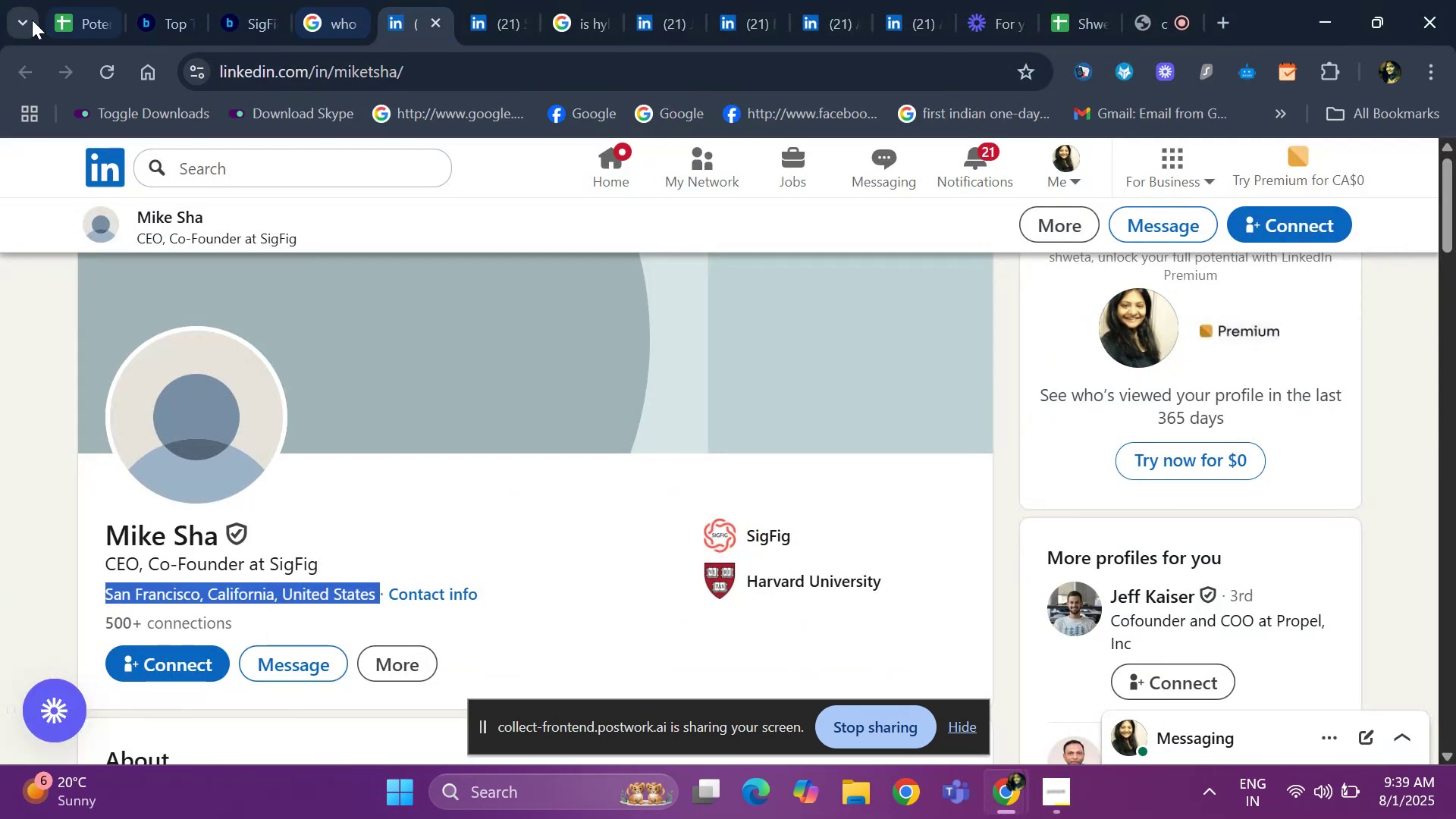 
left_click([97, 21])
 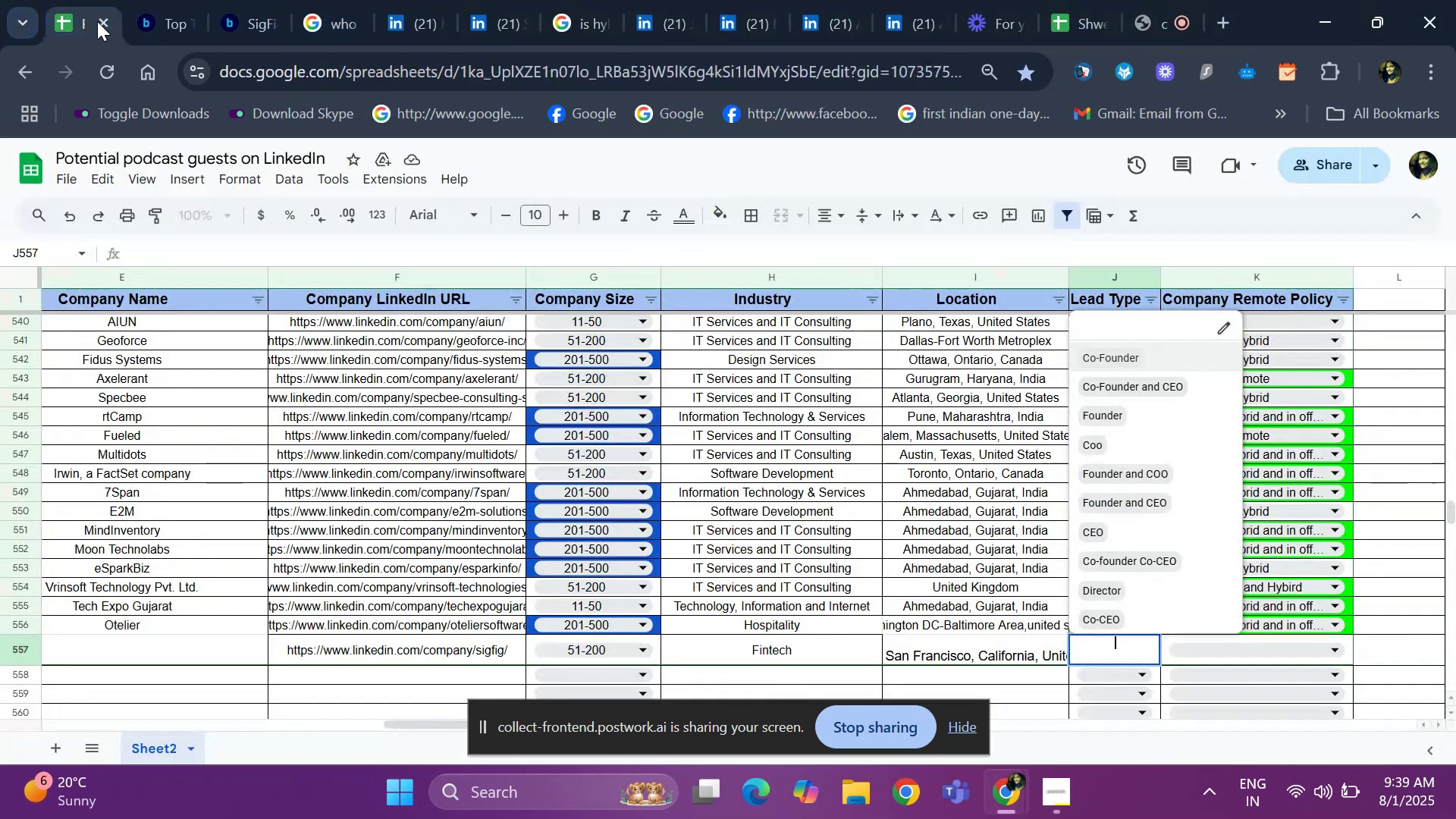 
key(ArrowDown)
 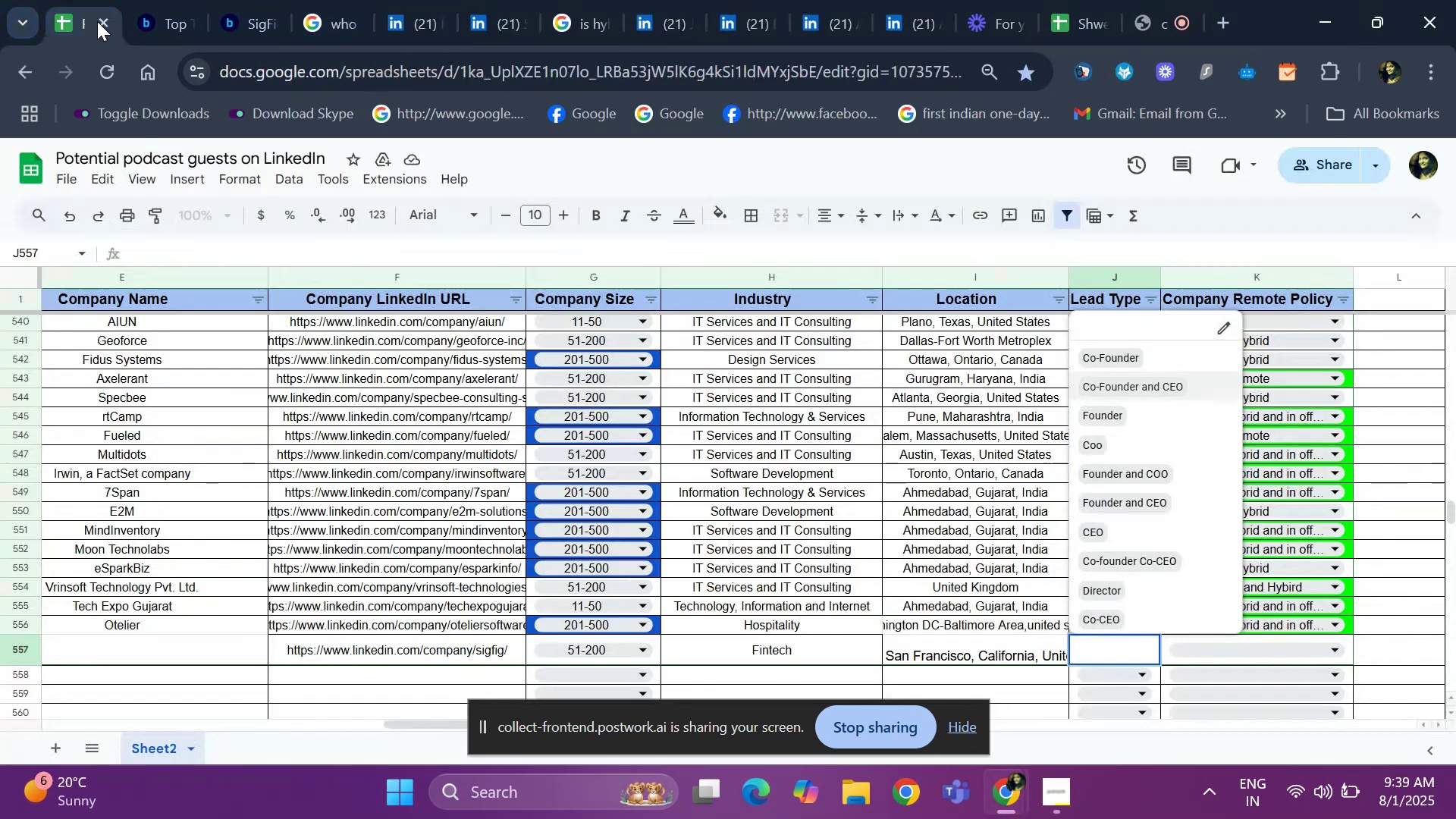 
key(ArrowDown)
 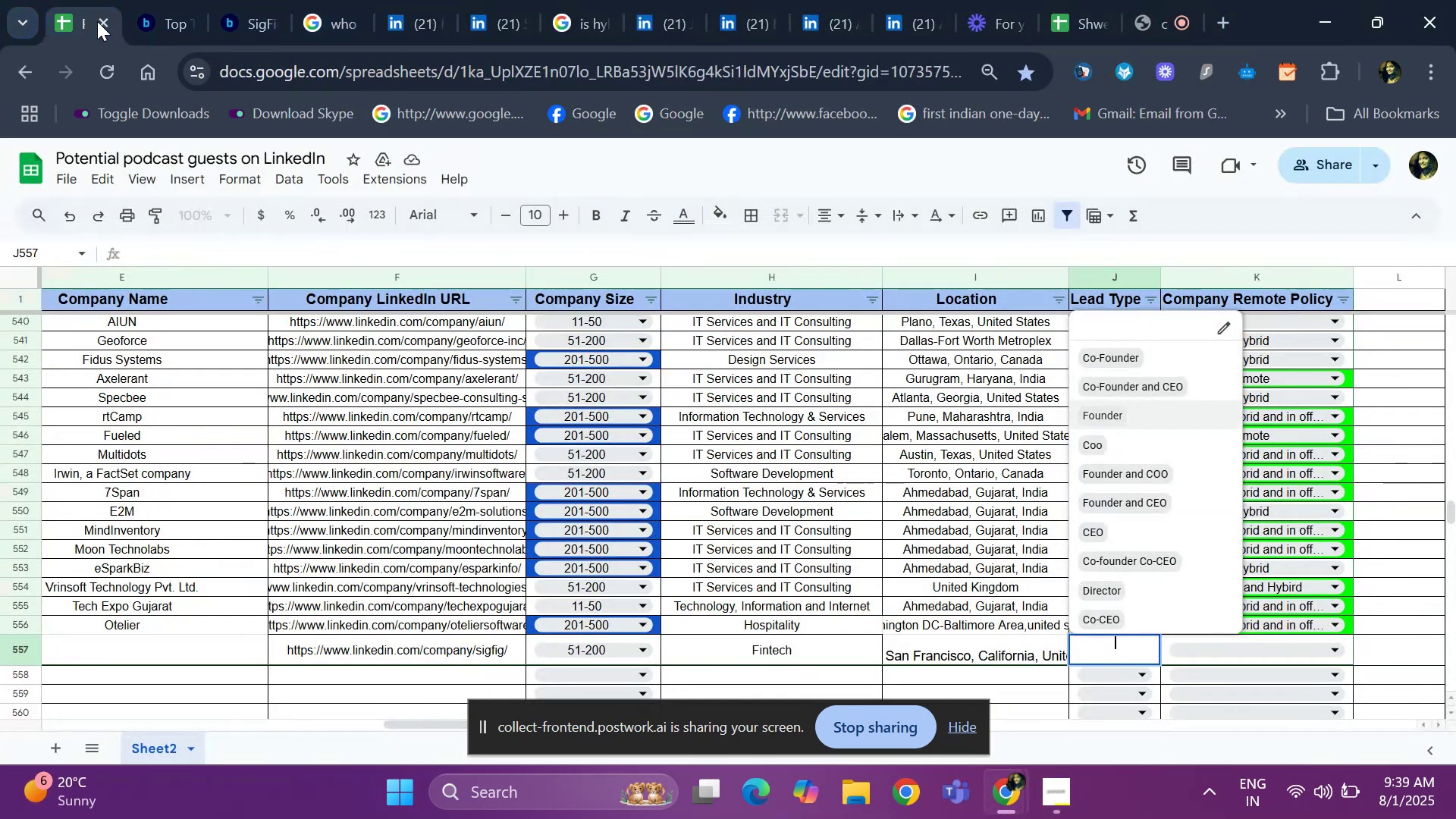 
key(ArrowUp)
 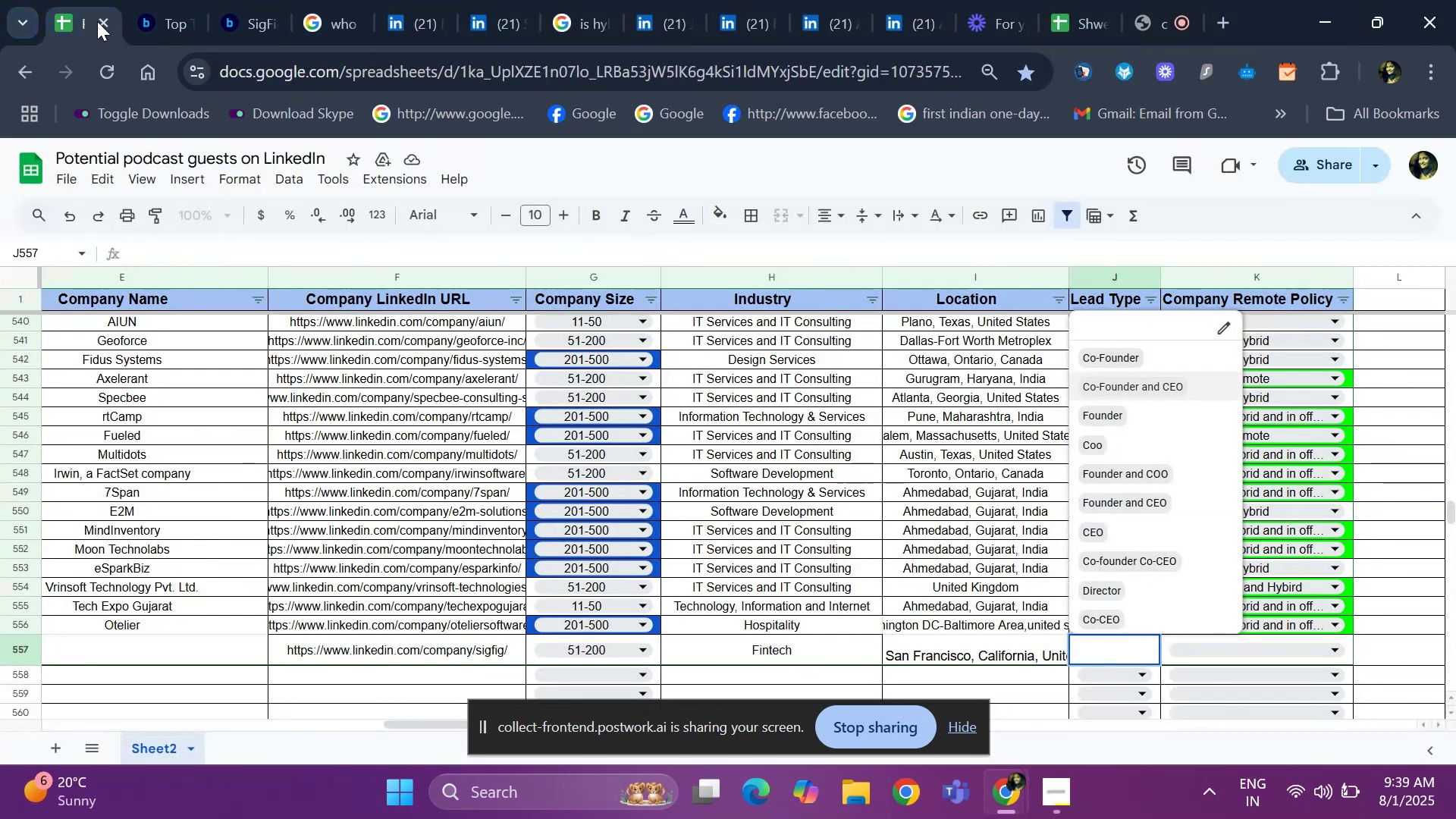 
key(ArrowUp)
 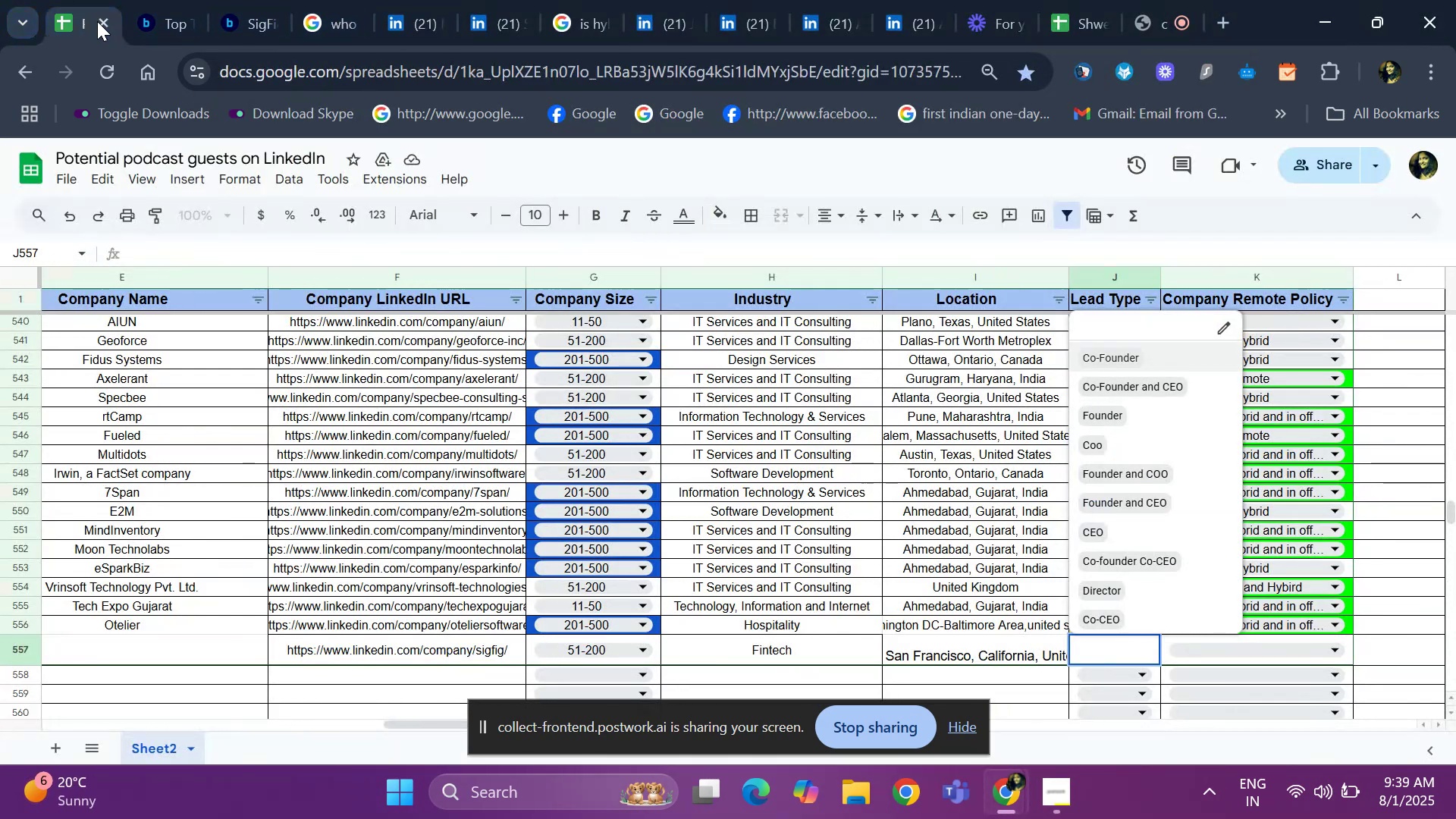 
key(Enter)
 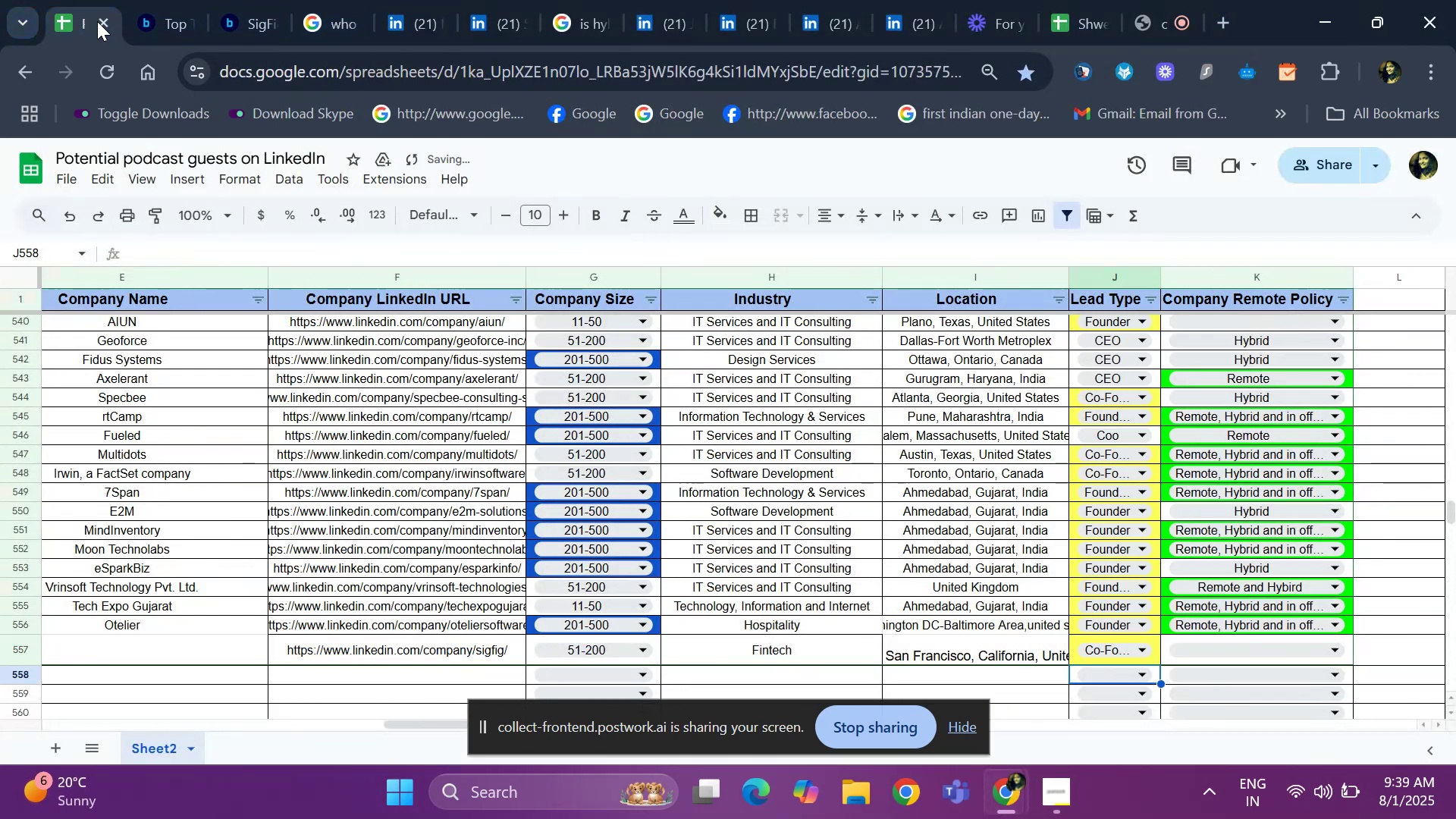 
hold_key(key=ArrowLeft, duration=0.79)
 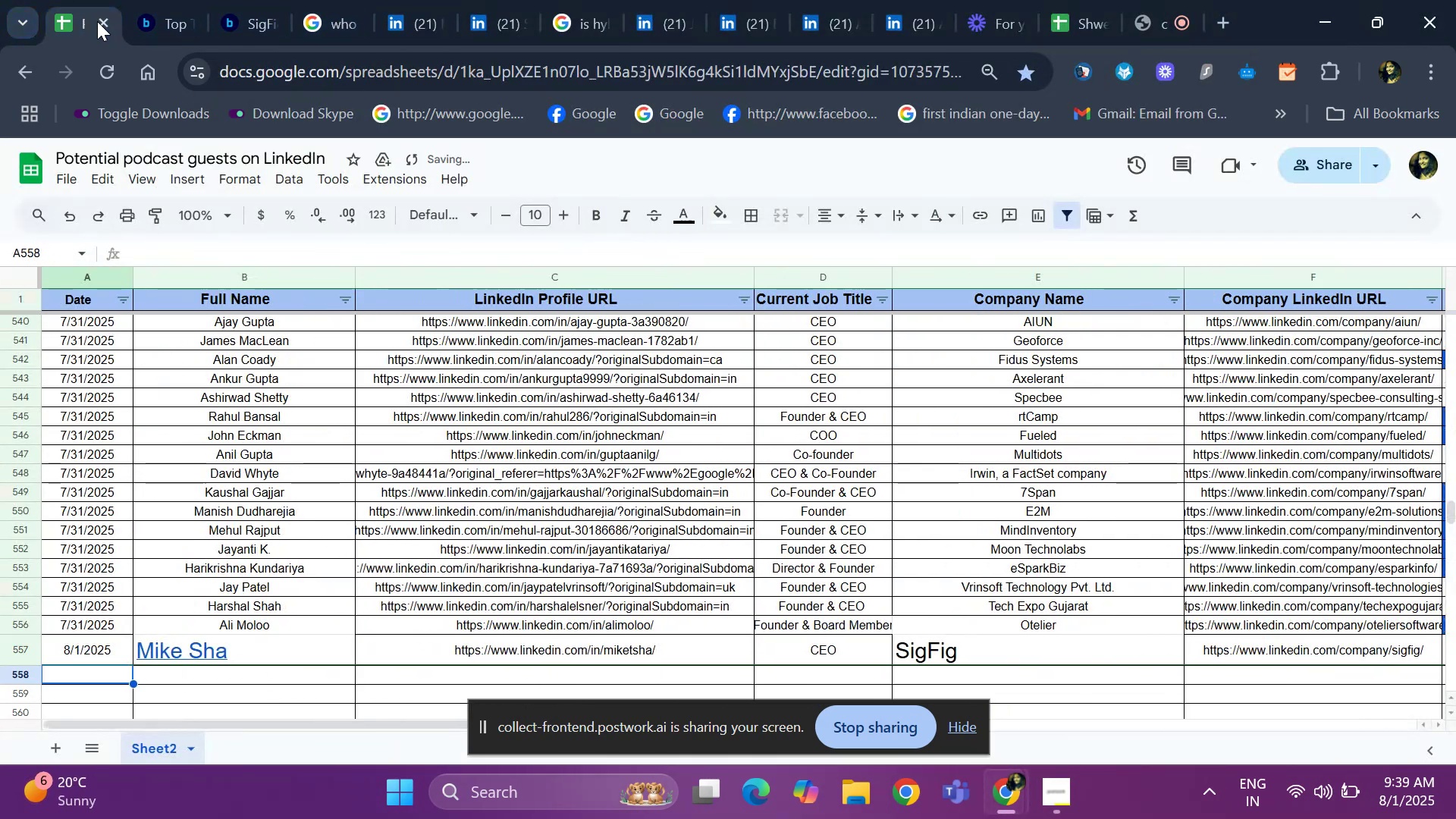 
key(ArrowUp)
 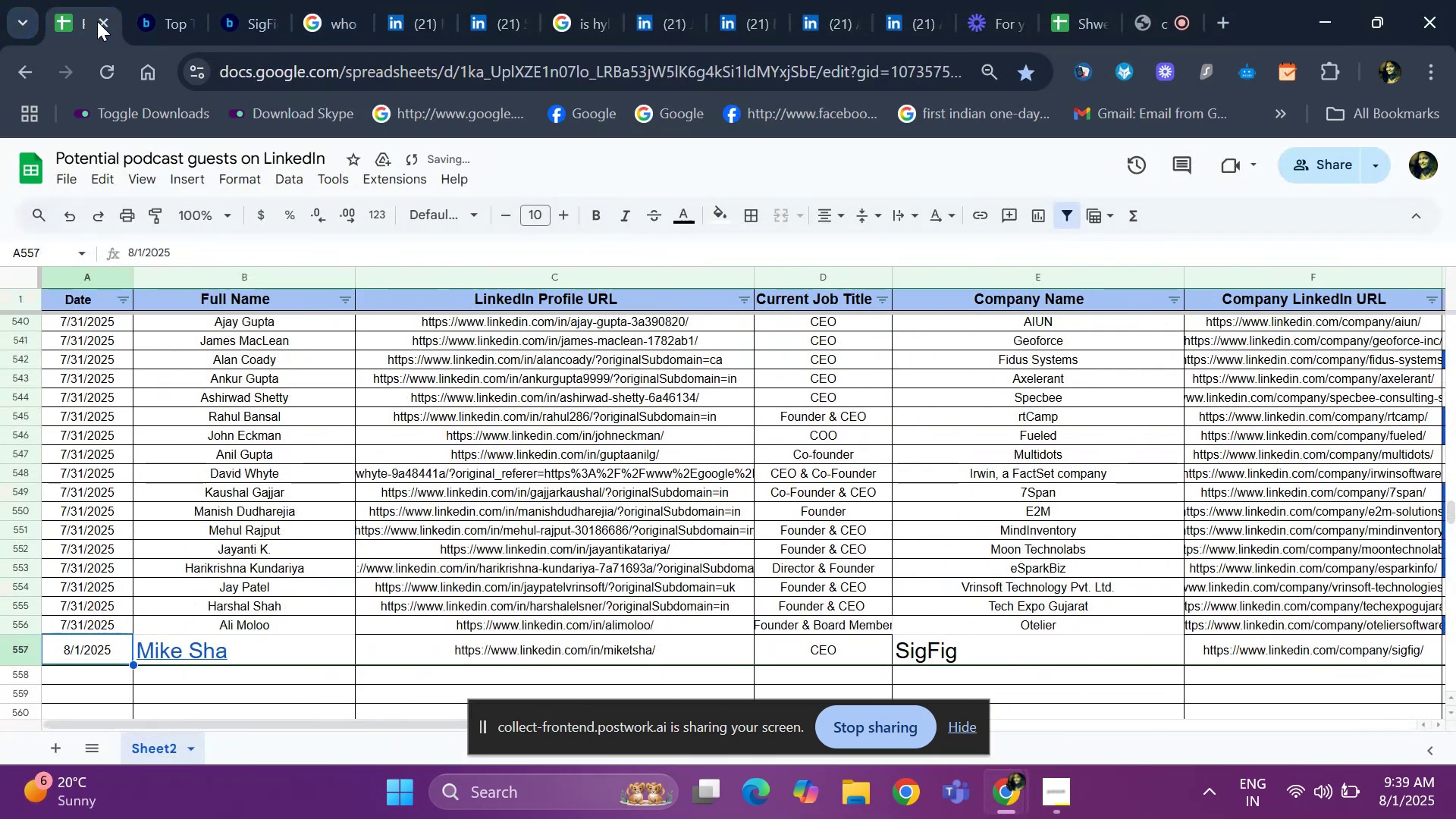 
key(ArrowRight)
 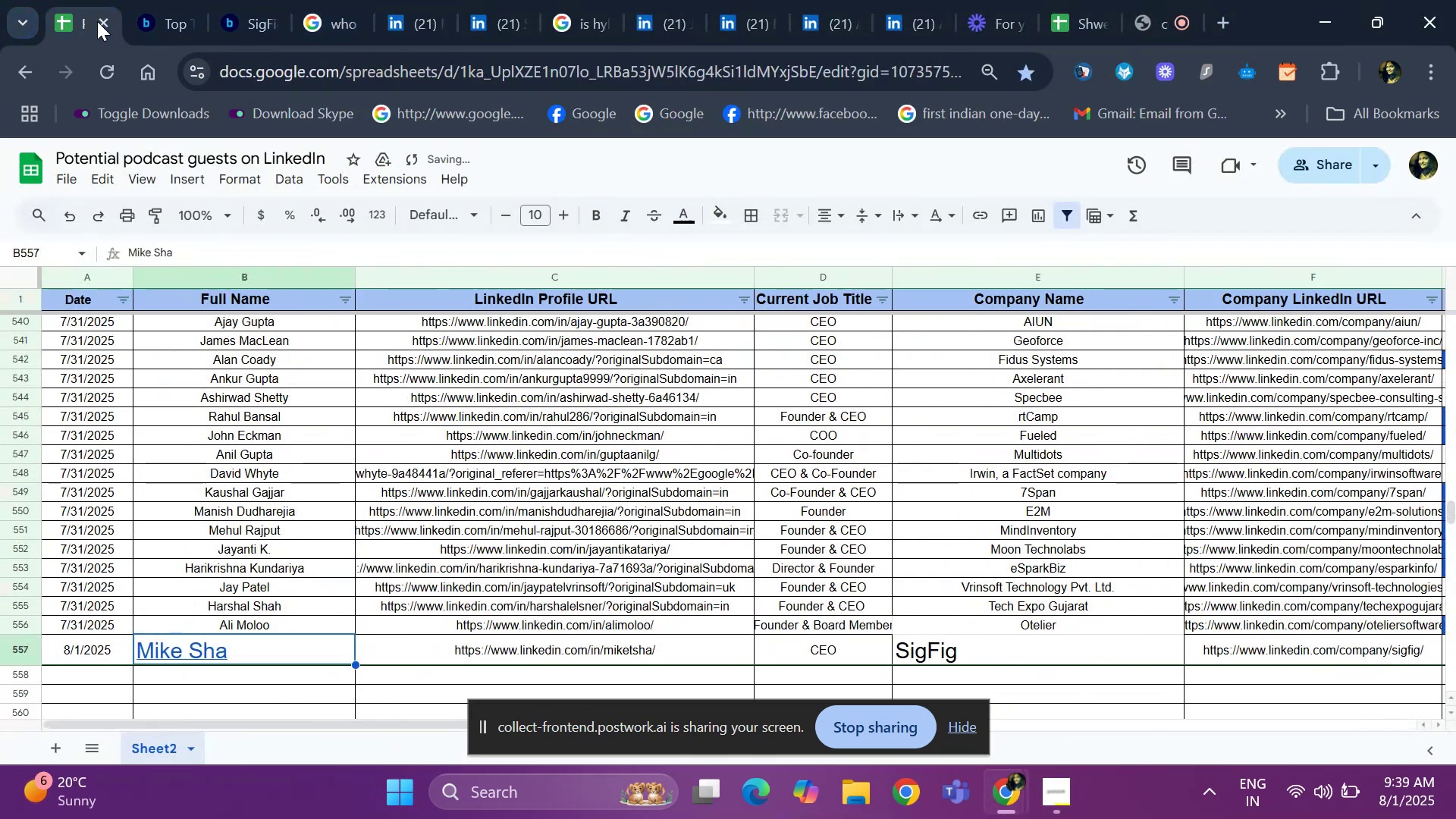 
key(ArrowRight)
 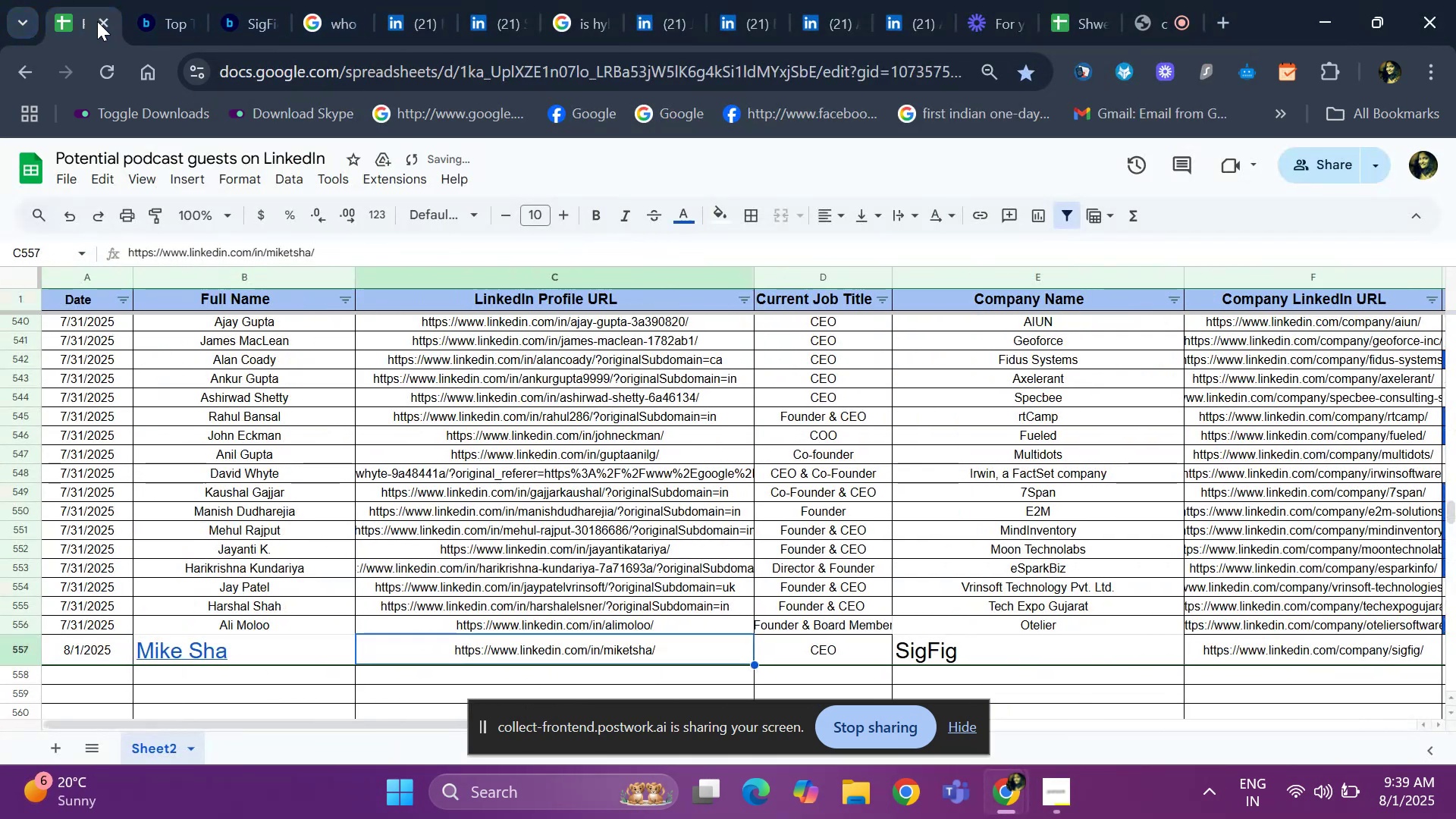 
key(ArrowRight)
 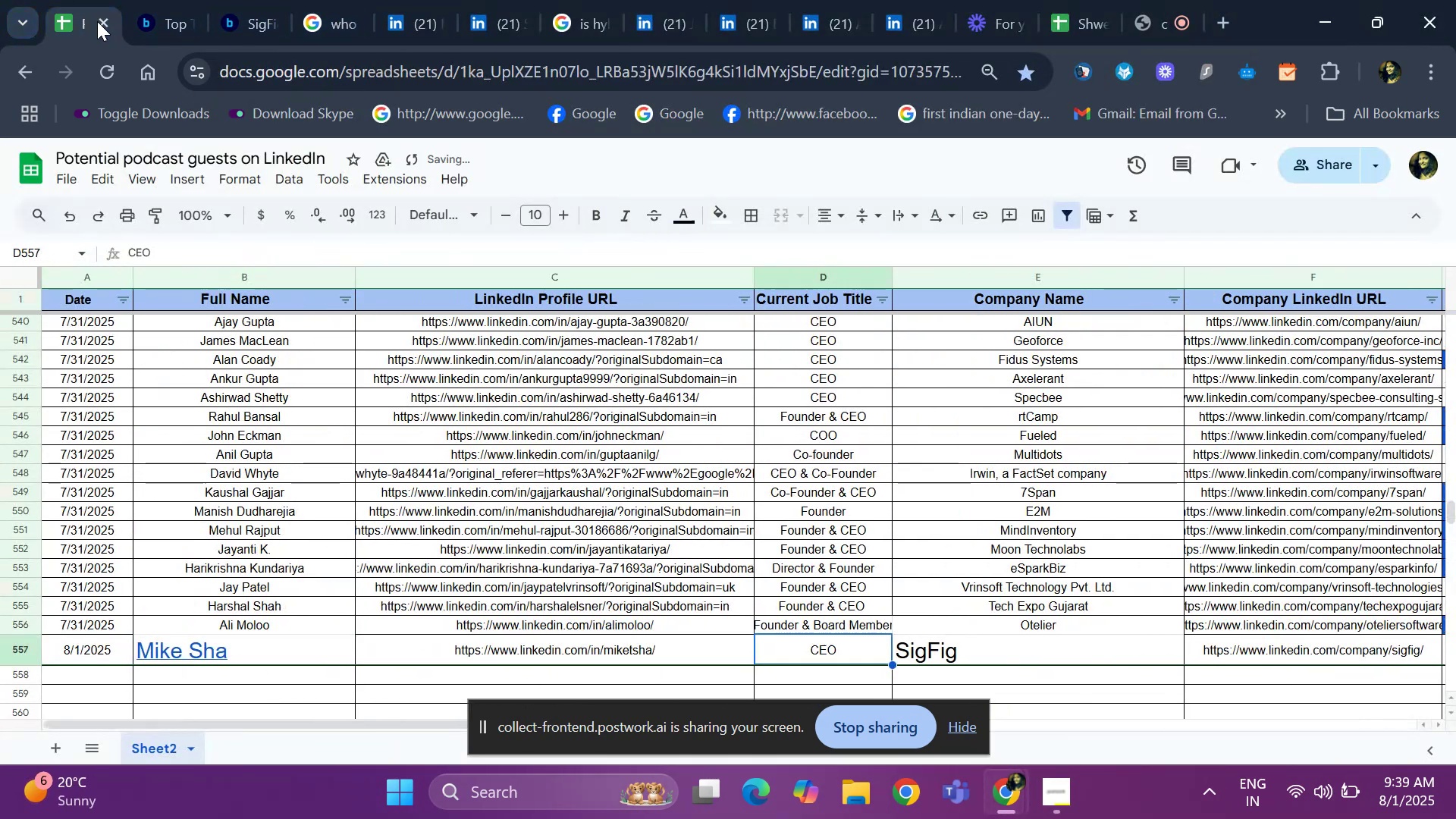 
key(ArrowRight)
 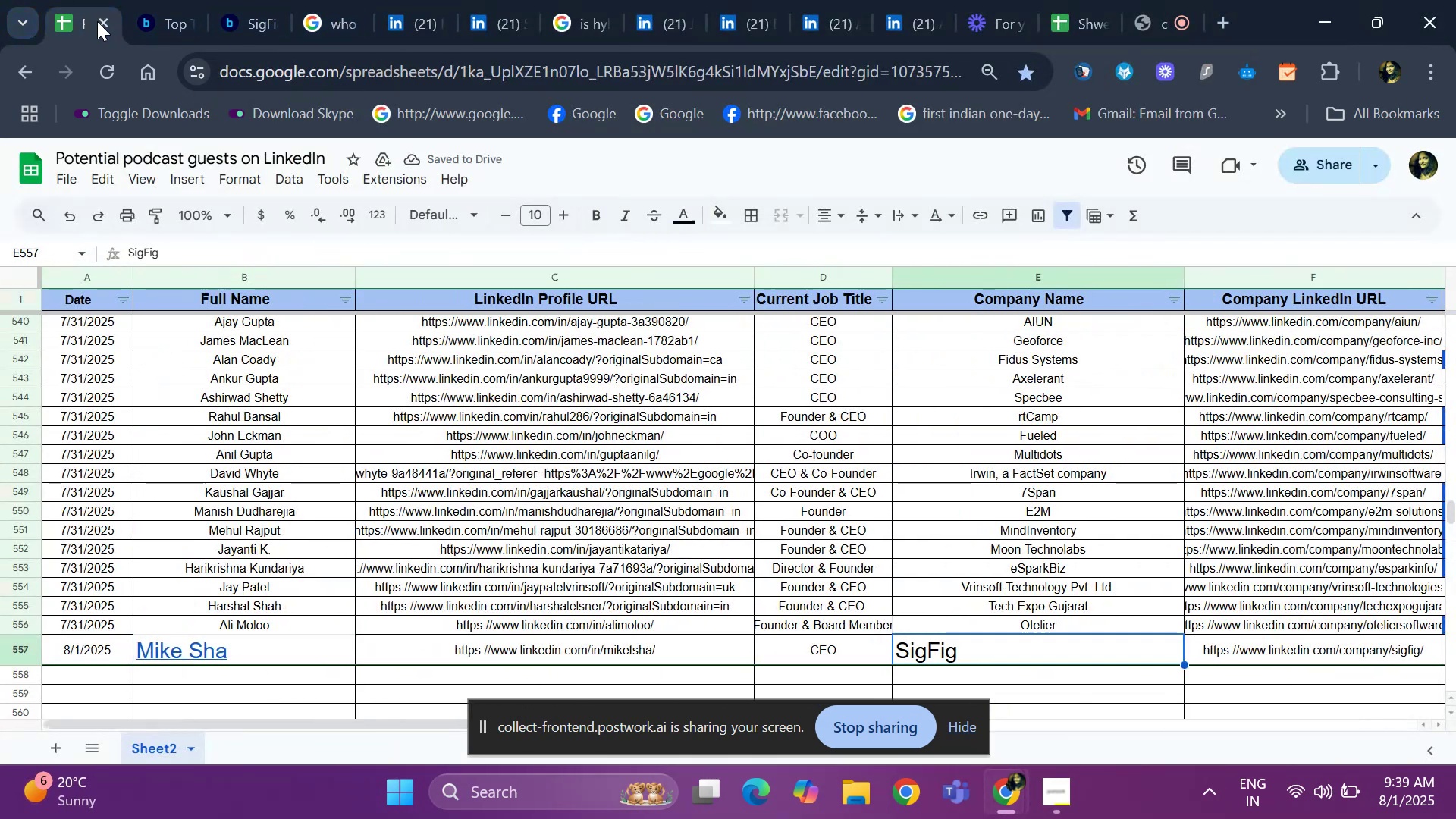 
key(Control+ControlLeft)
 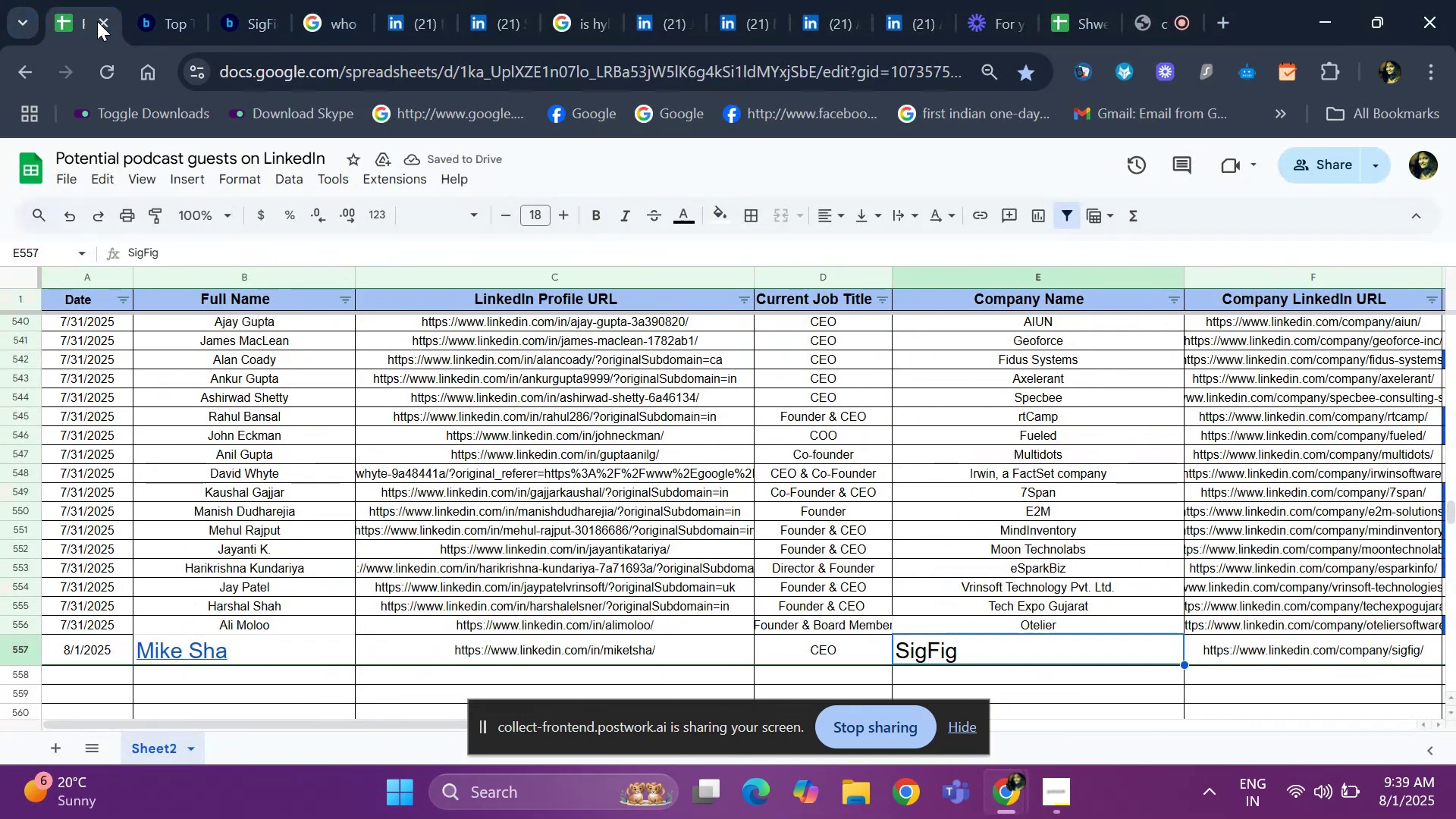 
key(Control+C)
 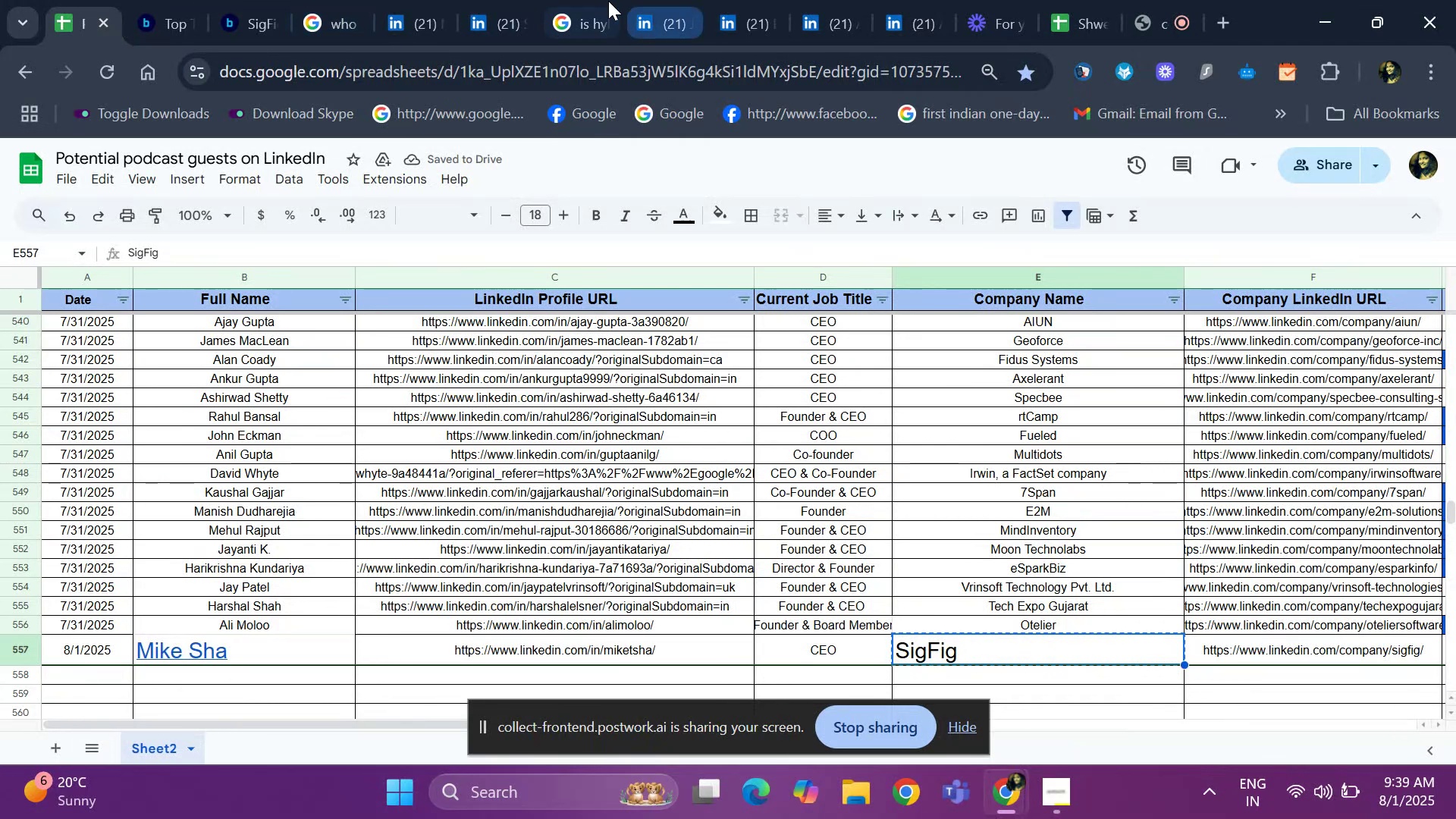 
left_click([583, 7])
 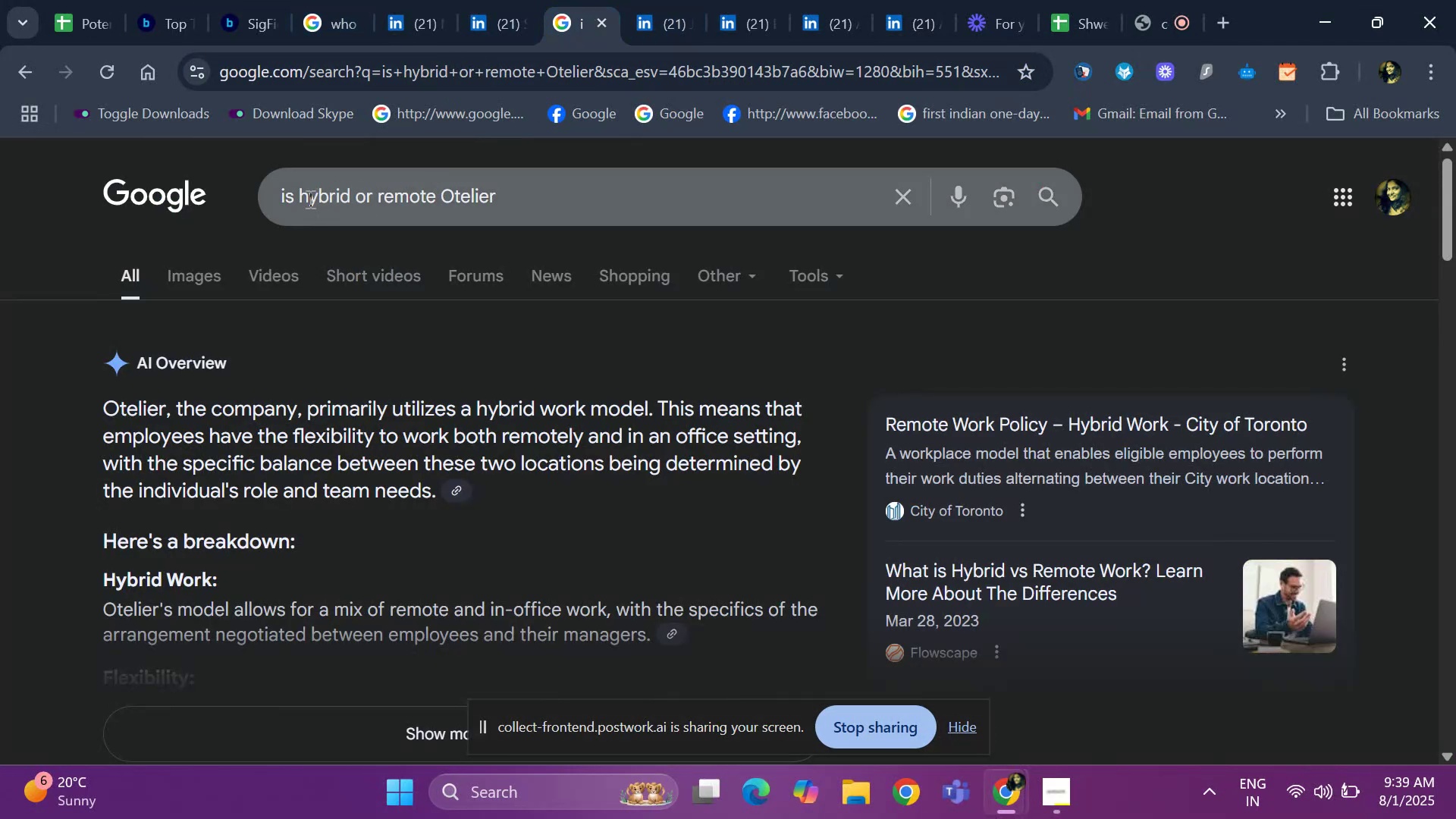 
left_click([300, 200])
 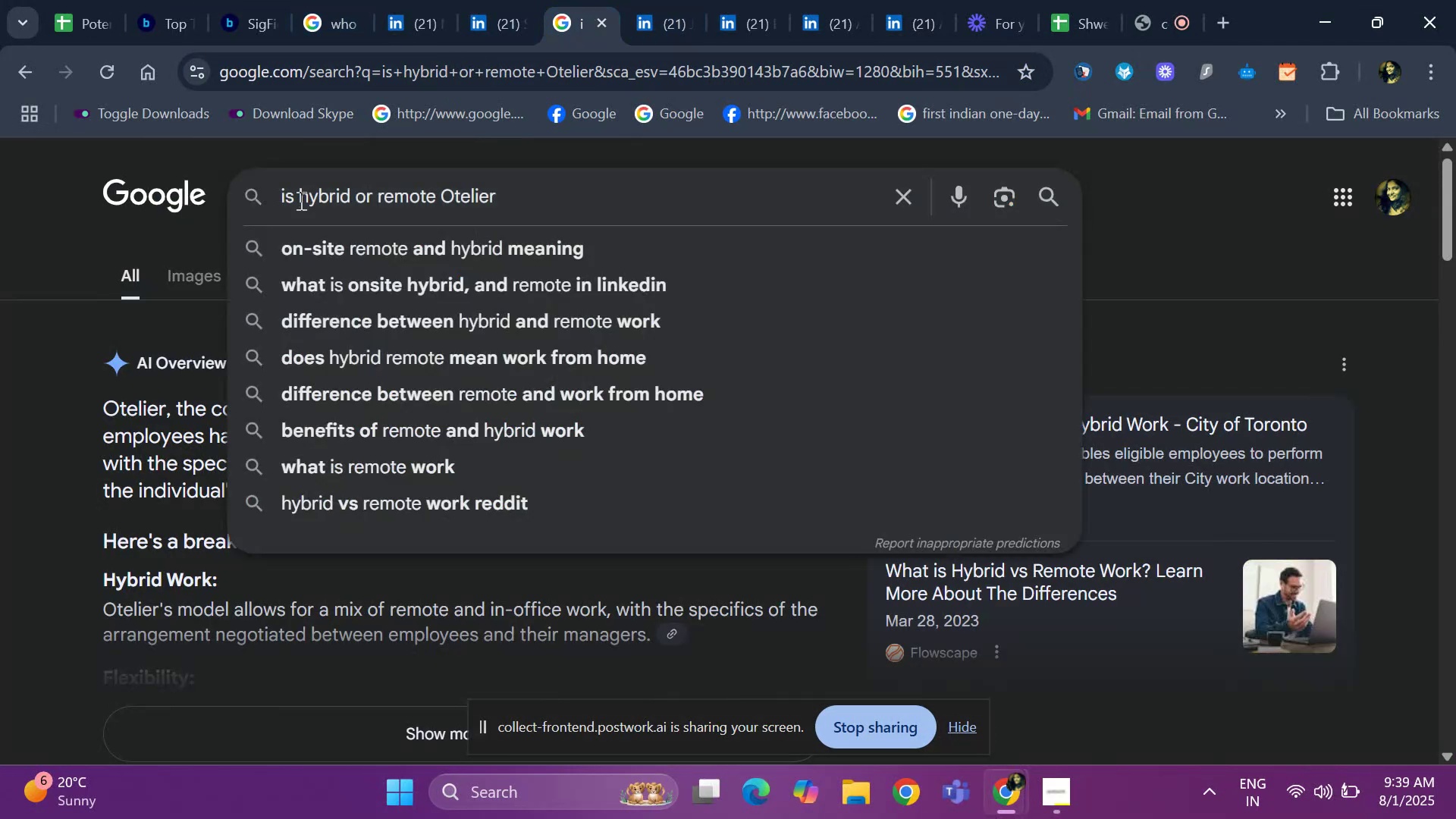 
key(ArrowLeft)
 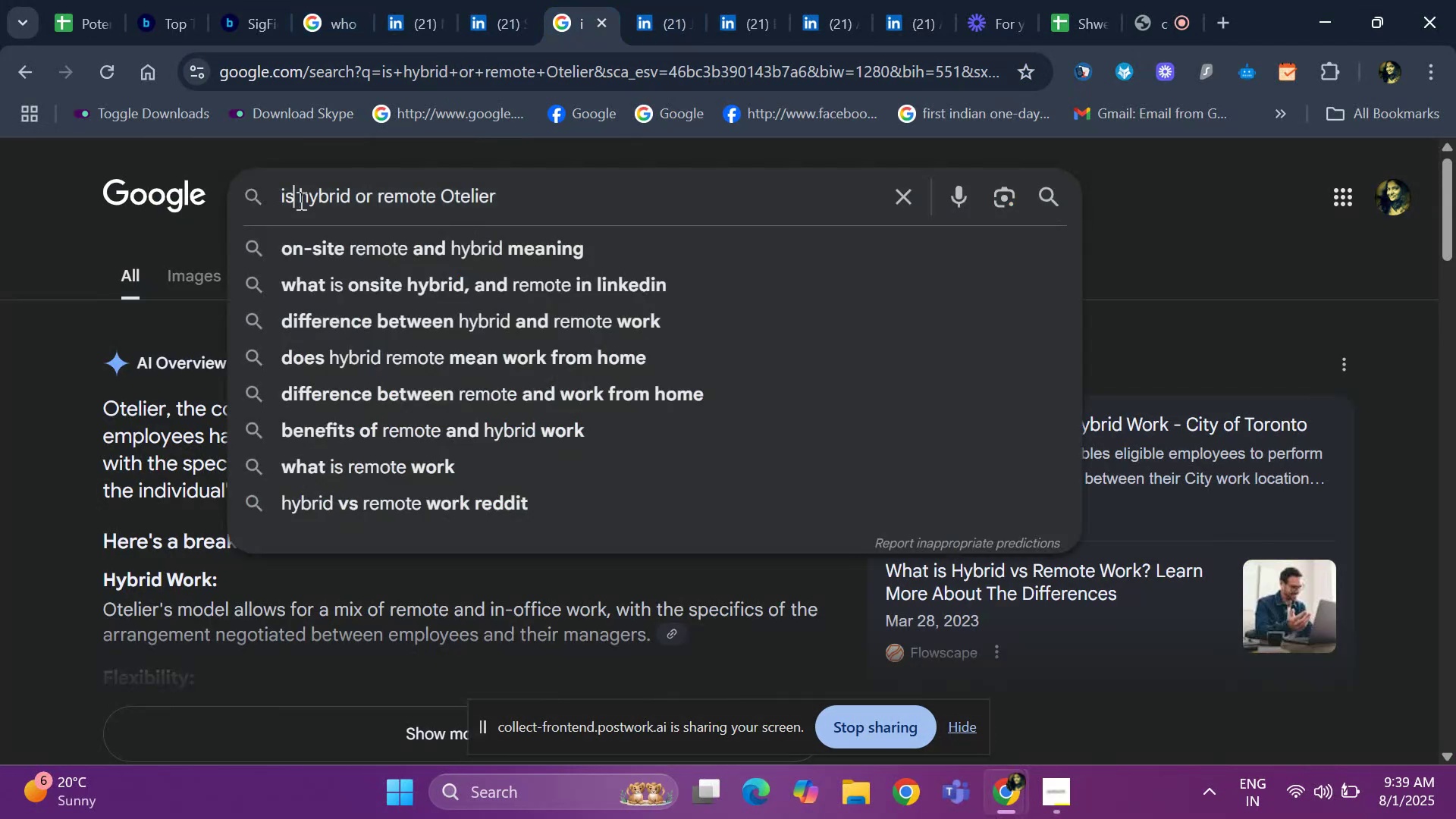 
key(Space)
 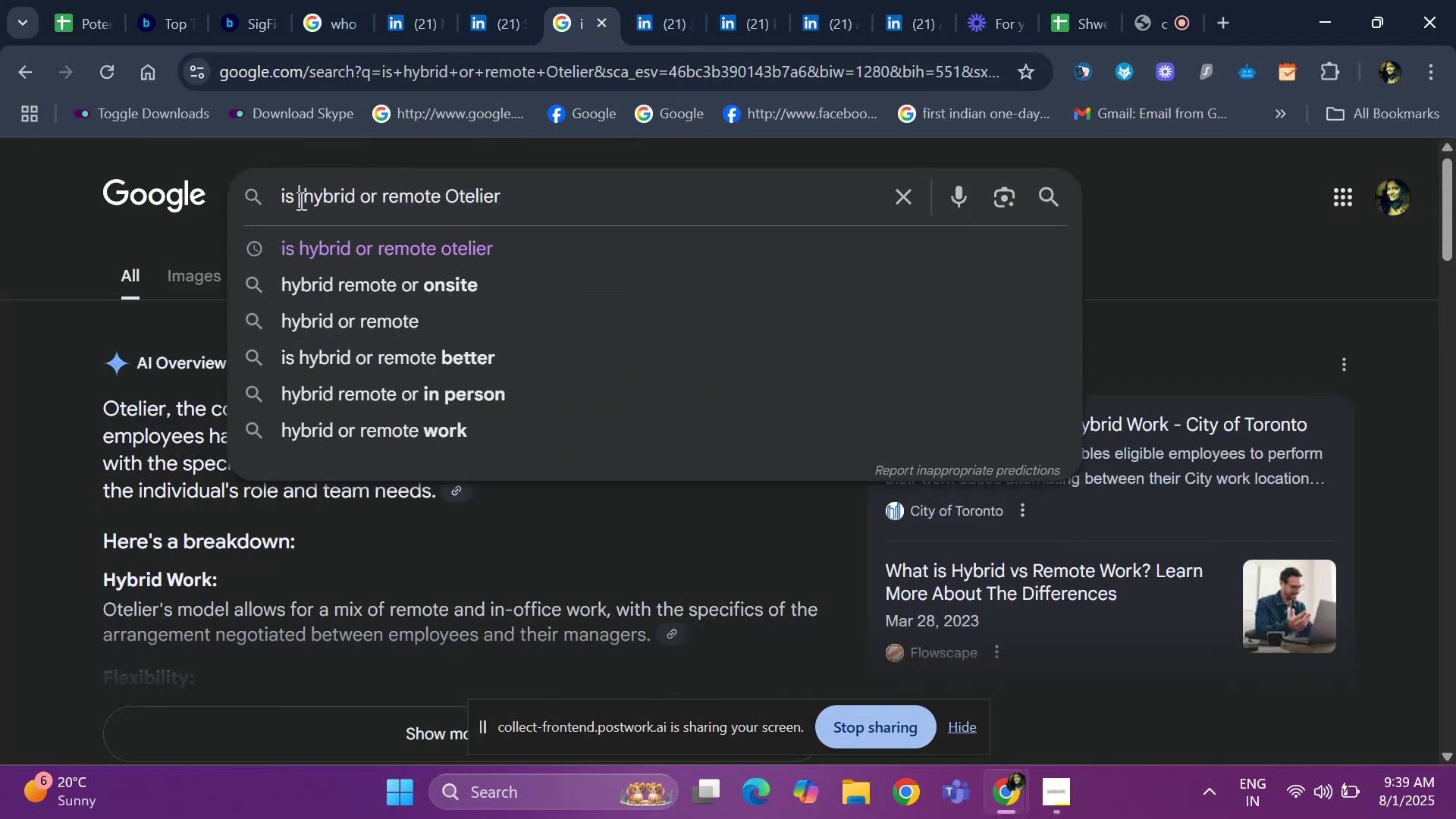 
key(Control+ControlLeft)
 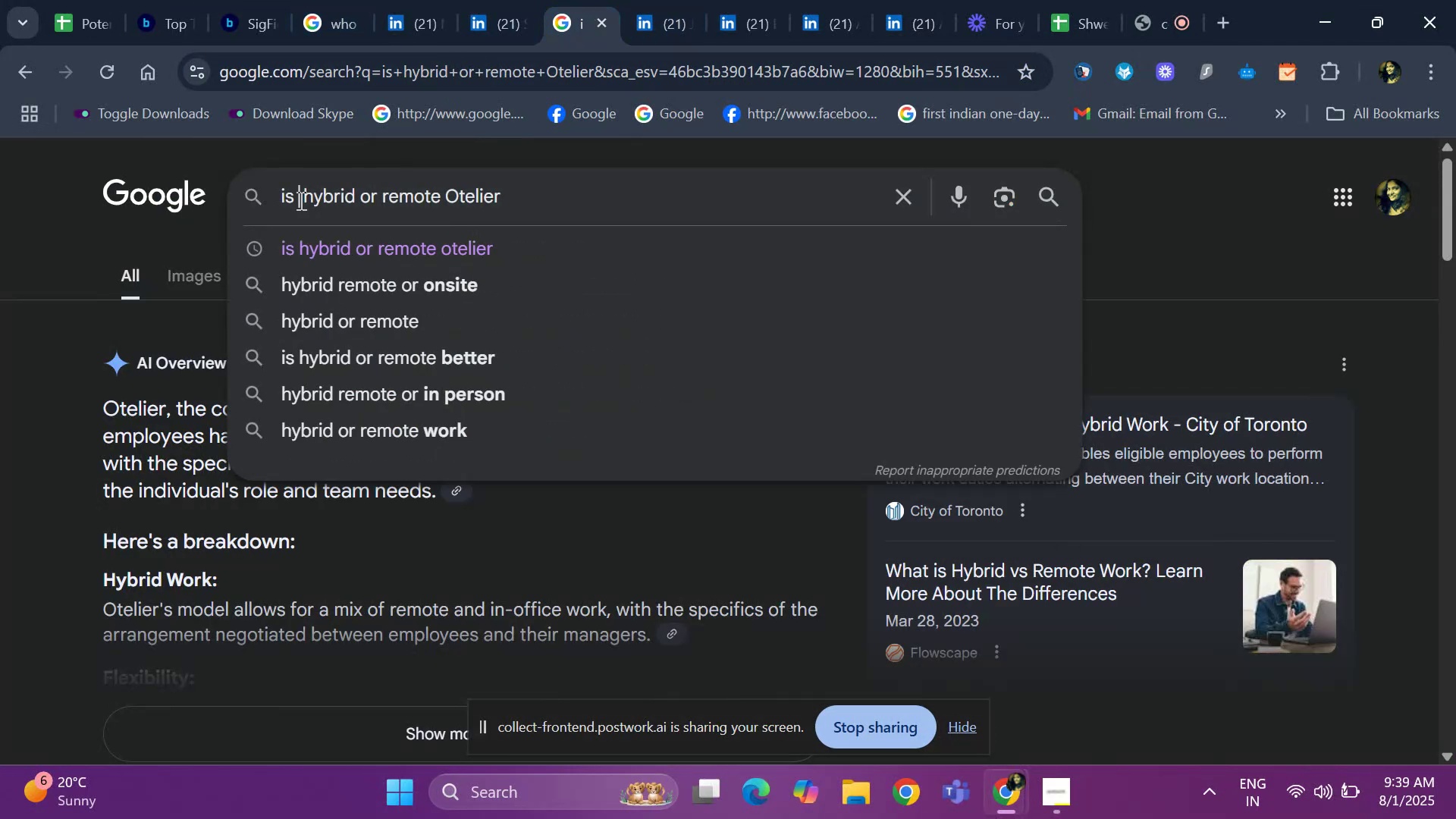 
key(Control+V)
 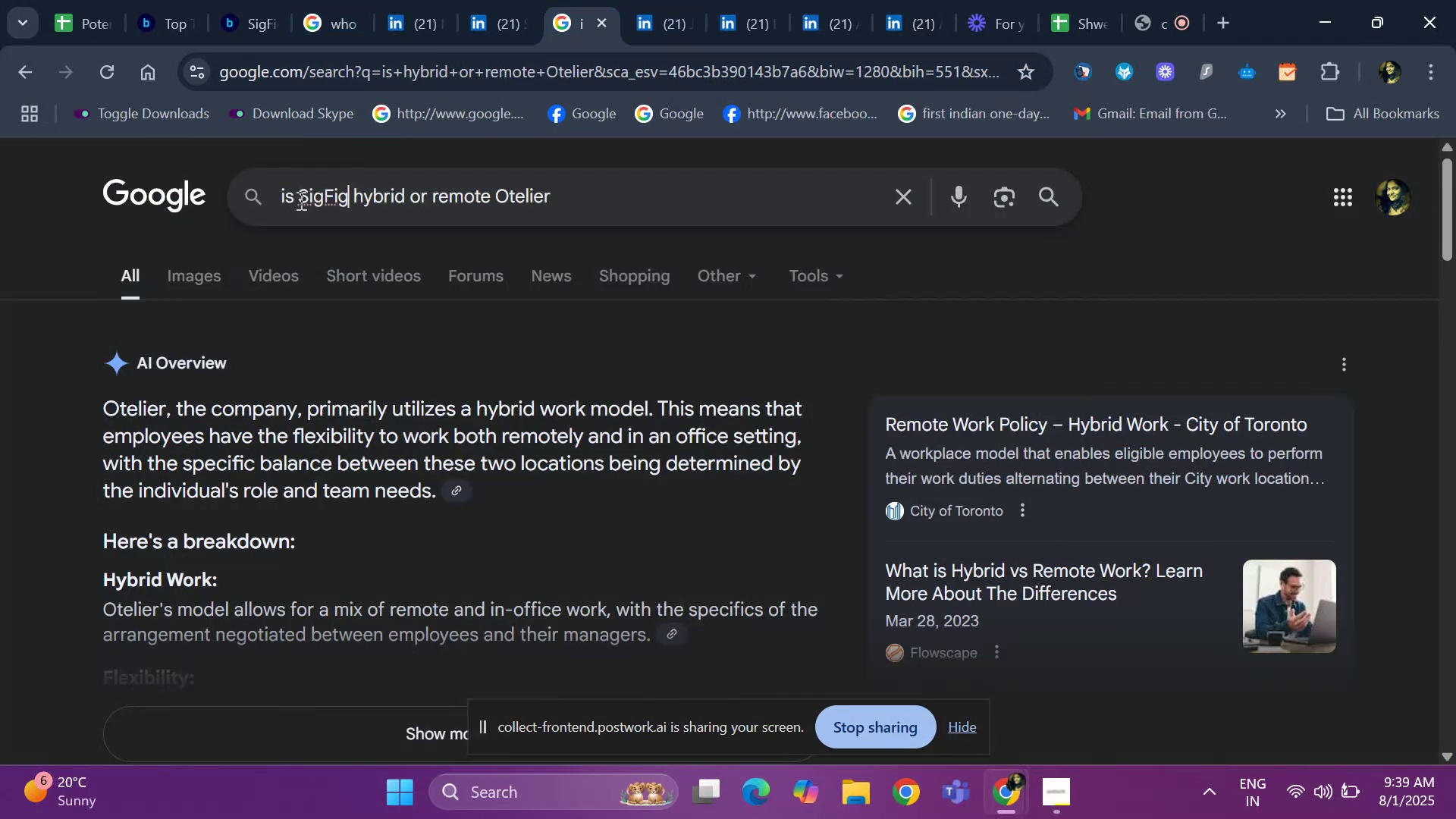 
key(Enter)
 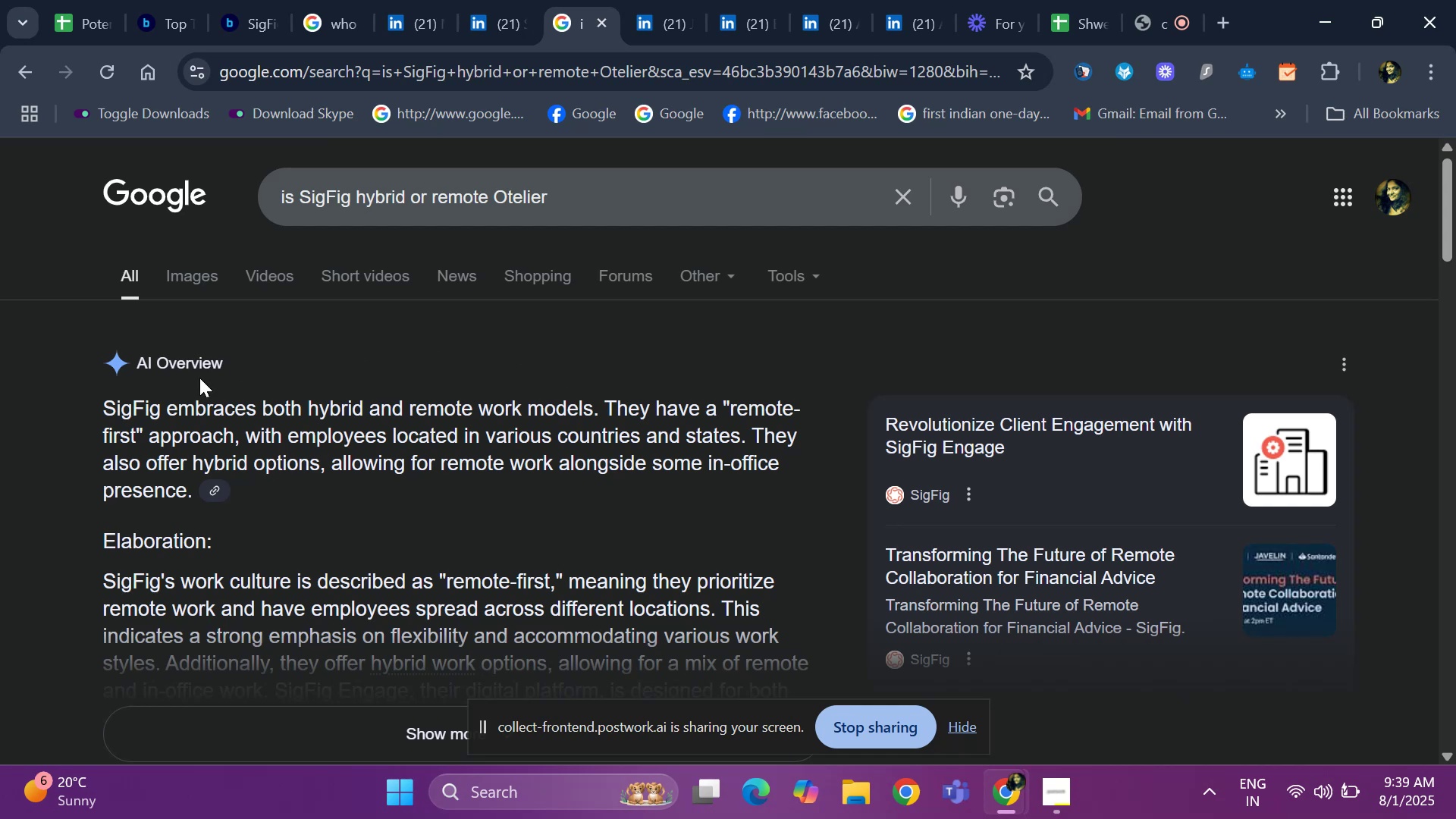 
wait(5.52)
 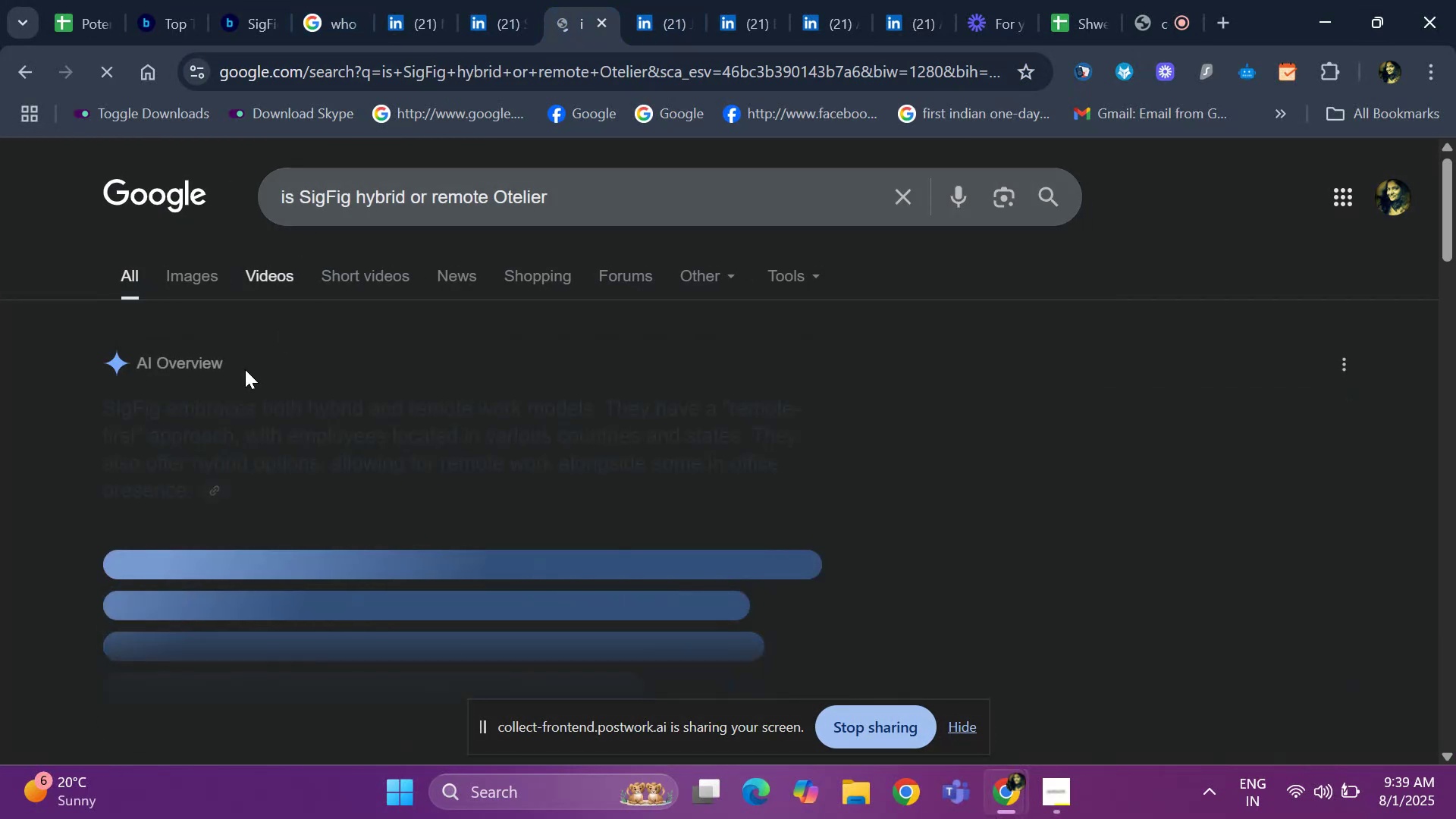 
left_click([66, 20])
 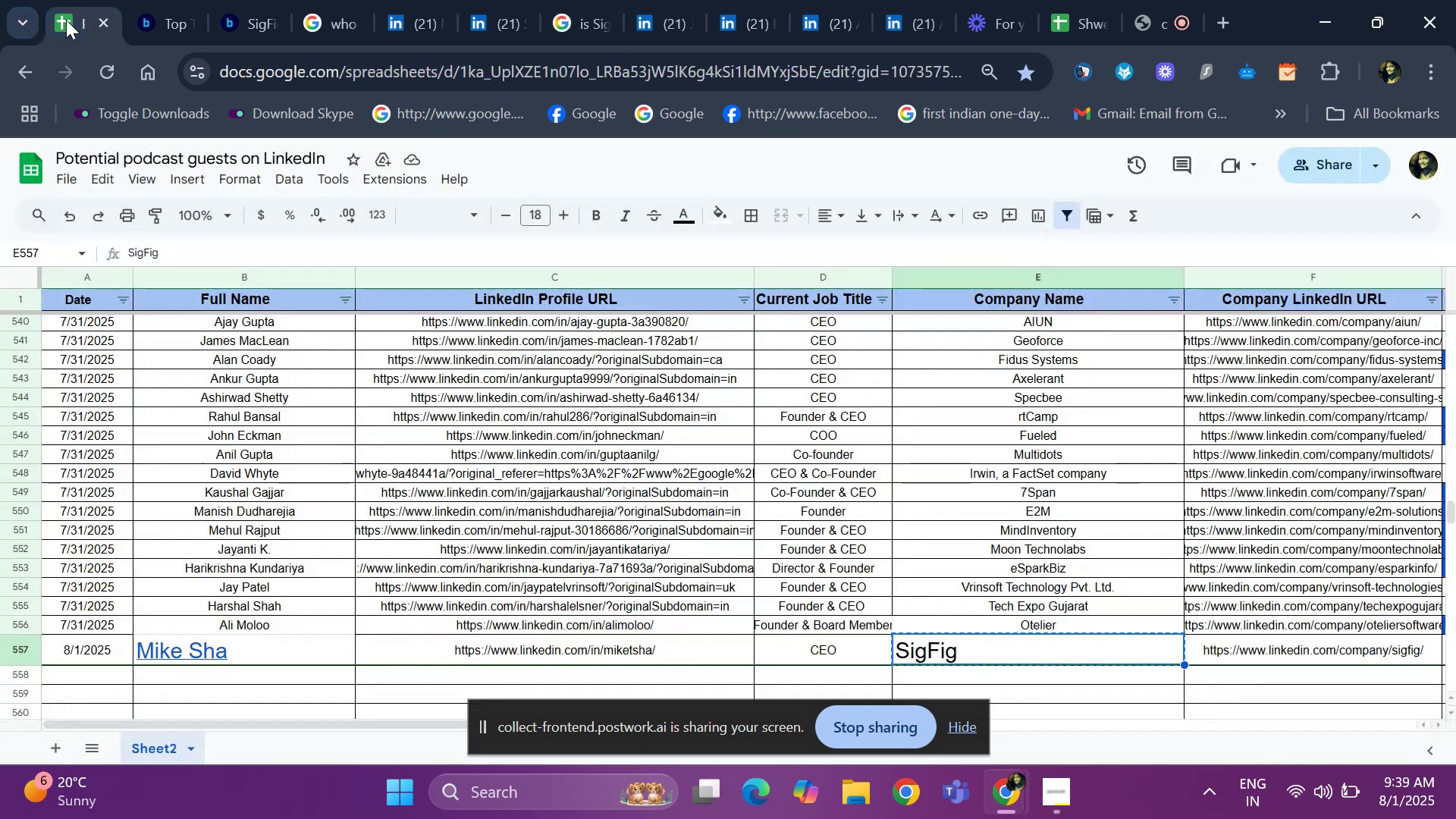 
key(ArrowRight)
 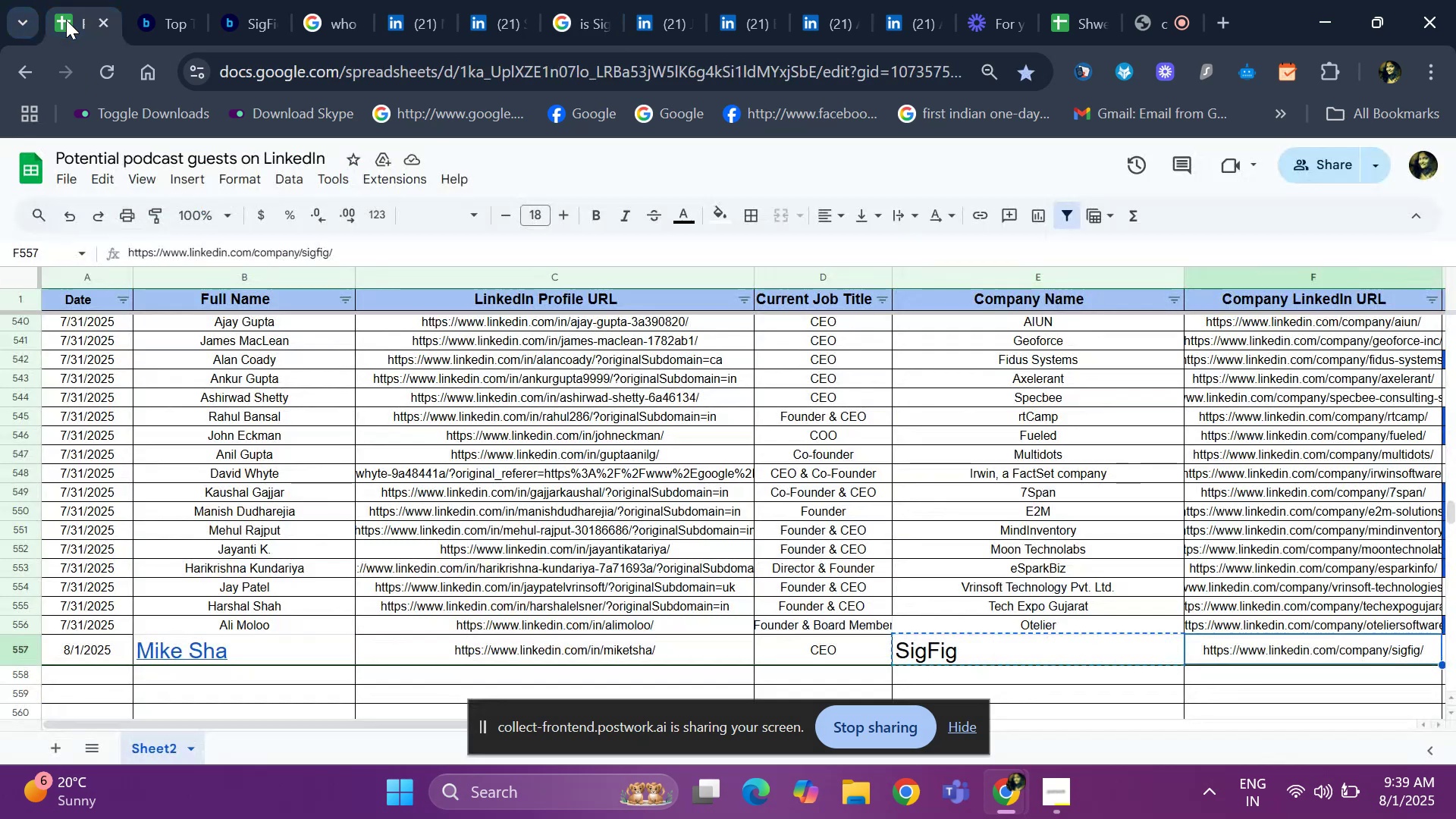 
key(ArrowRight)
 